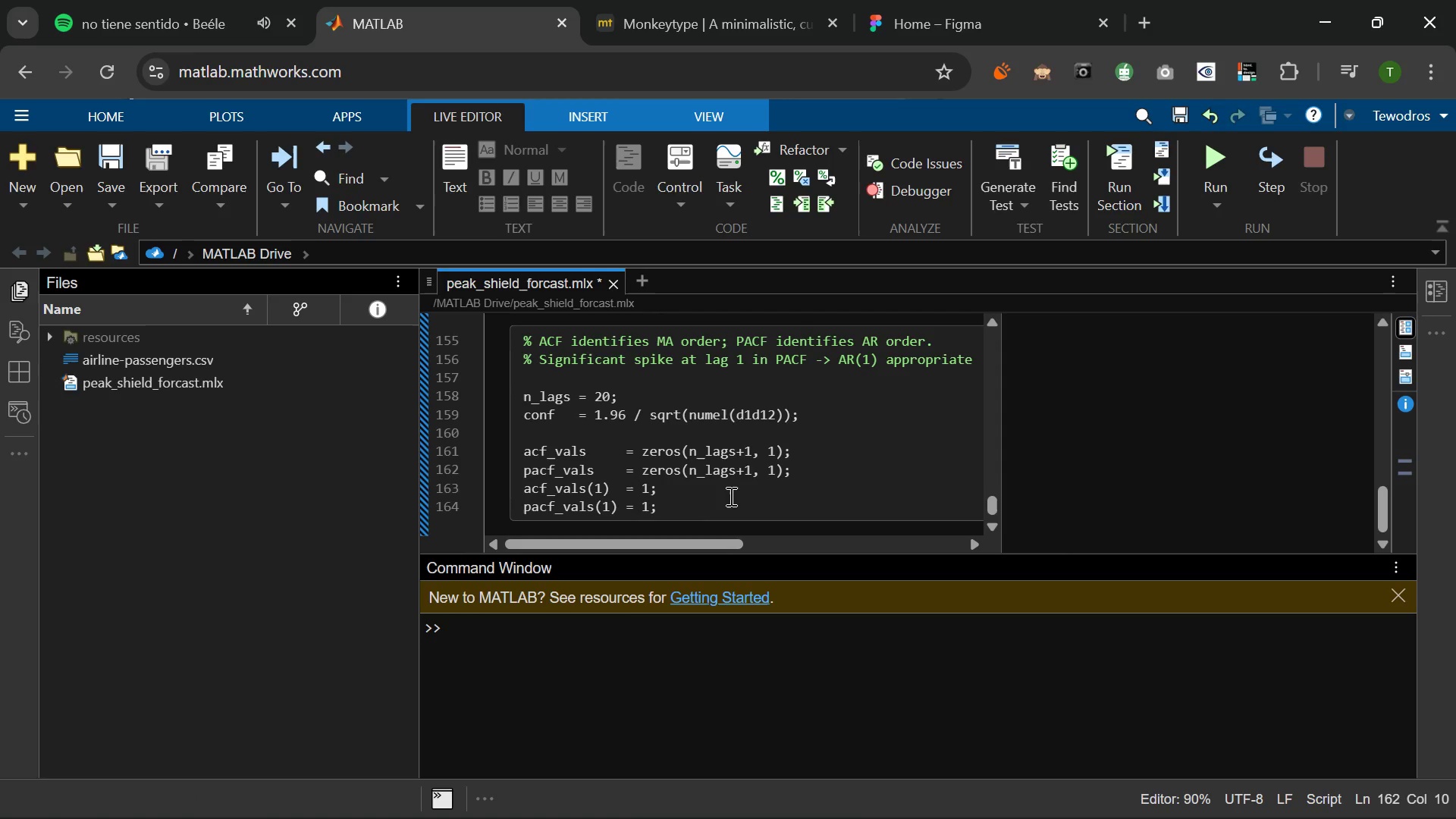 
left_click([730, 496])
 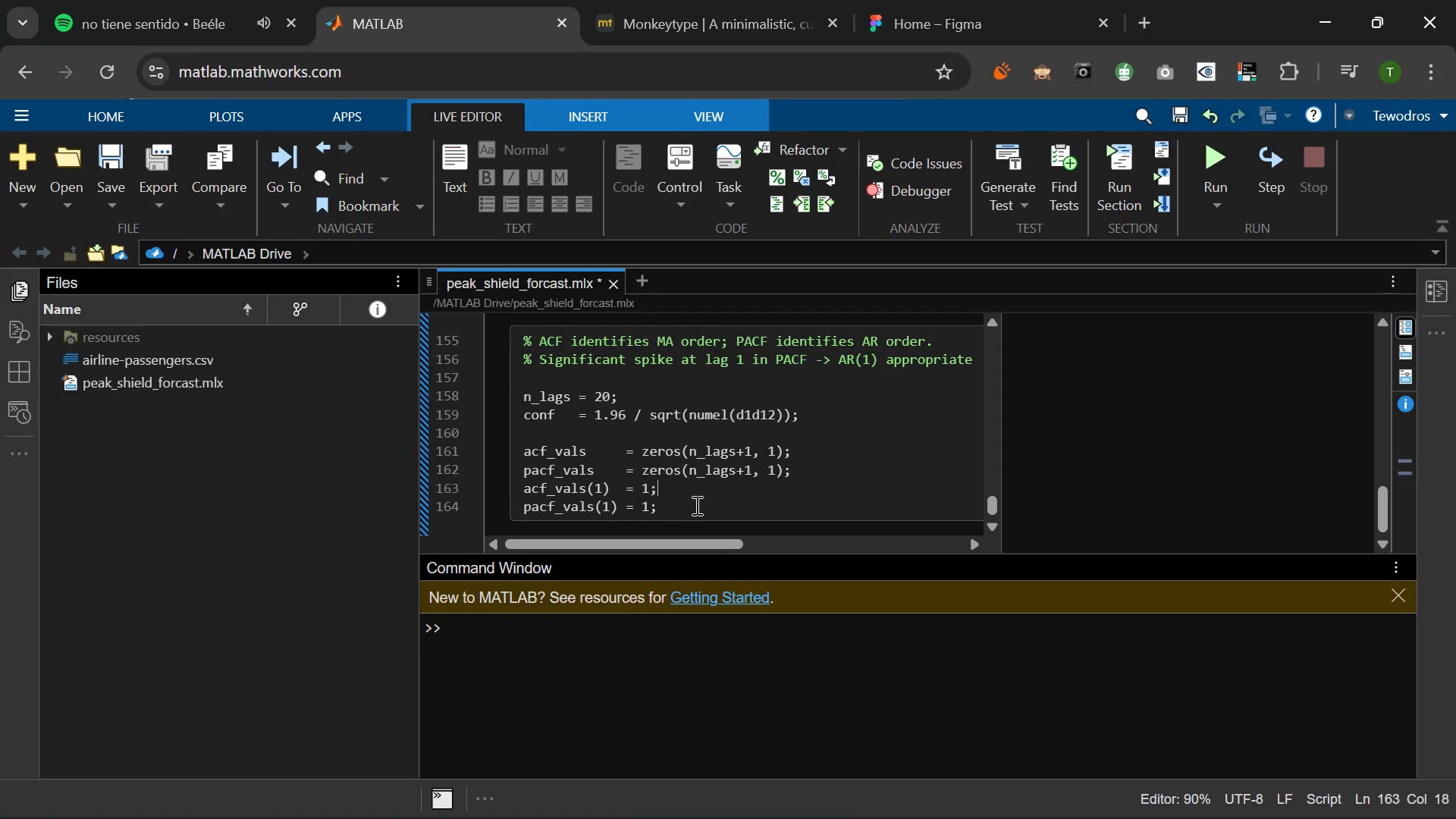 
left_click([695, 505])
 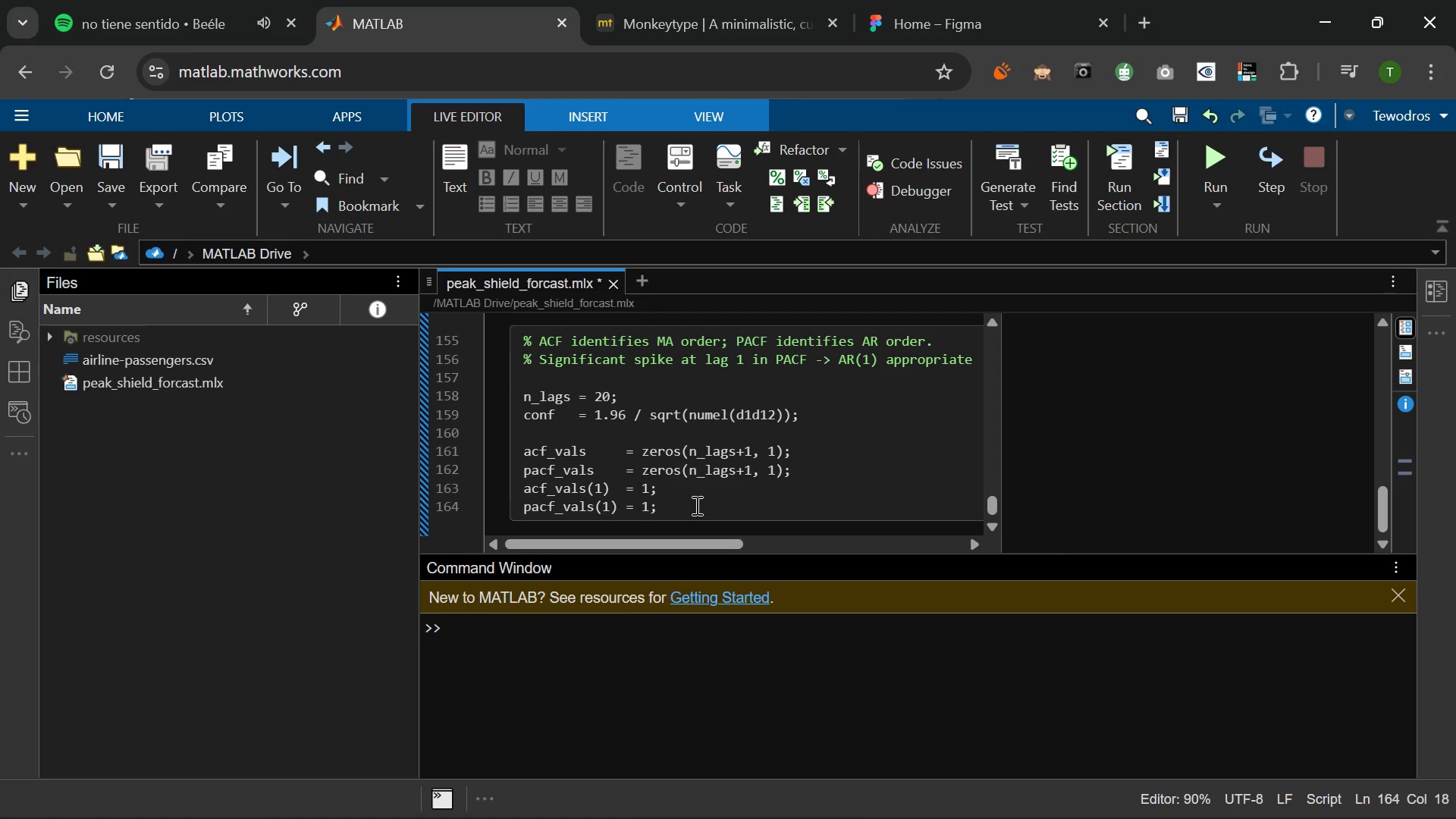 
key(Enter)
 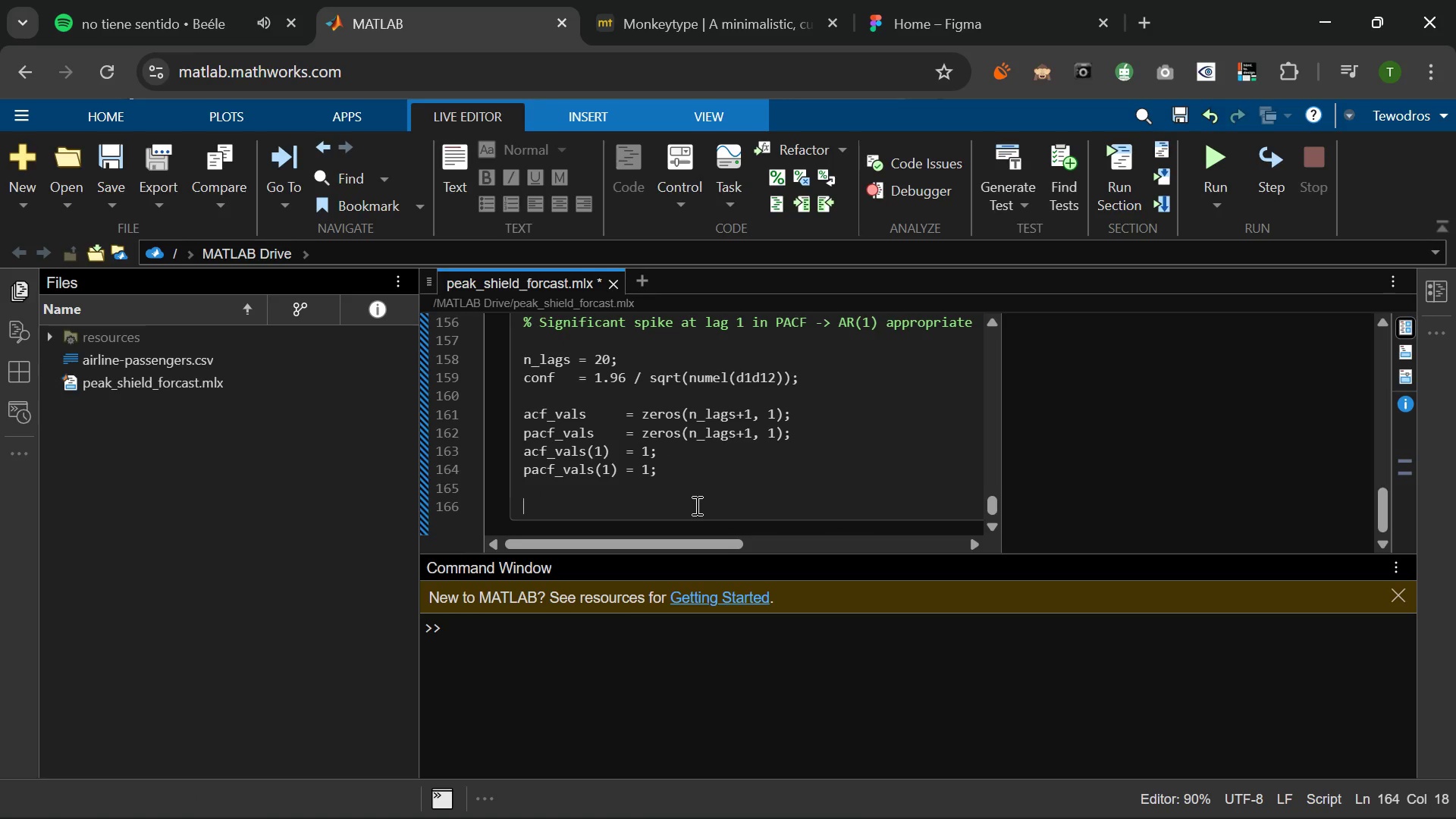 
key(Enter)
 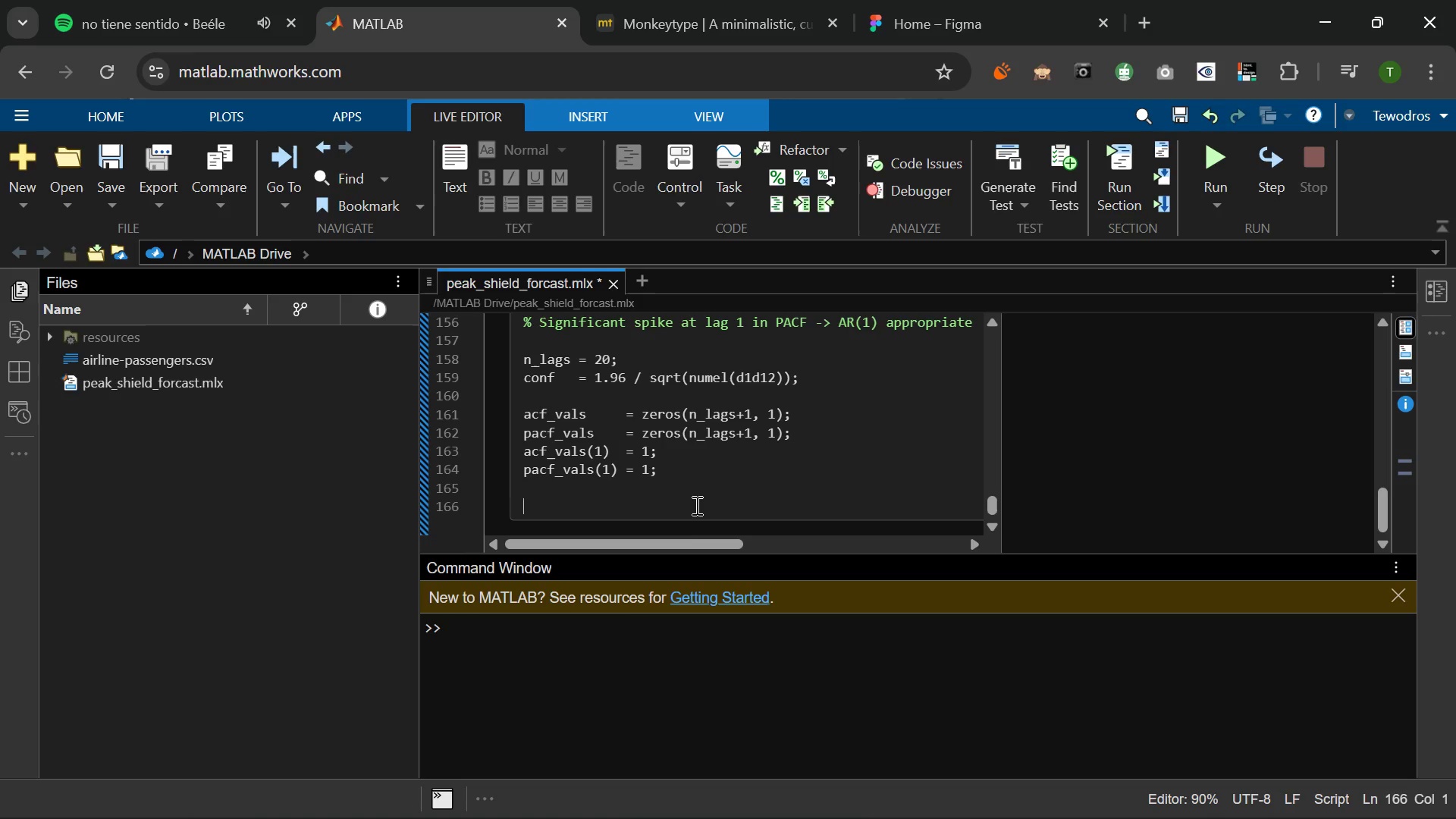 
type(xm = s)
key(Backspace)
type(d1d12 = mean)
 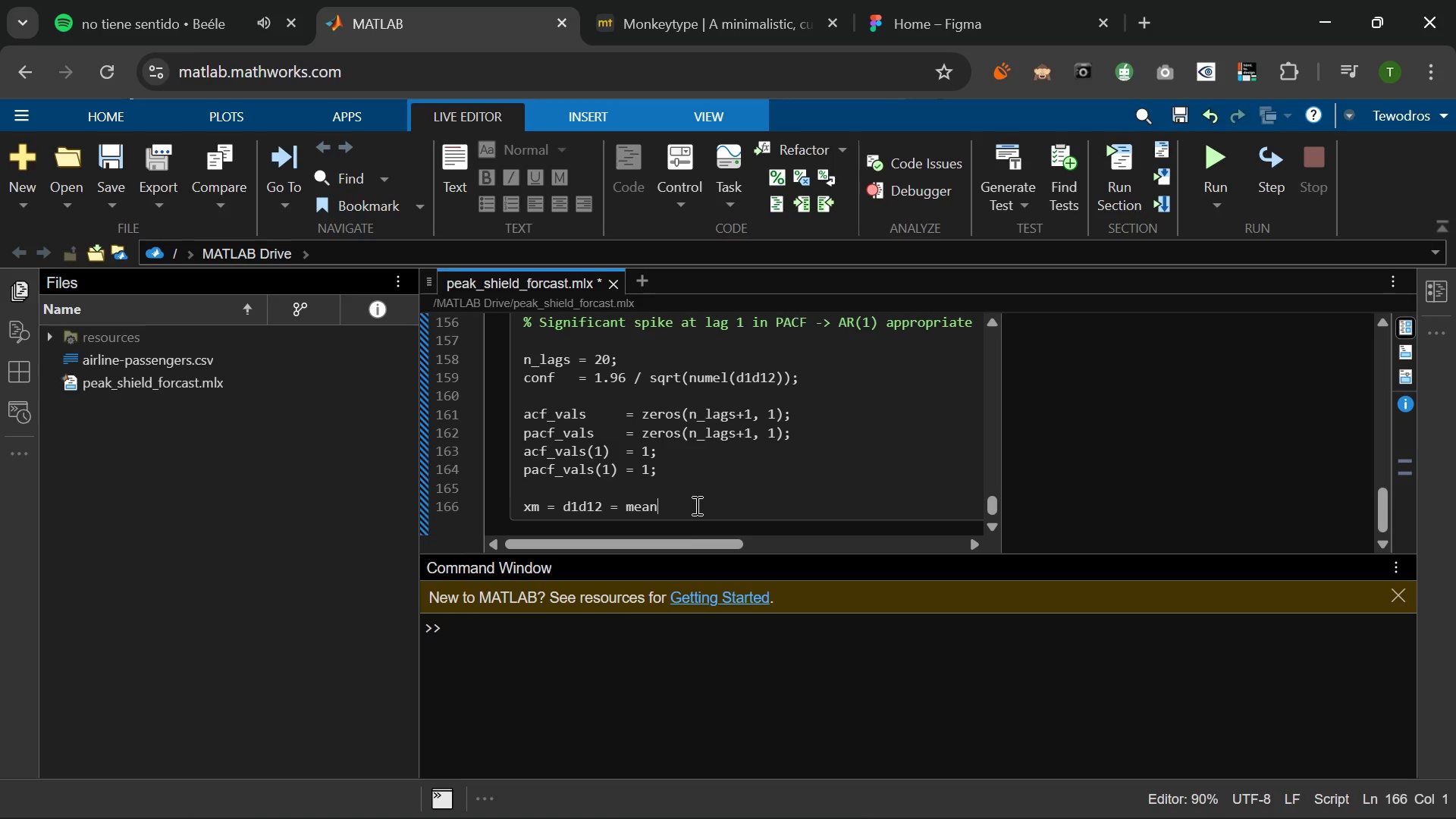 
key(ArrowLeft)
 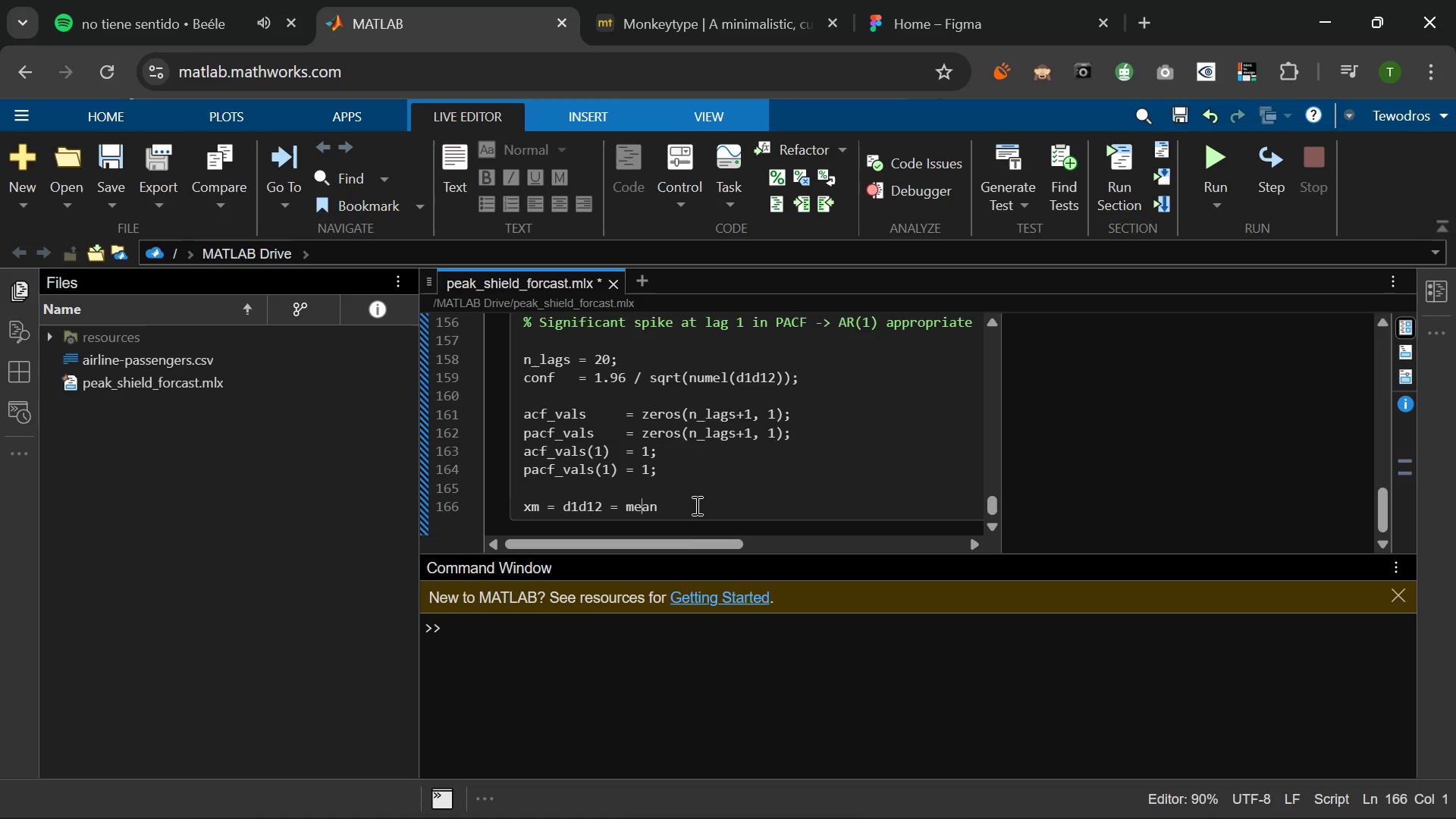 
key(ArrowLeft)
 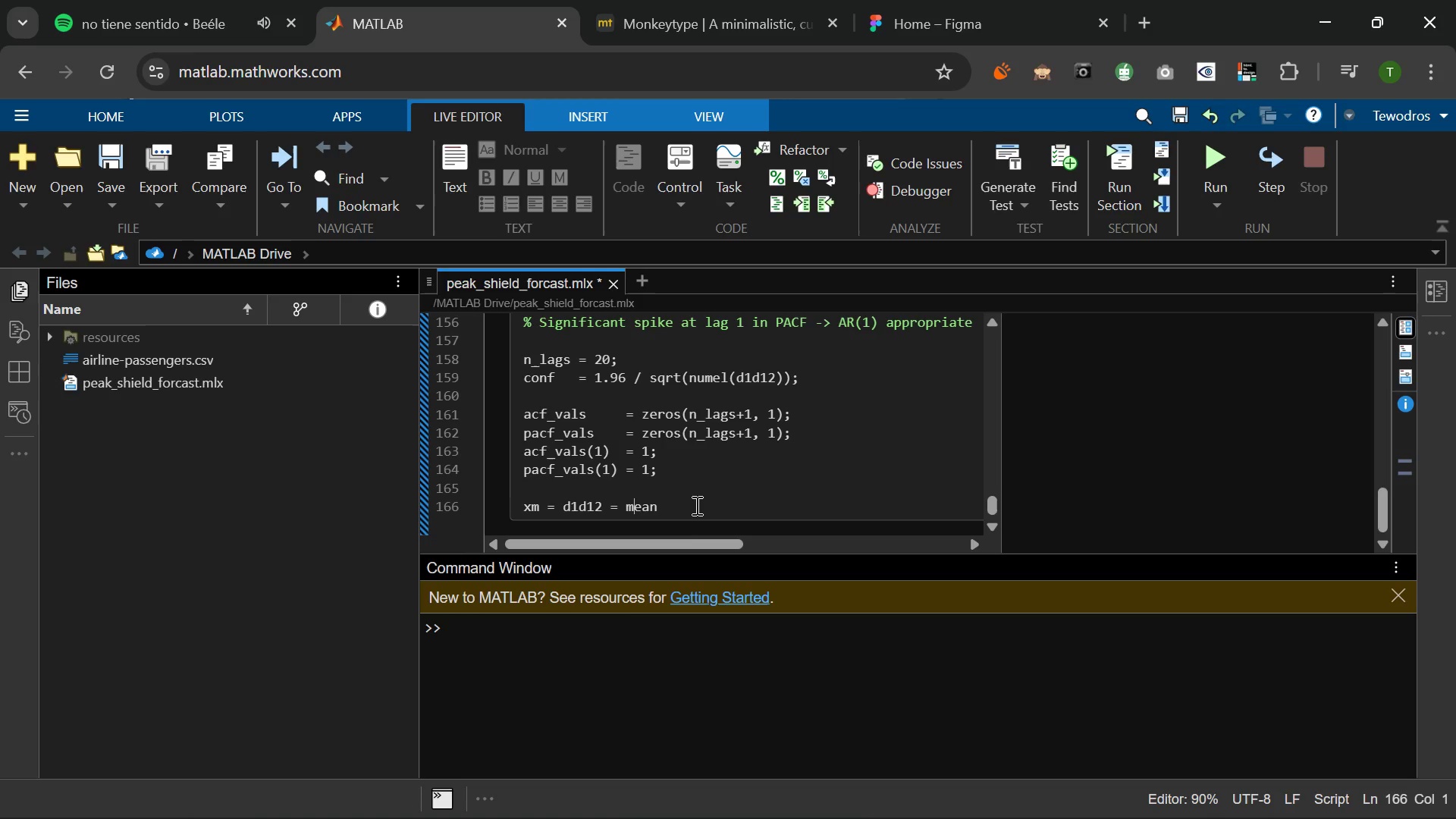 
key(ArrowLeft)
 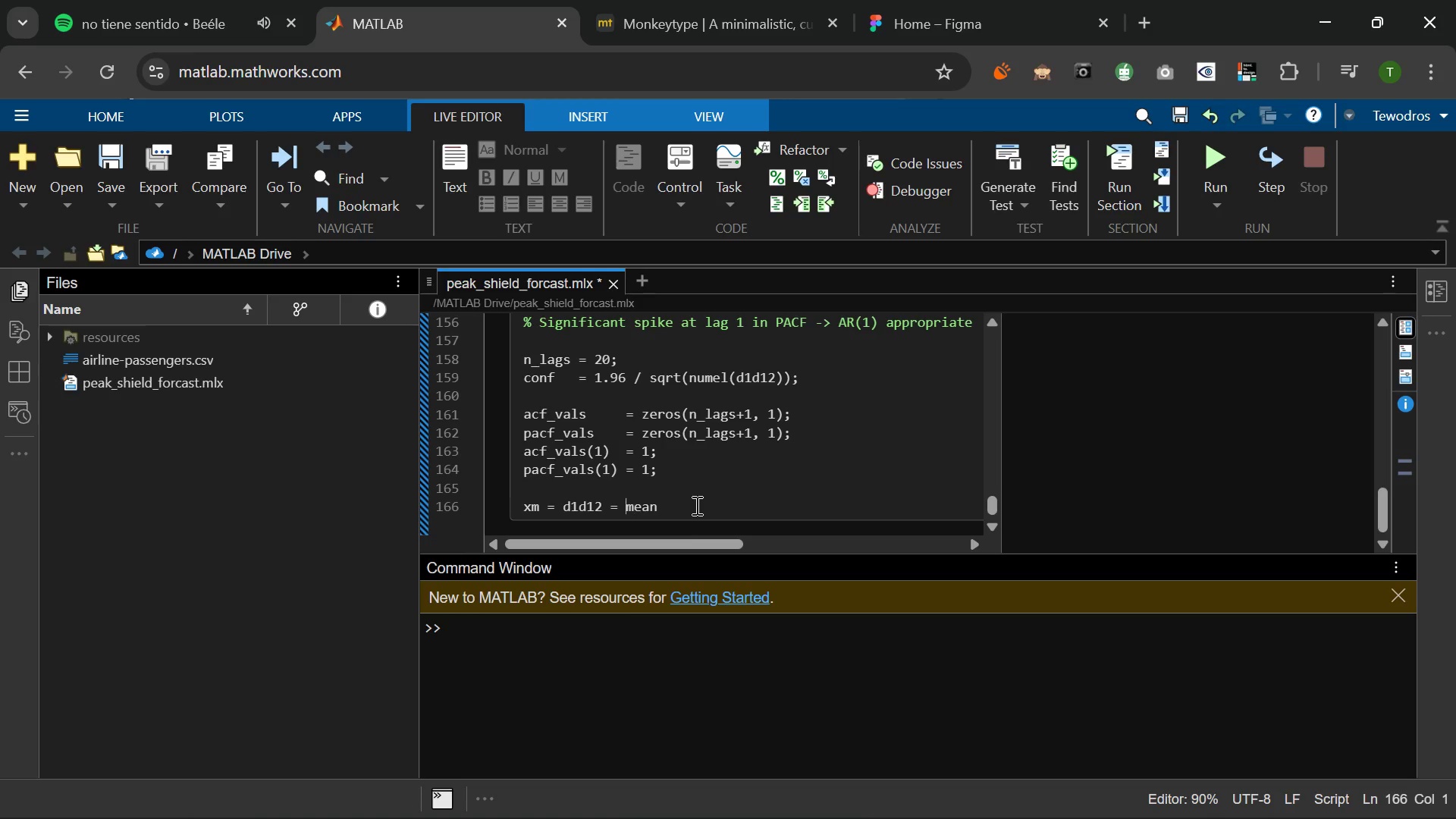 
key(ArrowLeft)
 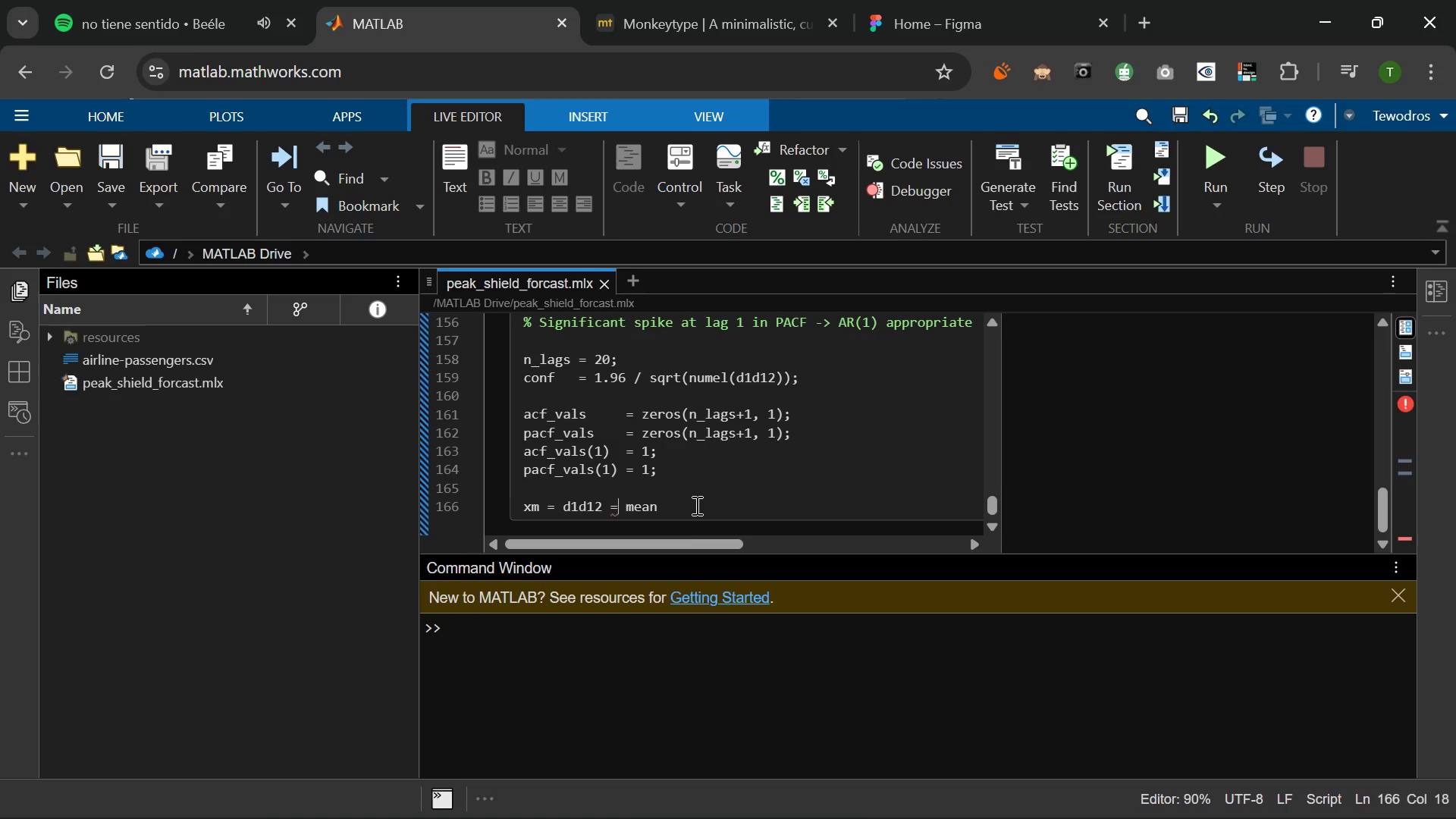 
key(ArrowLeft)
 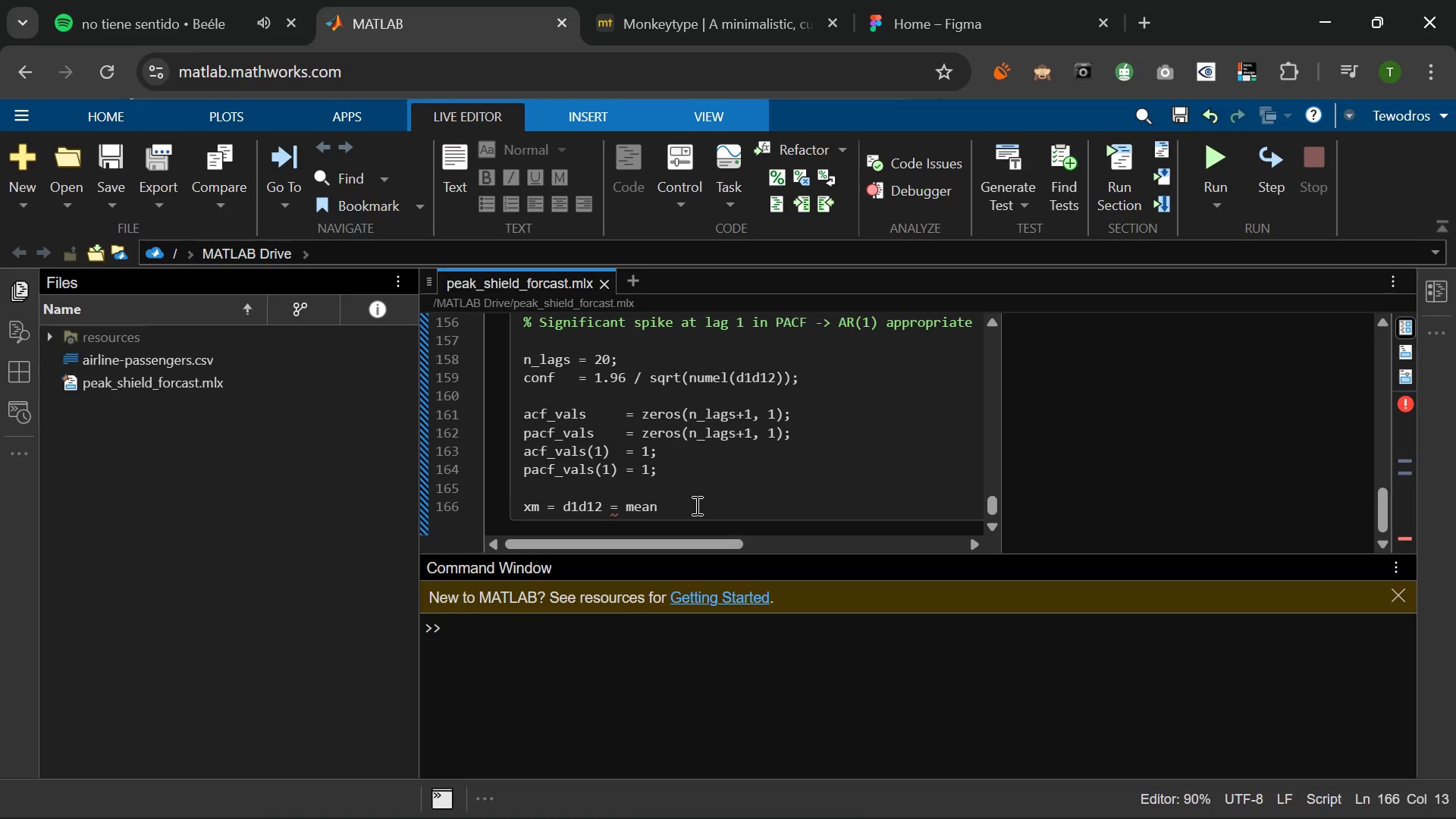 
key(Backspace)
 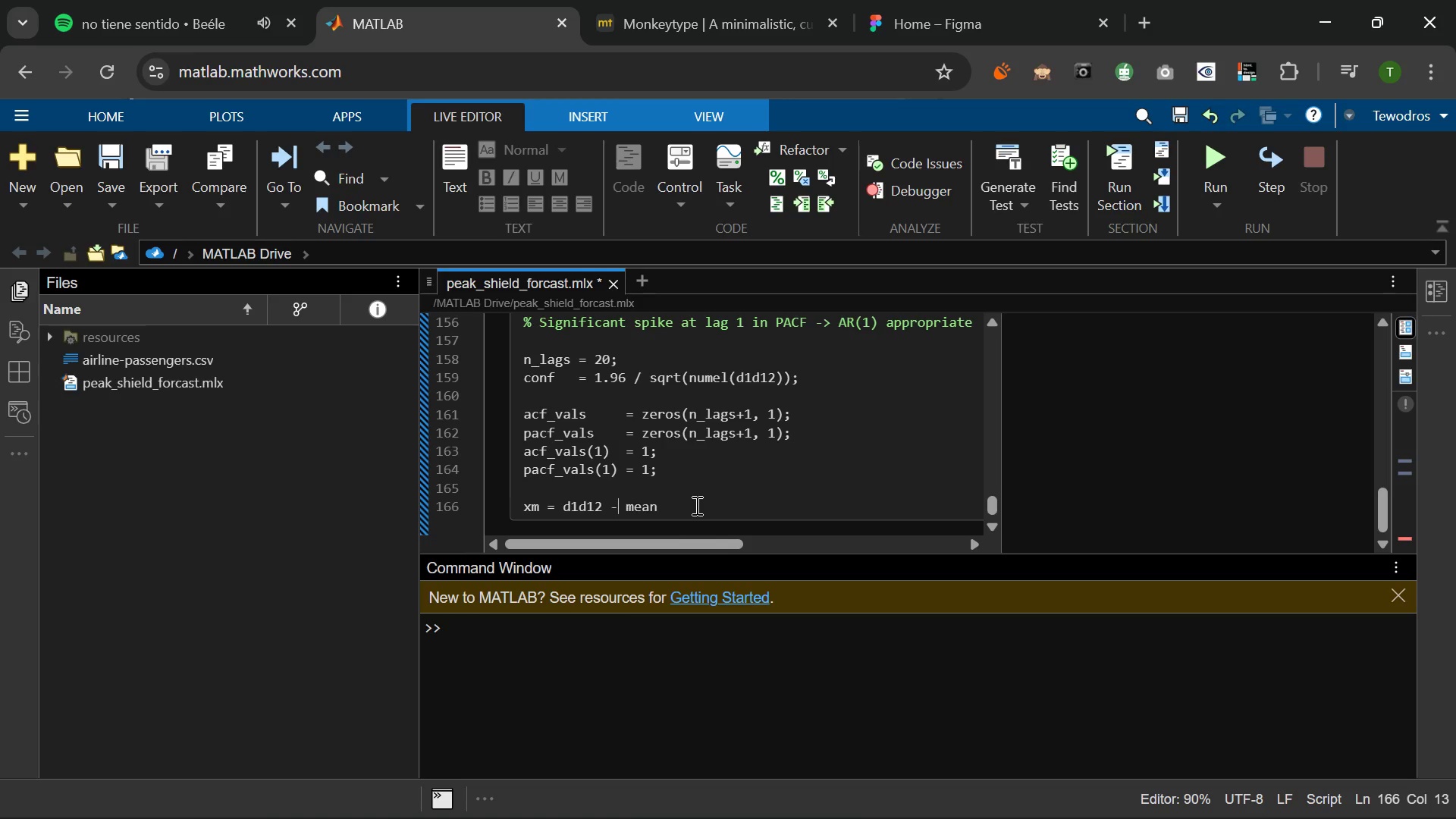 
key(Minus)
 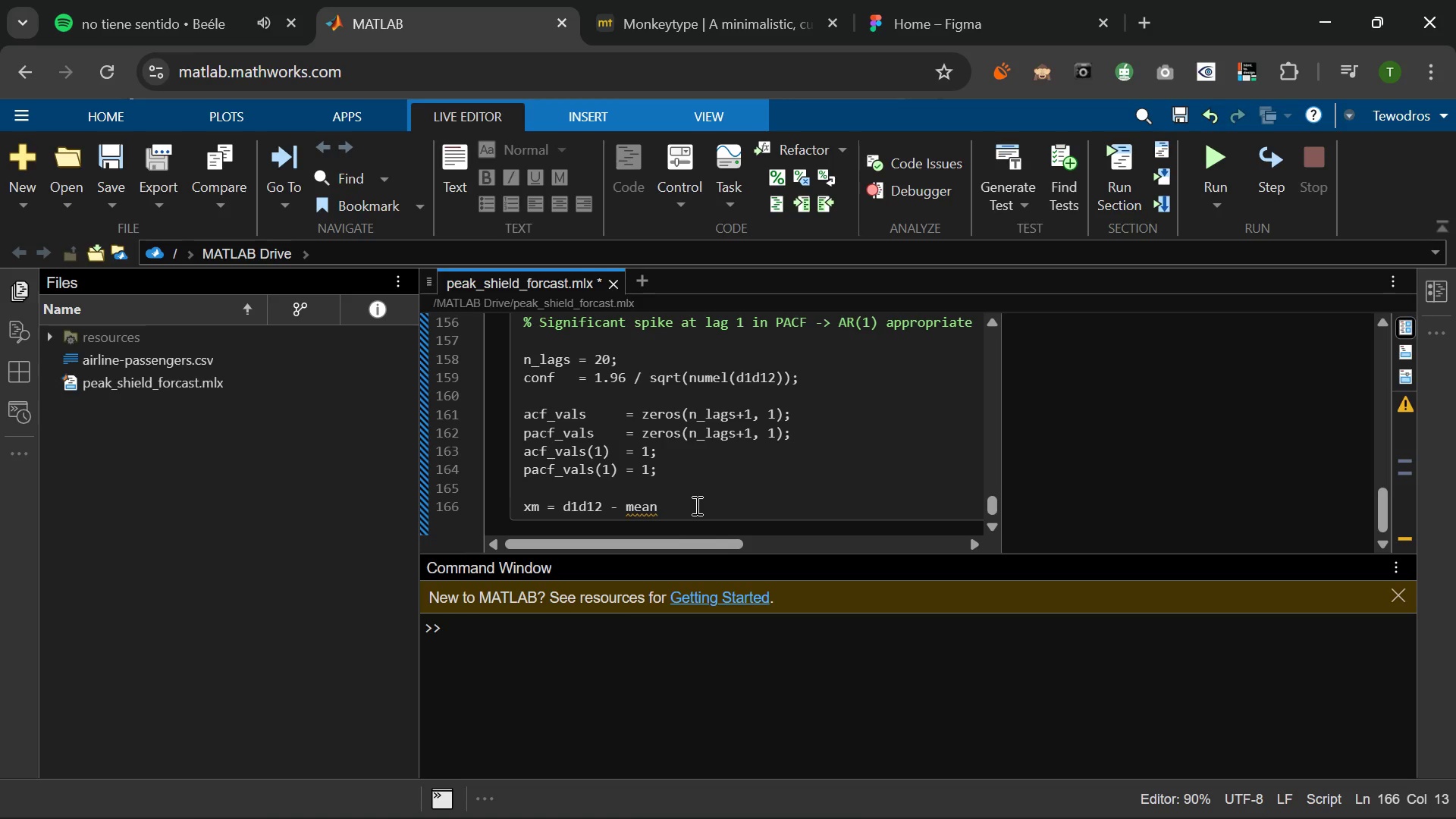 
key(ArrowRight)
 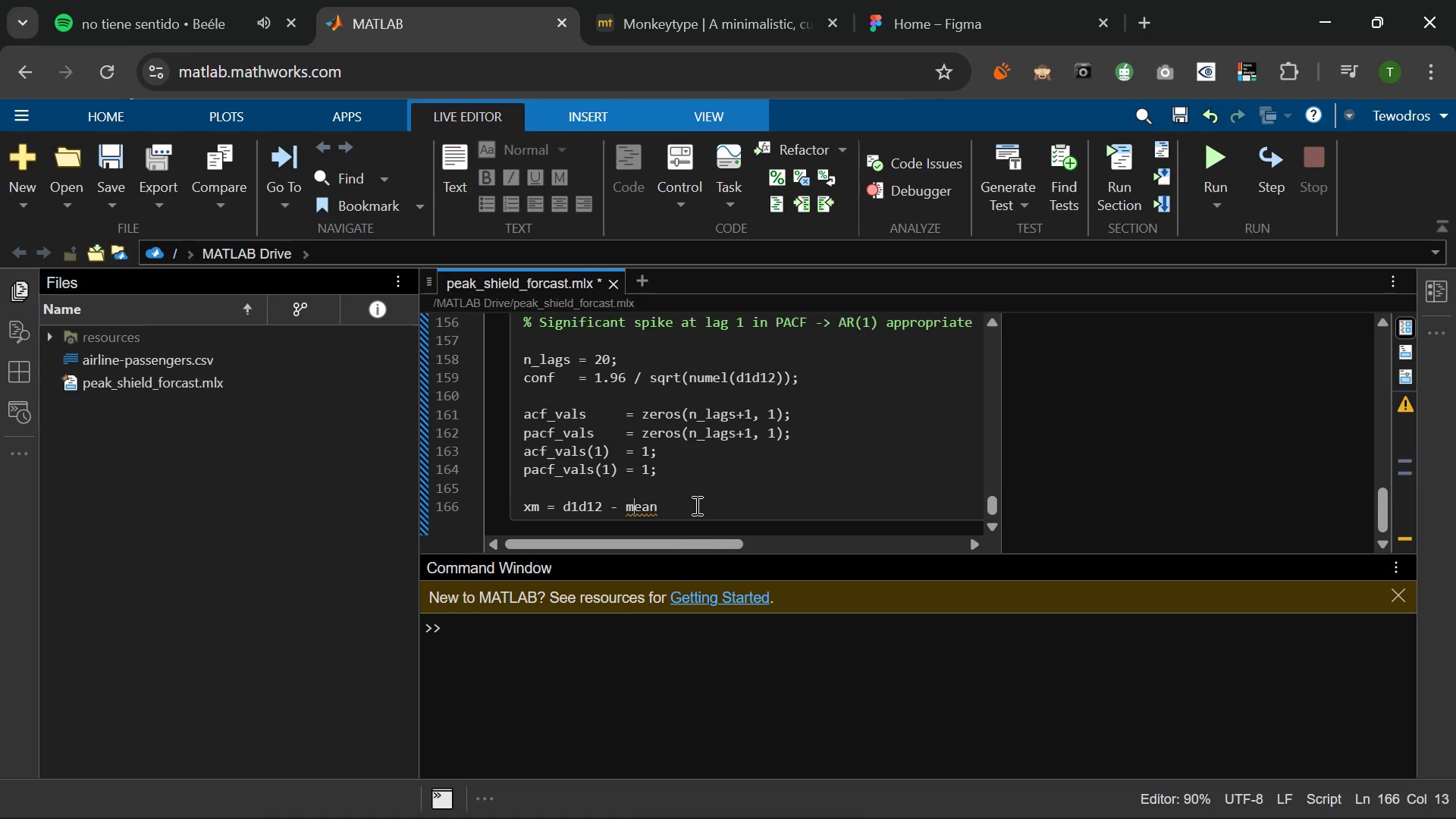 
key(ArrowRight)
 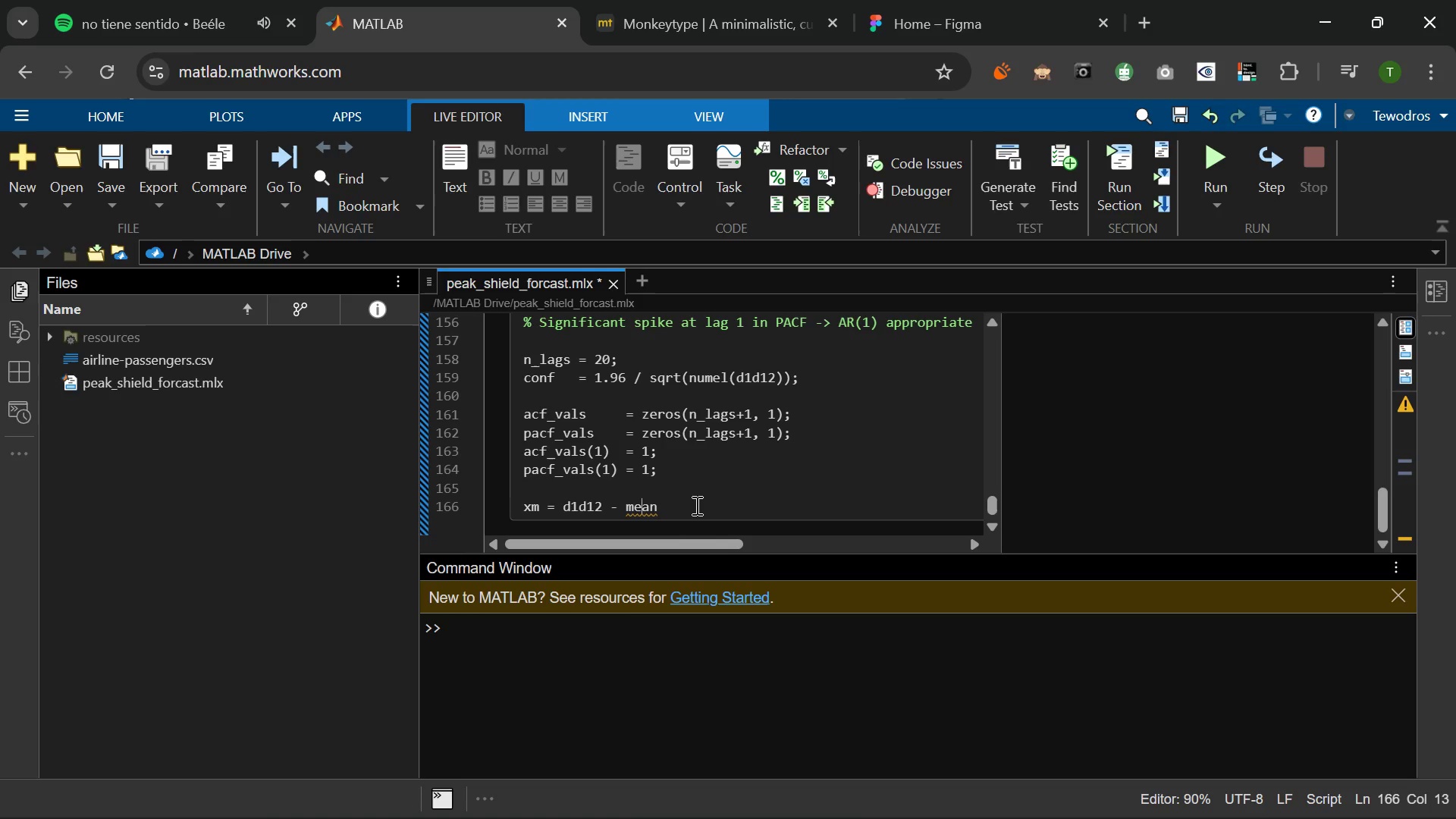 
key(ArrowRight)
 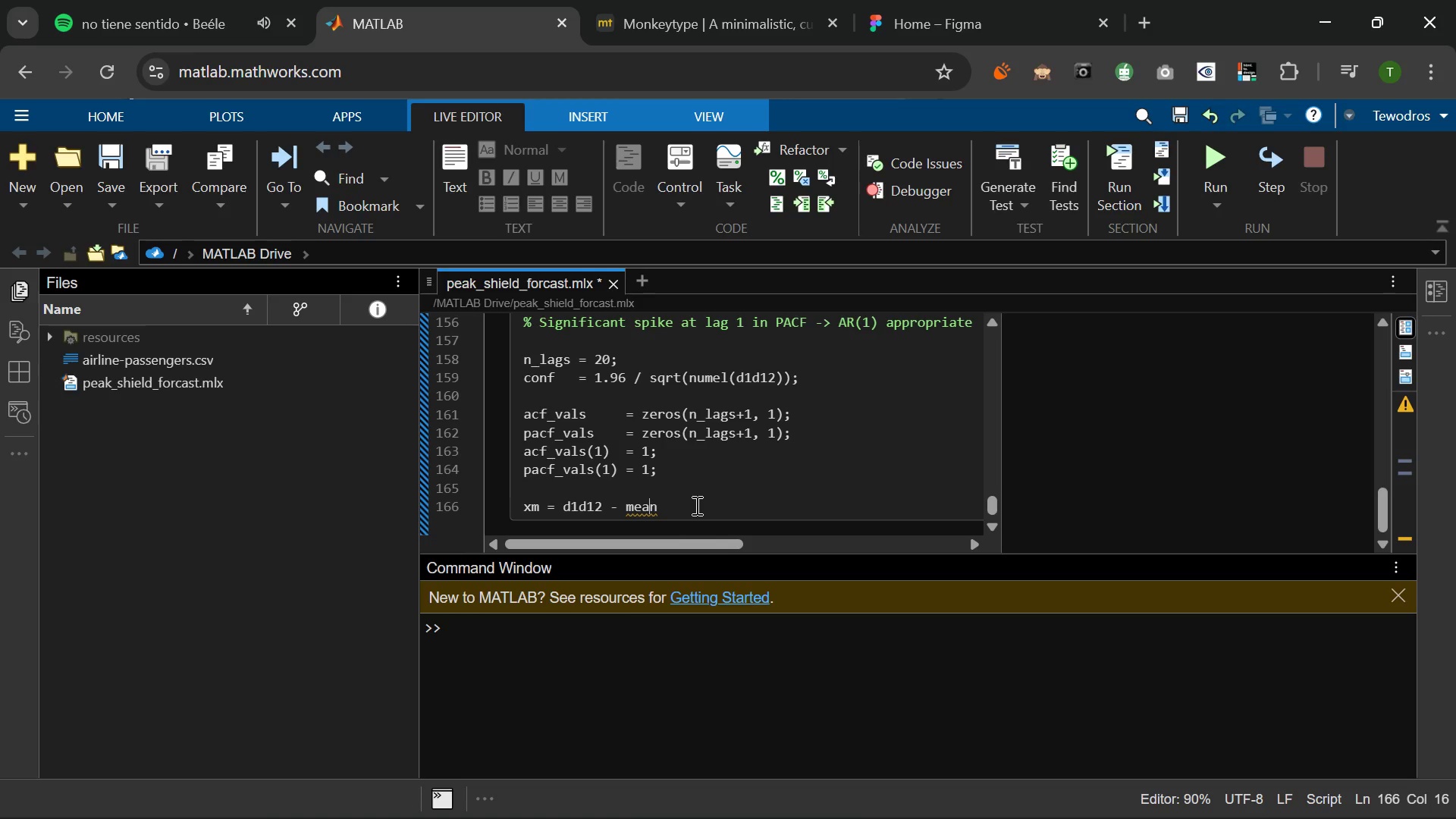 
key(ArrowRight)
 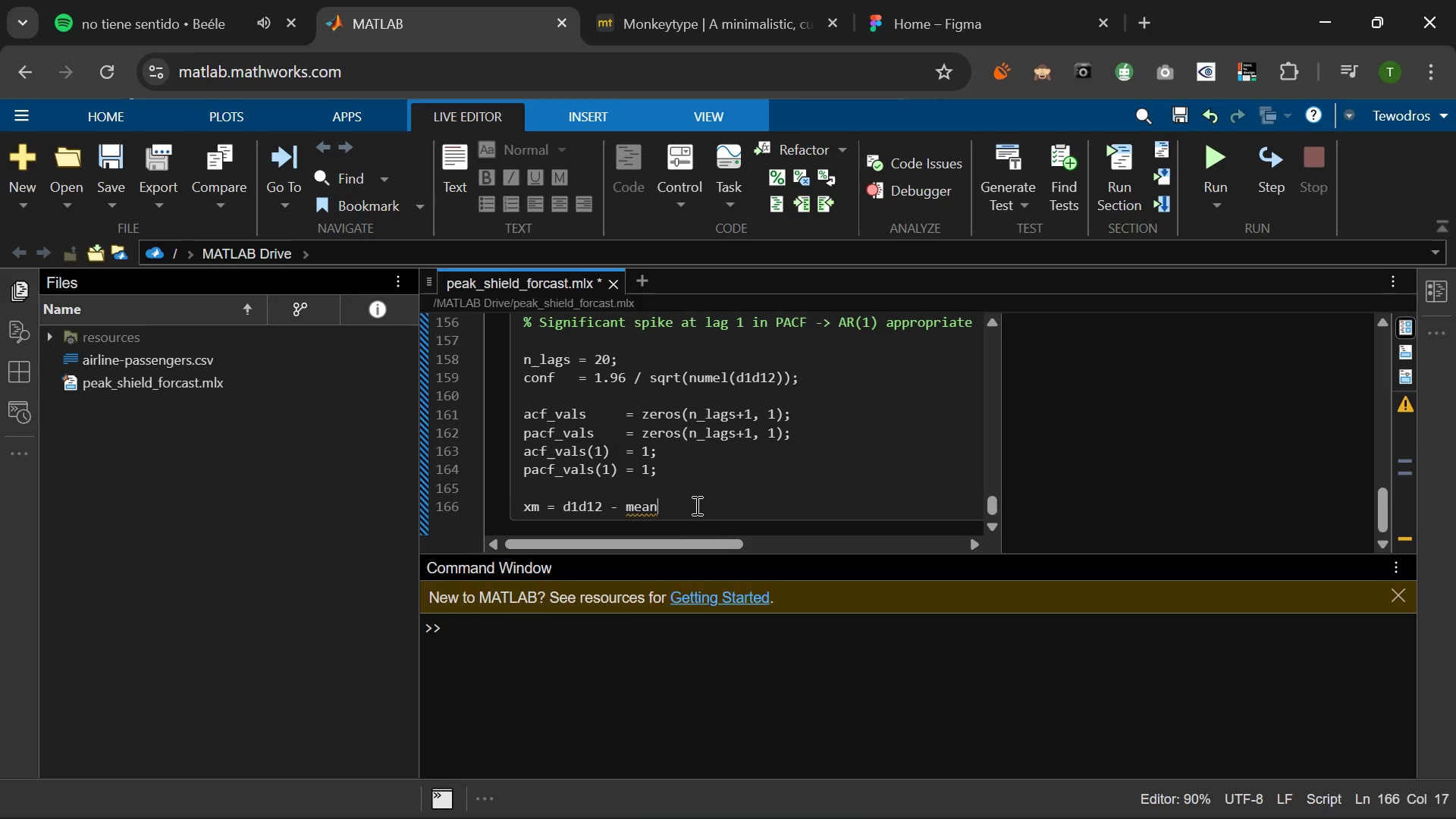 
key(ArrowRight)
 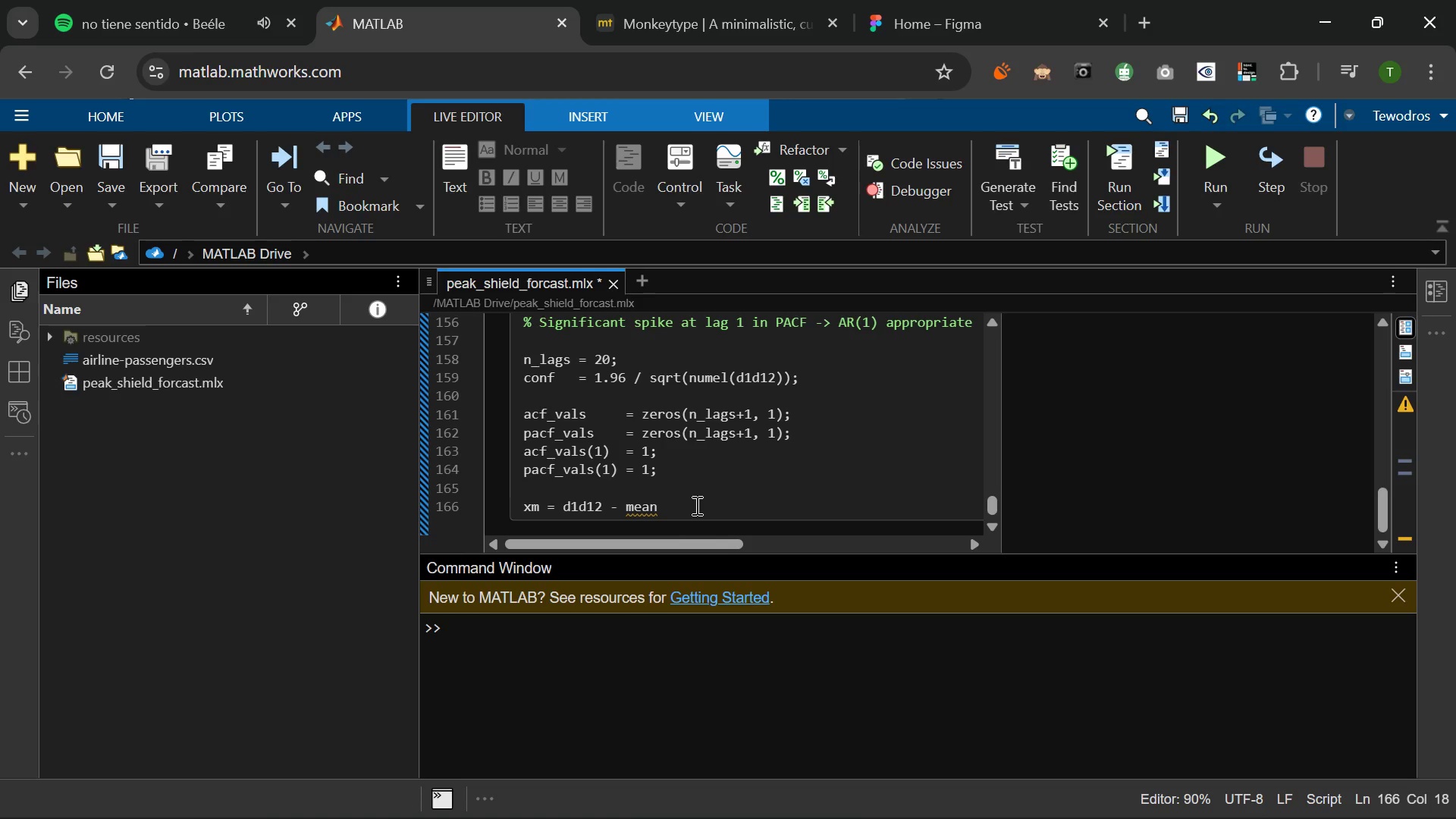 
type( )
key(Backspace)
type((d1d12)
 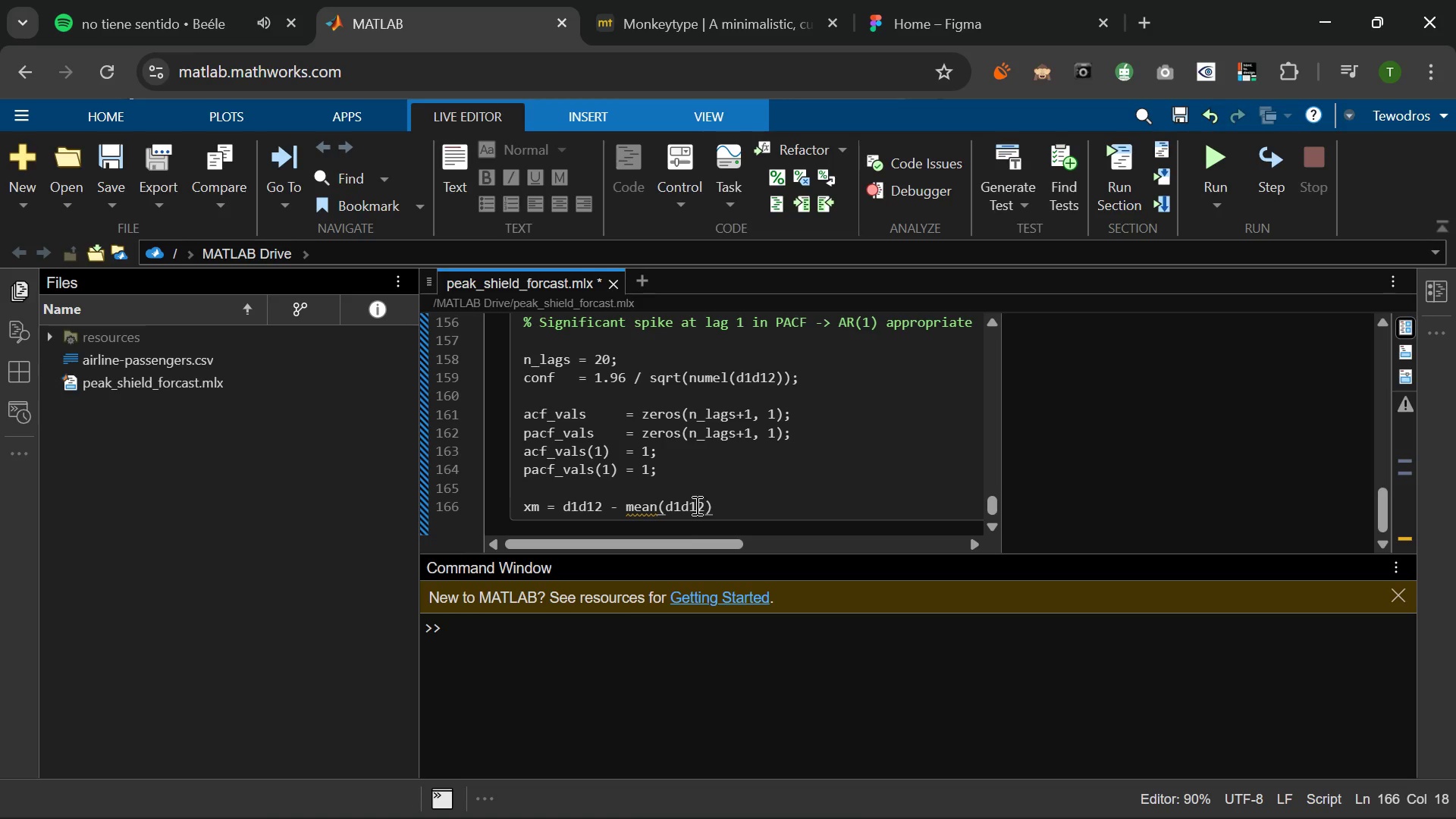 
key(ArrowRight)
 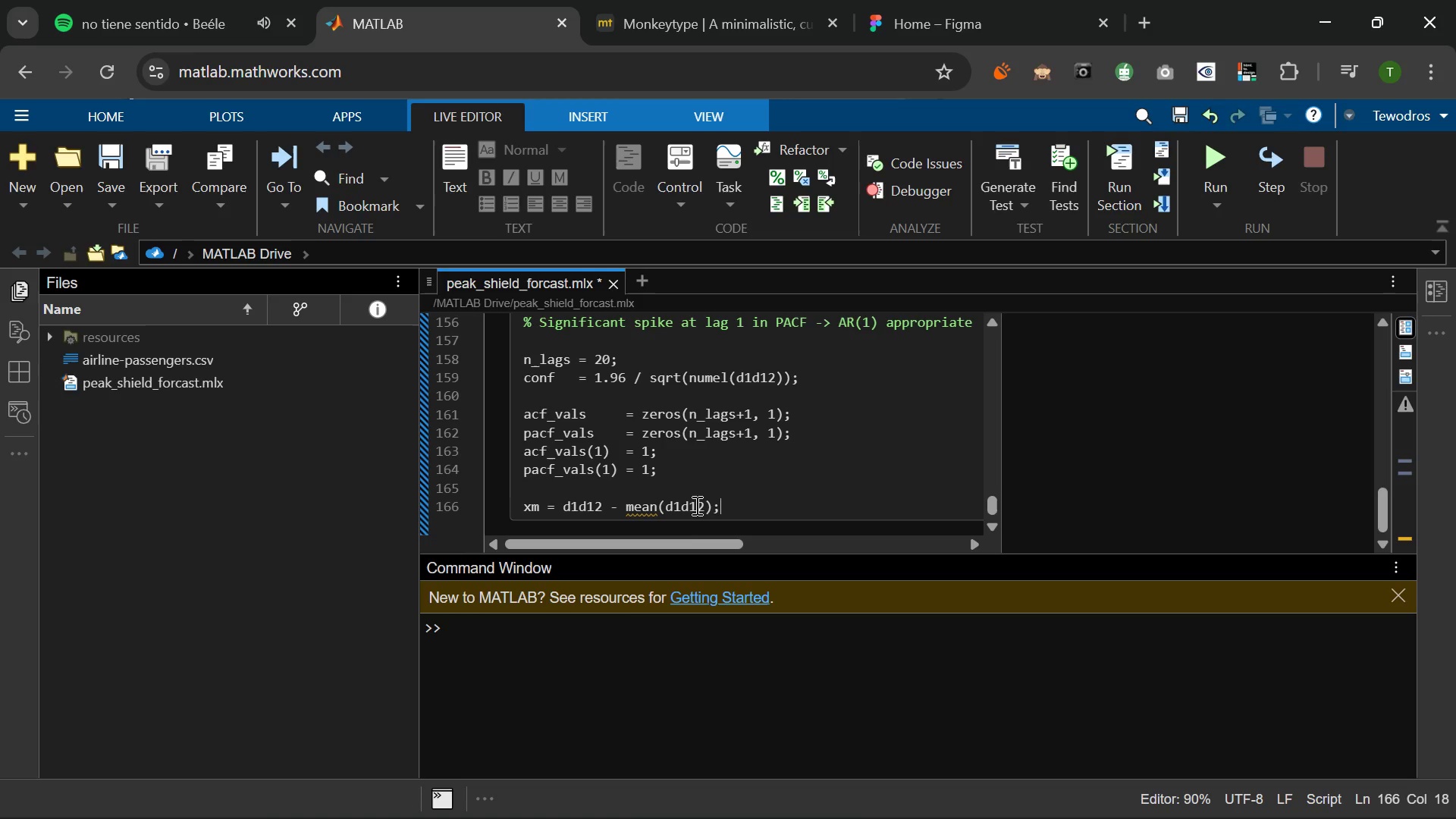 
key(Semicolon)
 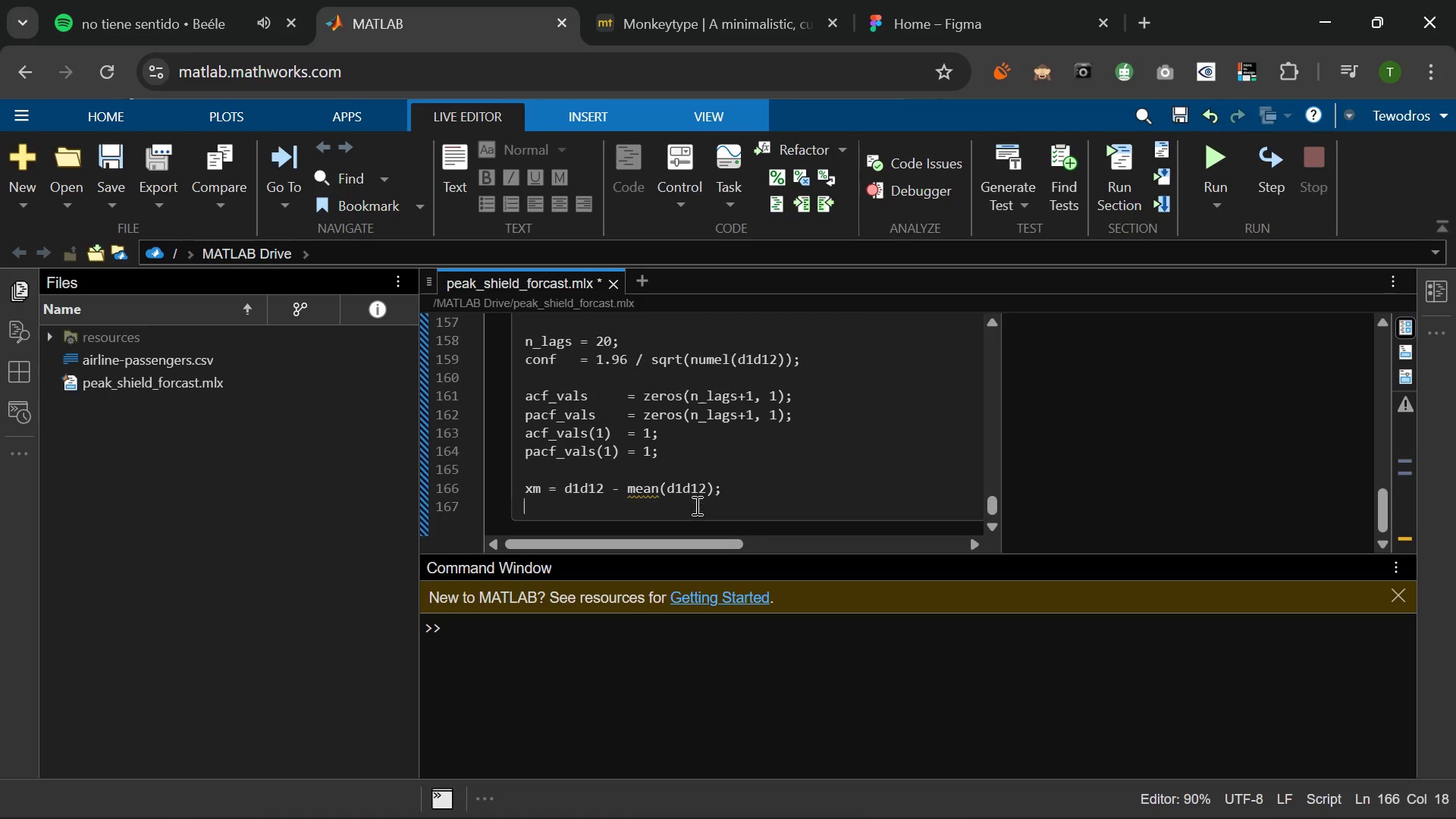 
key(Enter)
 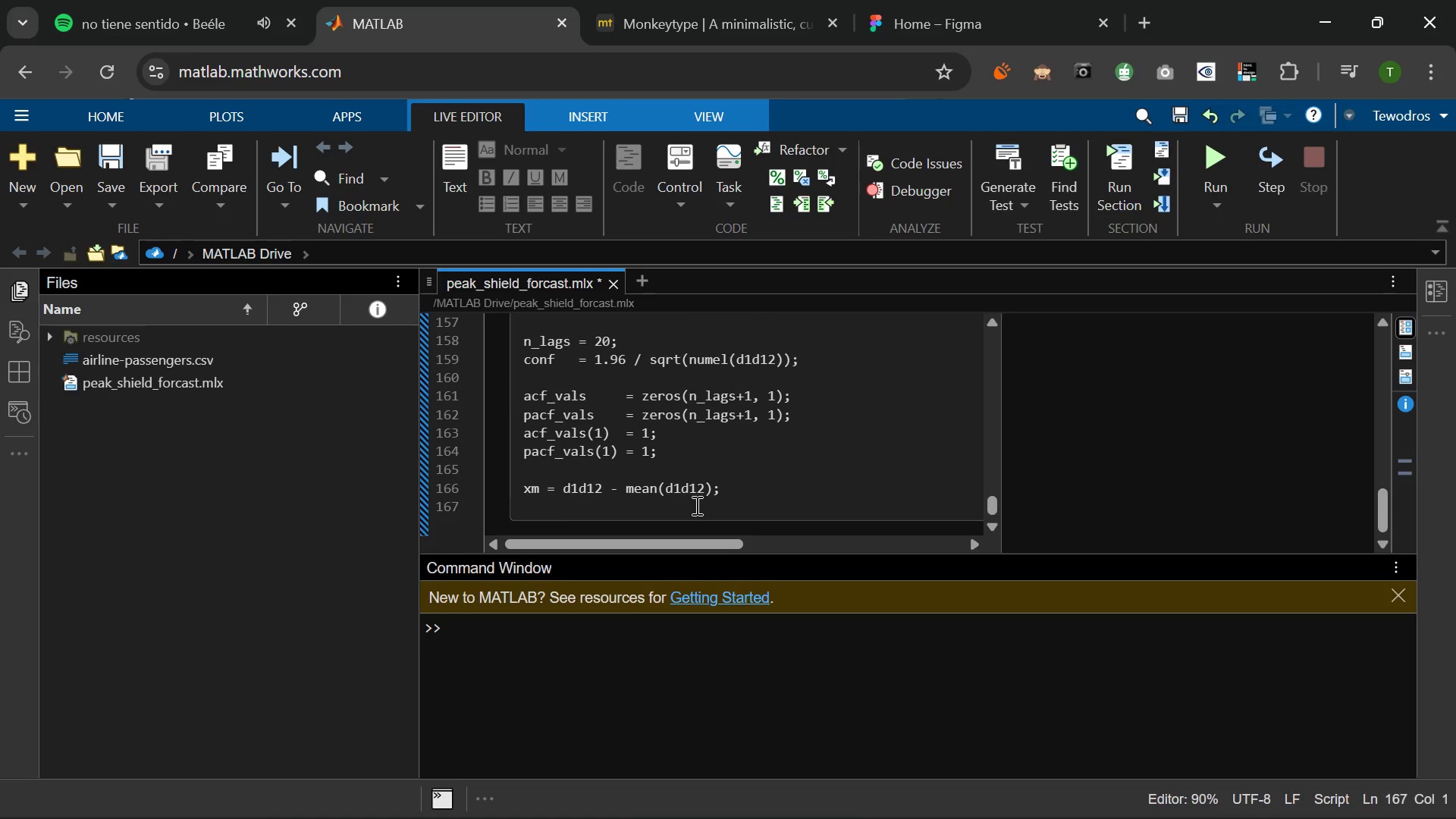 
type(c0 = dot(xm, ,)
key(Backspace)
type(xm)
 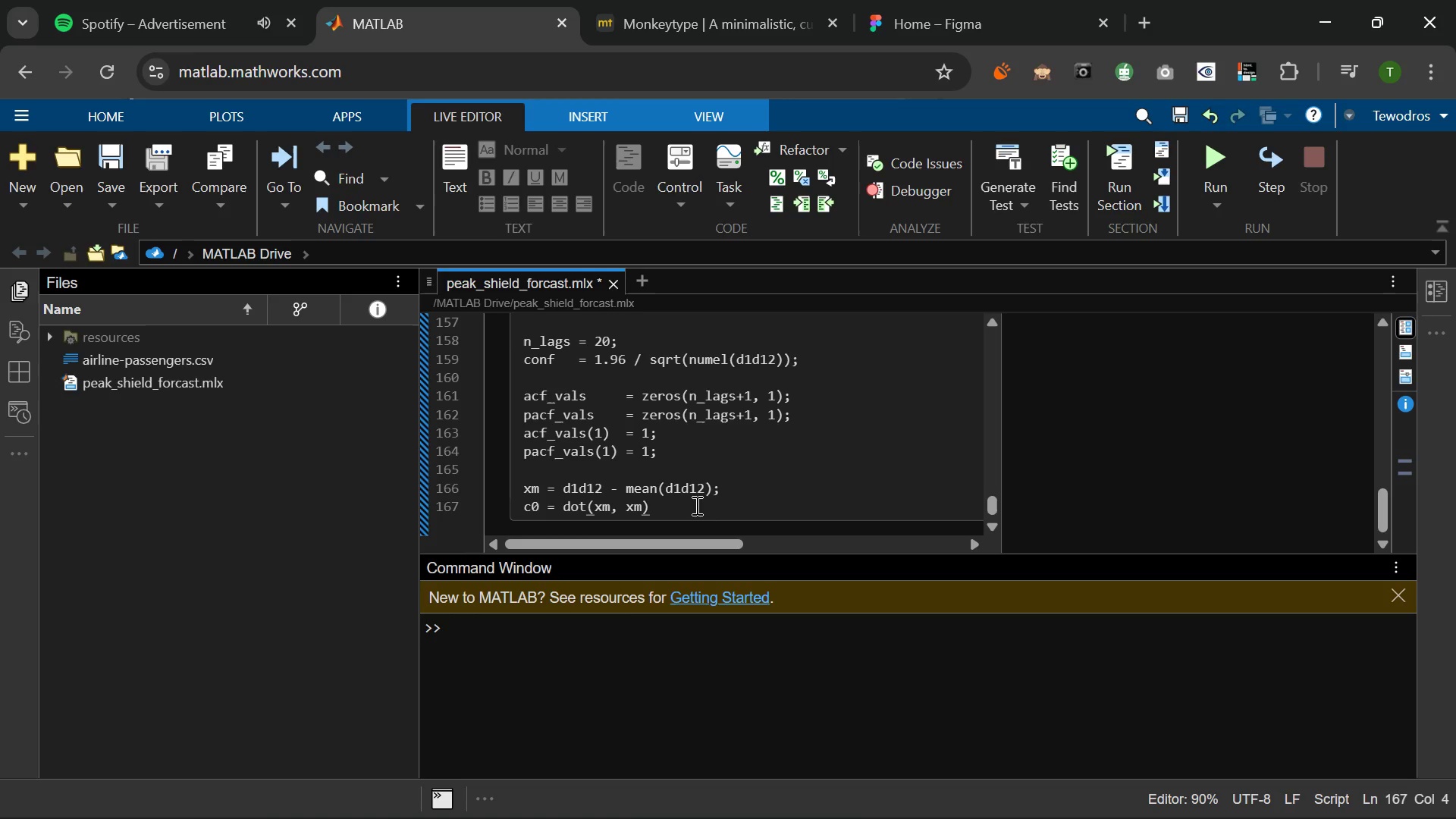 
key(ArrowRight)
 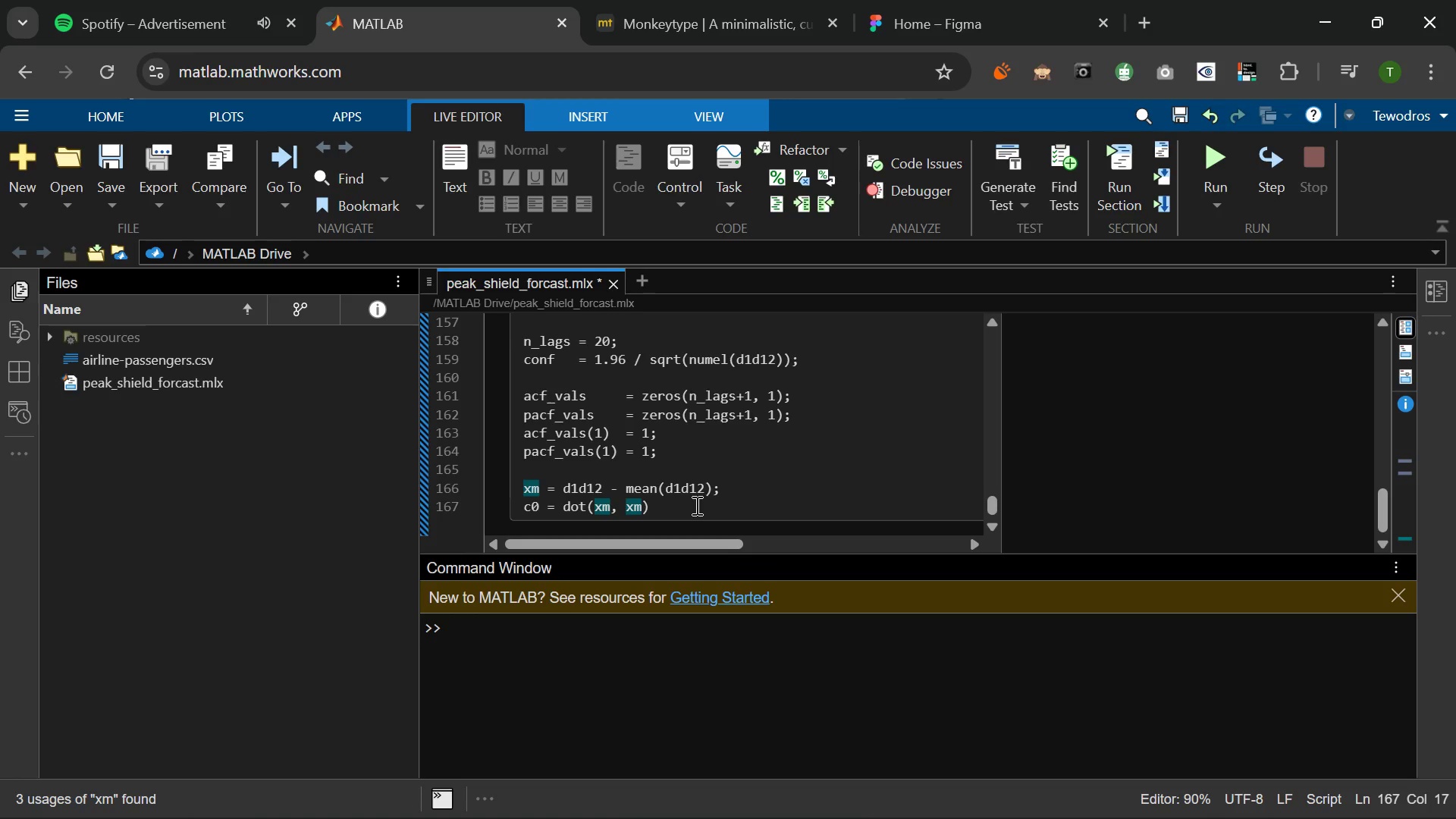 
type( / m)
key(Backspace)
type(numel(xm)
 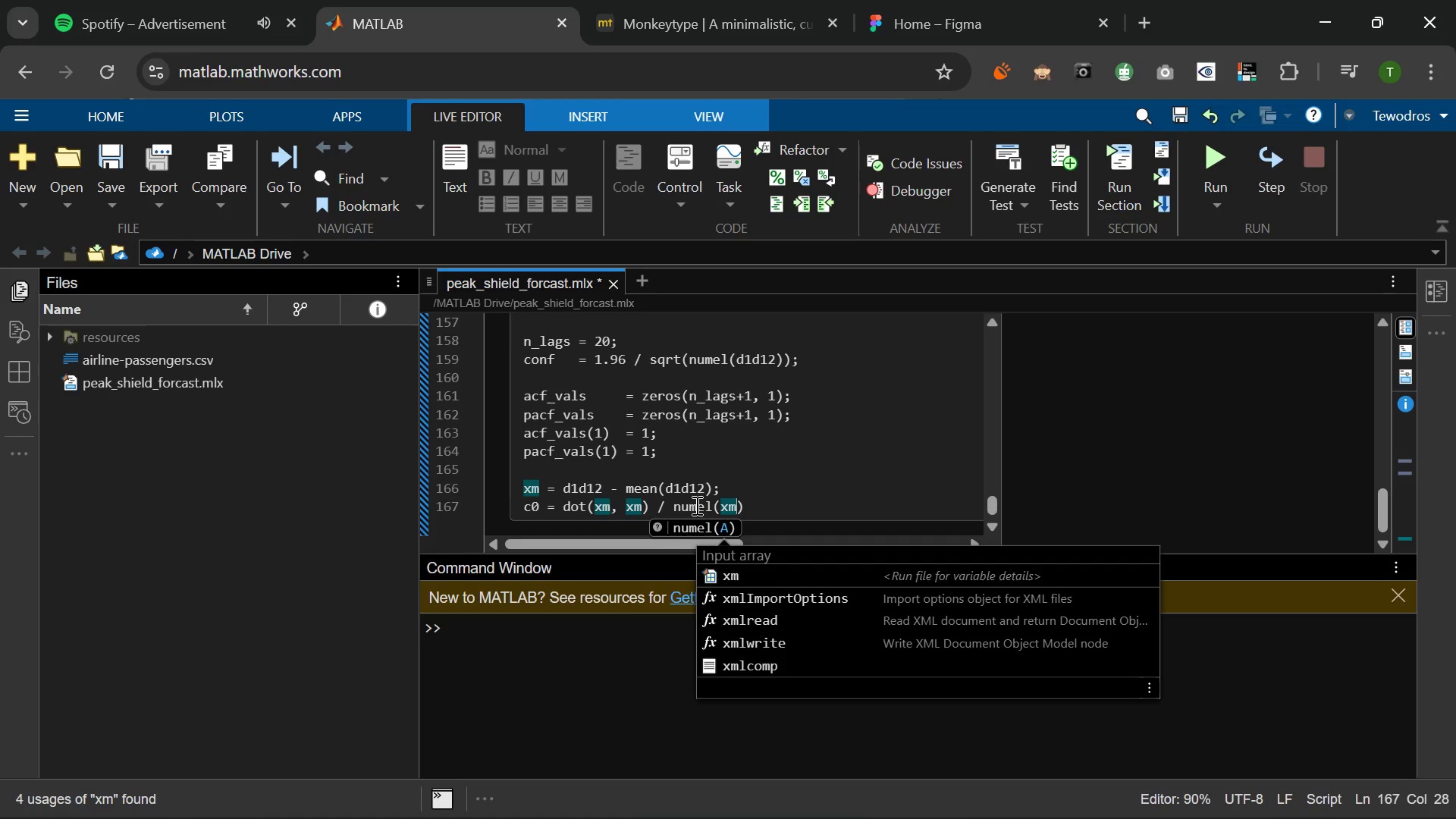 
key(ArrowRight)
 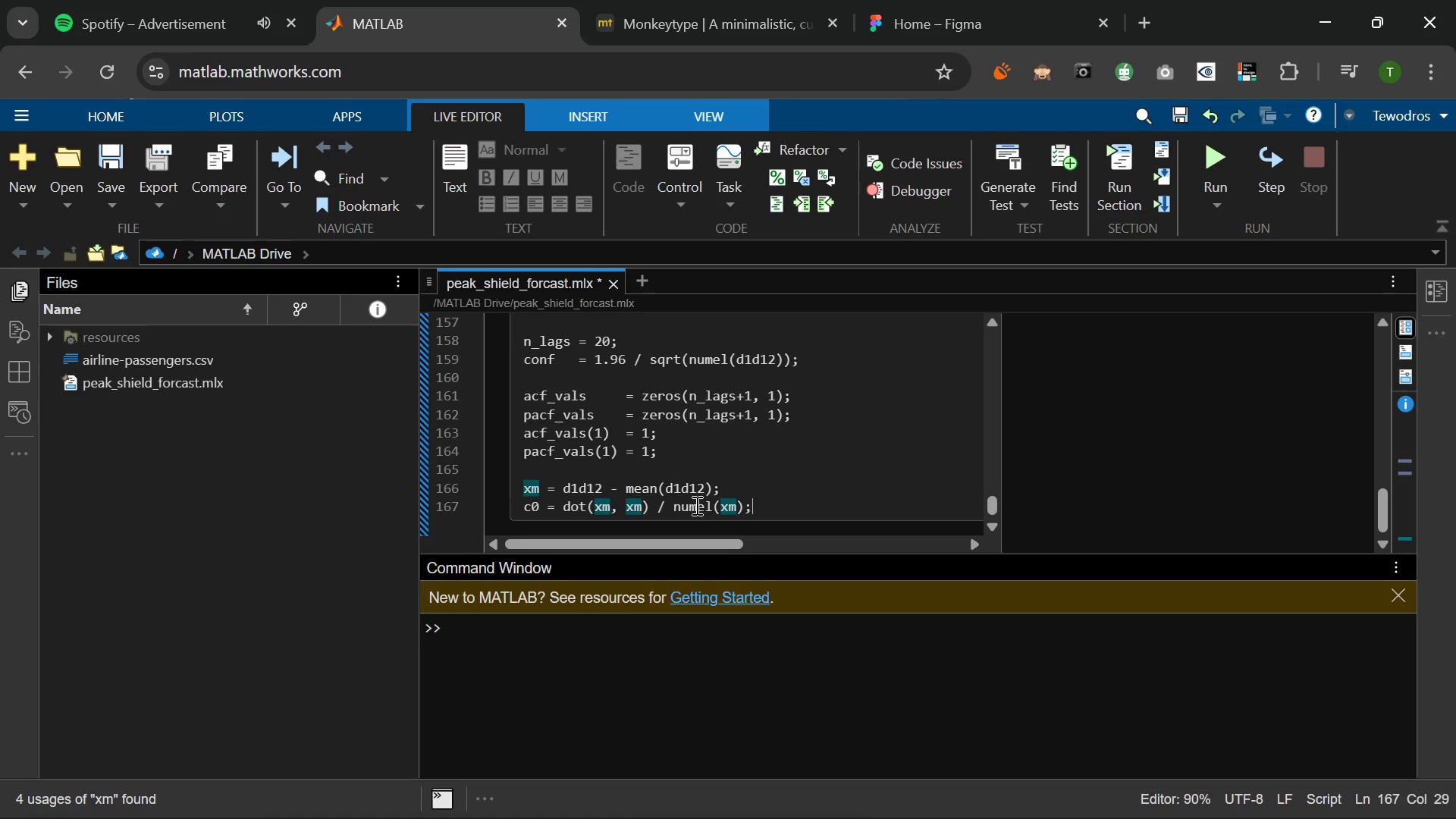 
key(Semicolon)
 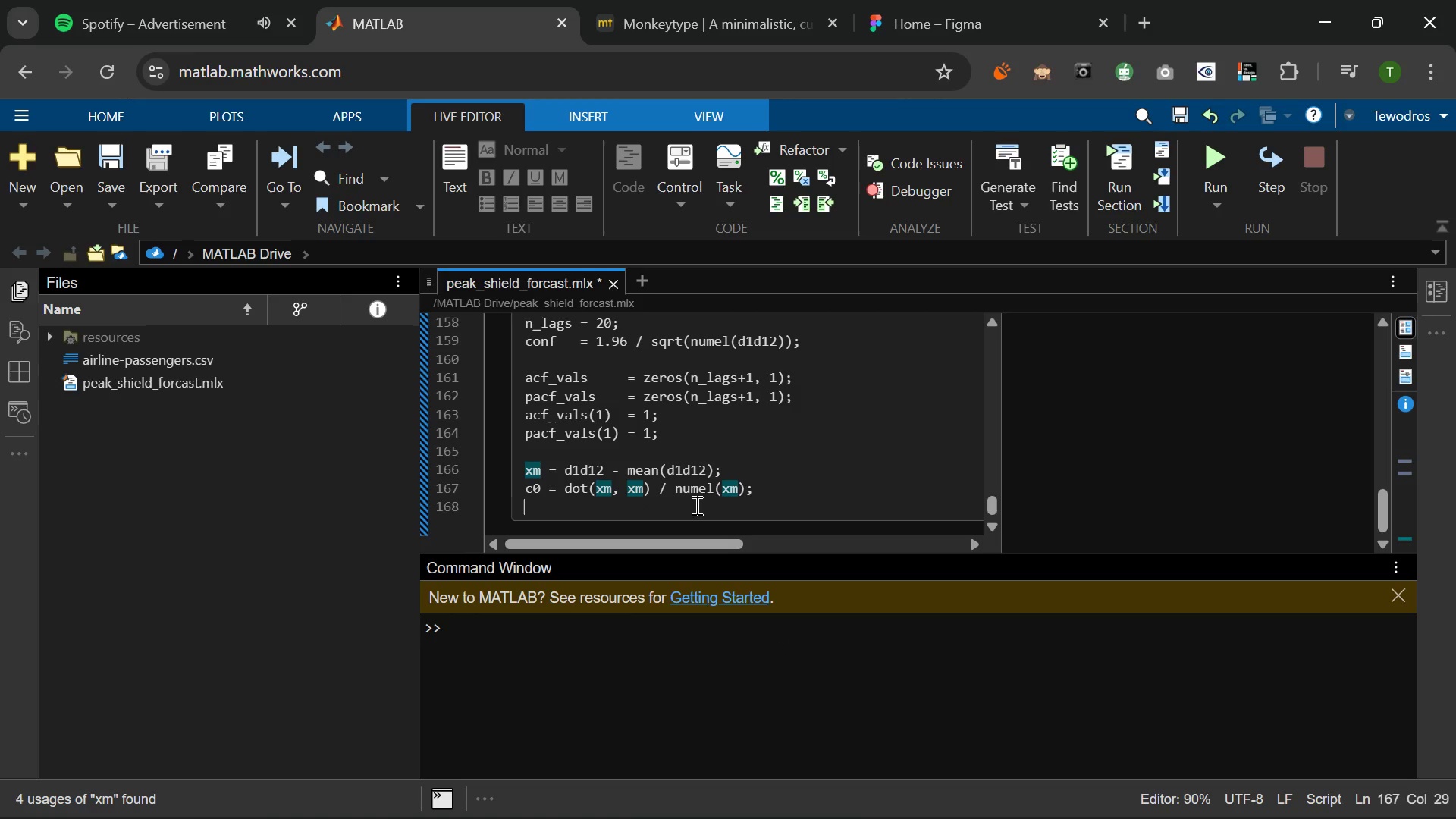 
key(Enter)
 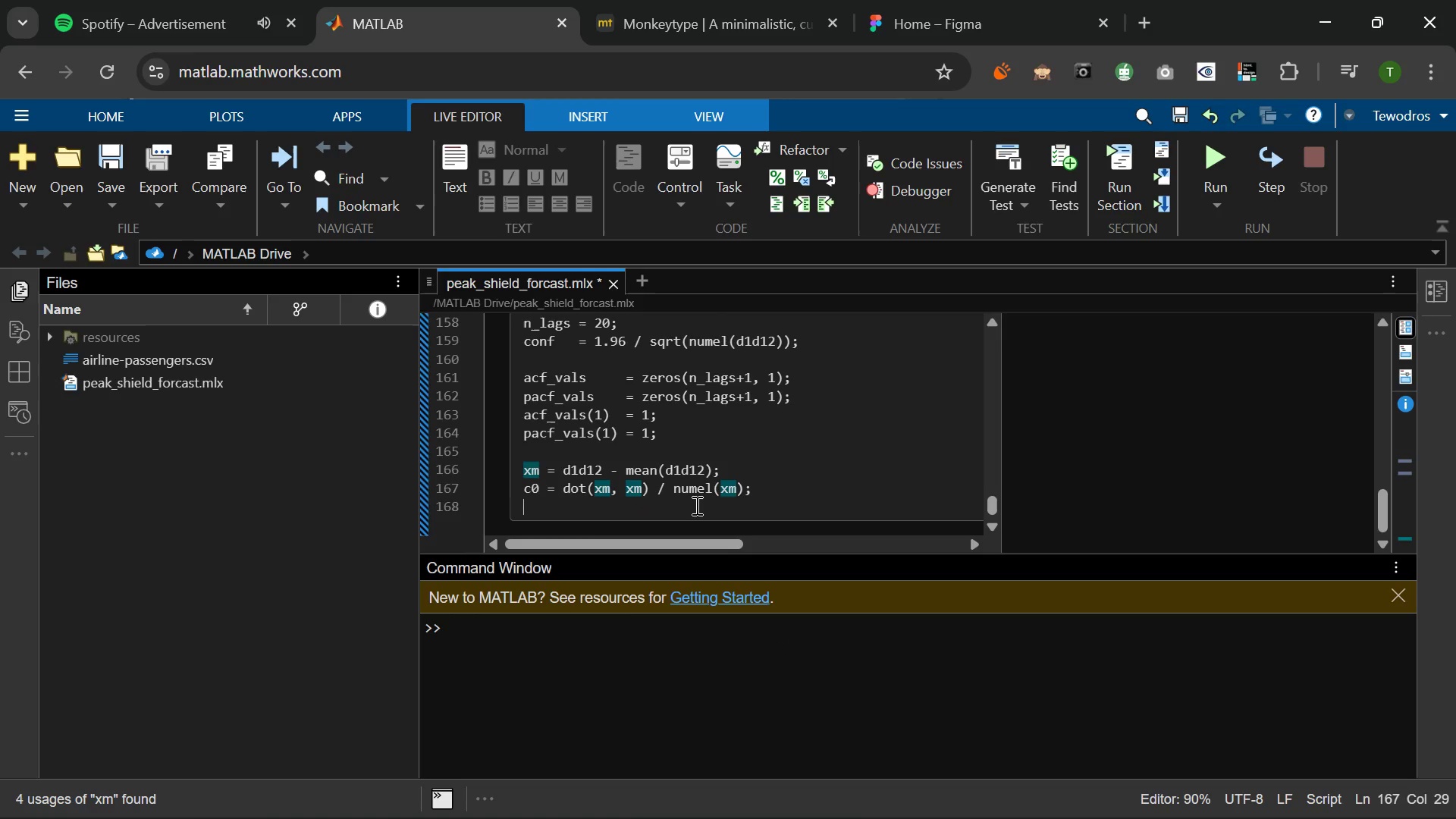 
key(Enter)
 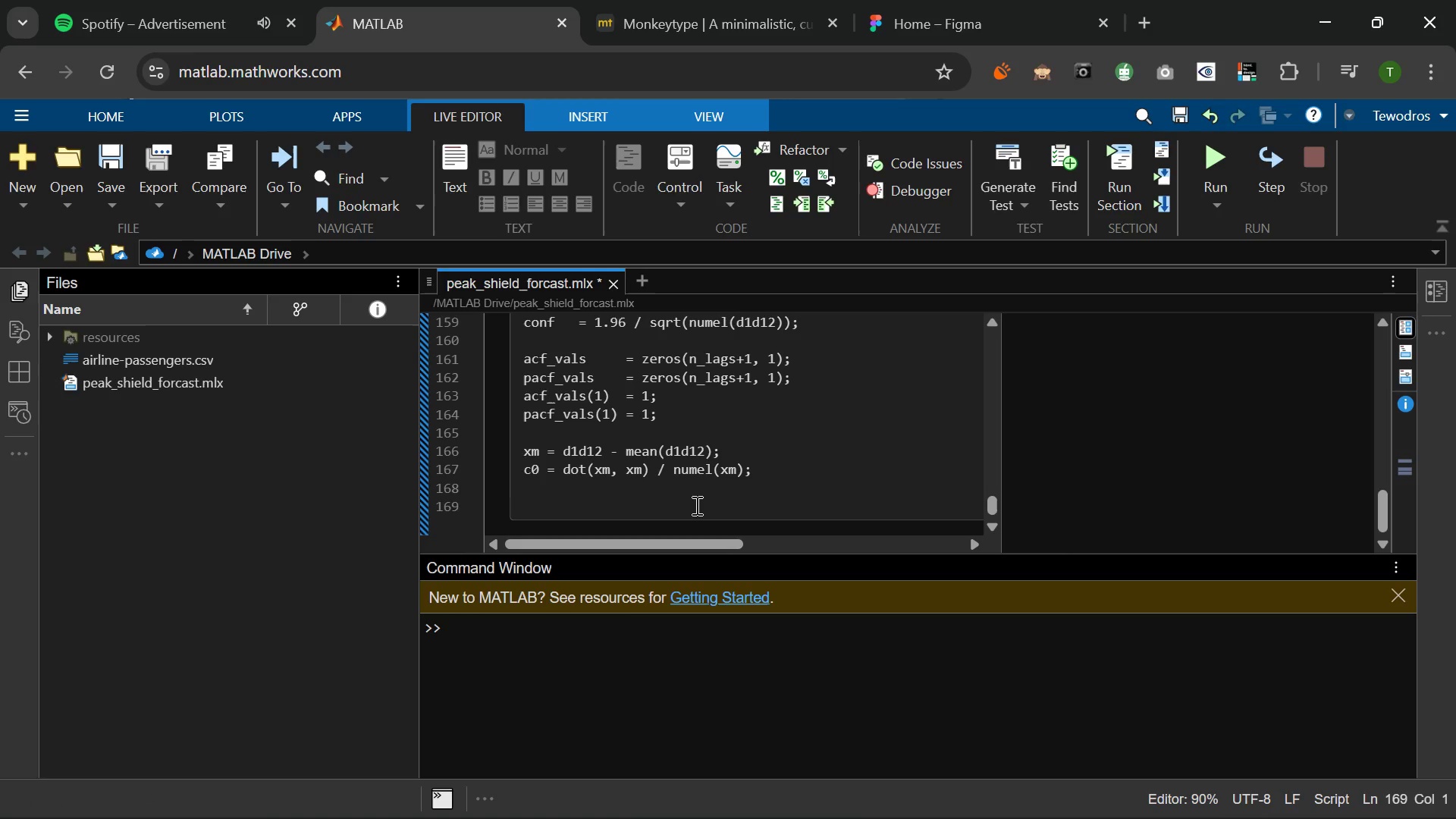 
type(for k = 1:n=)
key(Backspace)
type(_lags)
 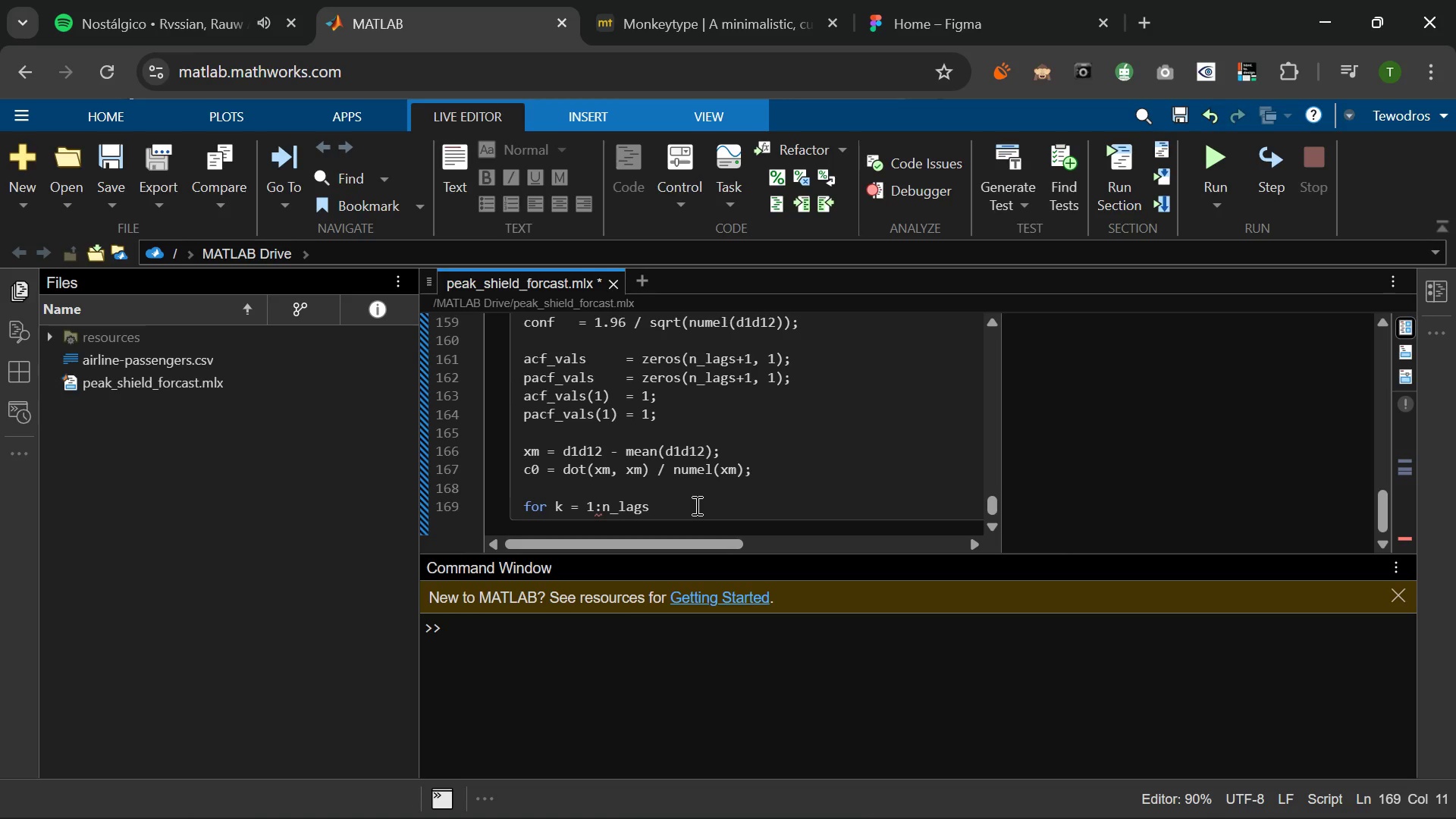 
key(Enter)
 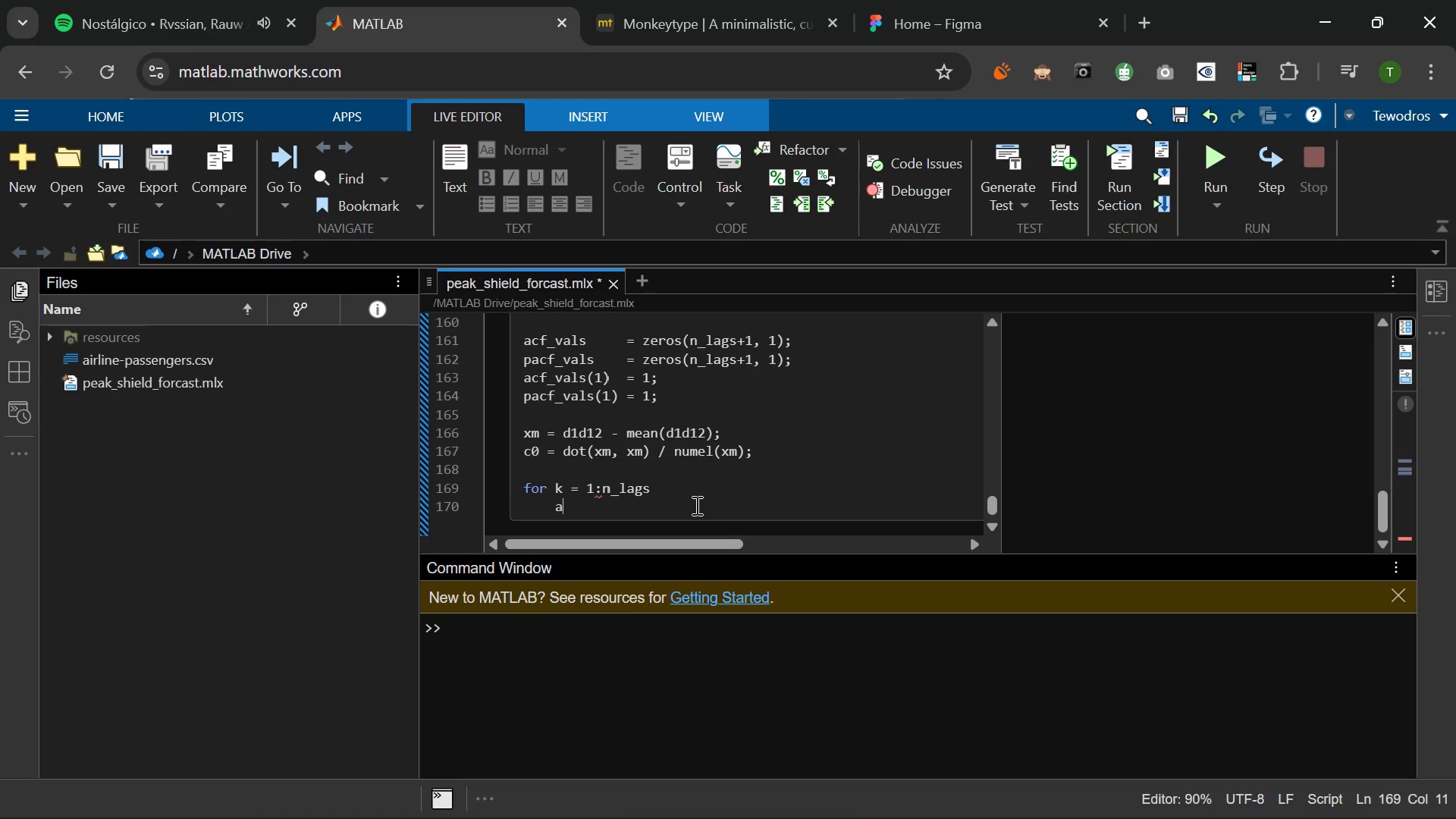 
type(acf_vals(k+)
key(Backspace)
type(_)
key(Backspace)
type(+1)
 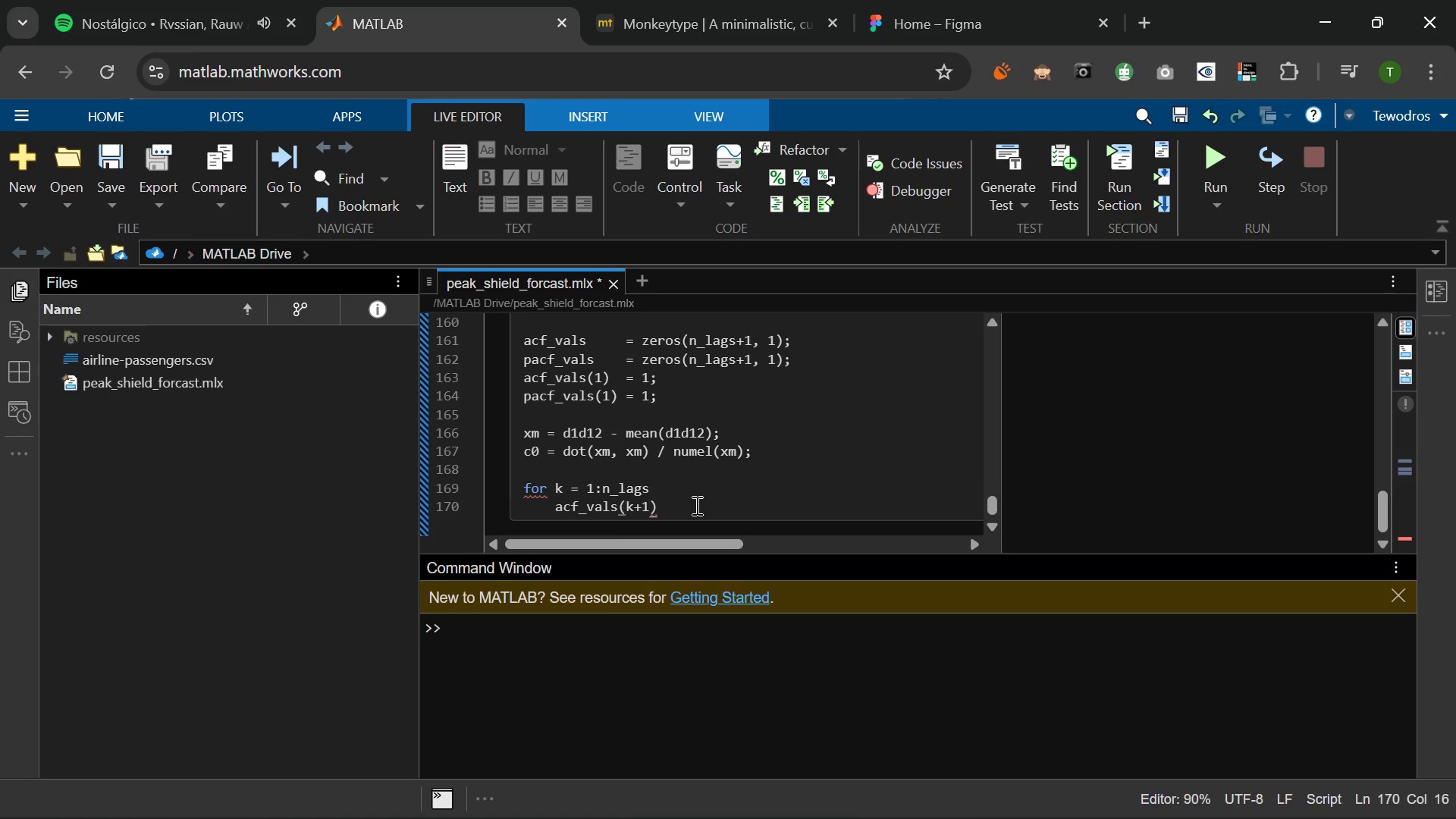 
key(ArrowRight)
 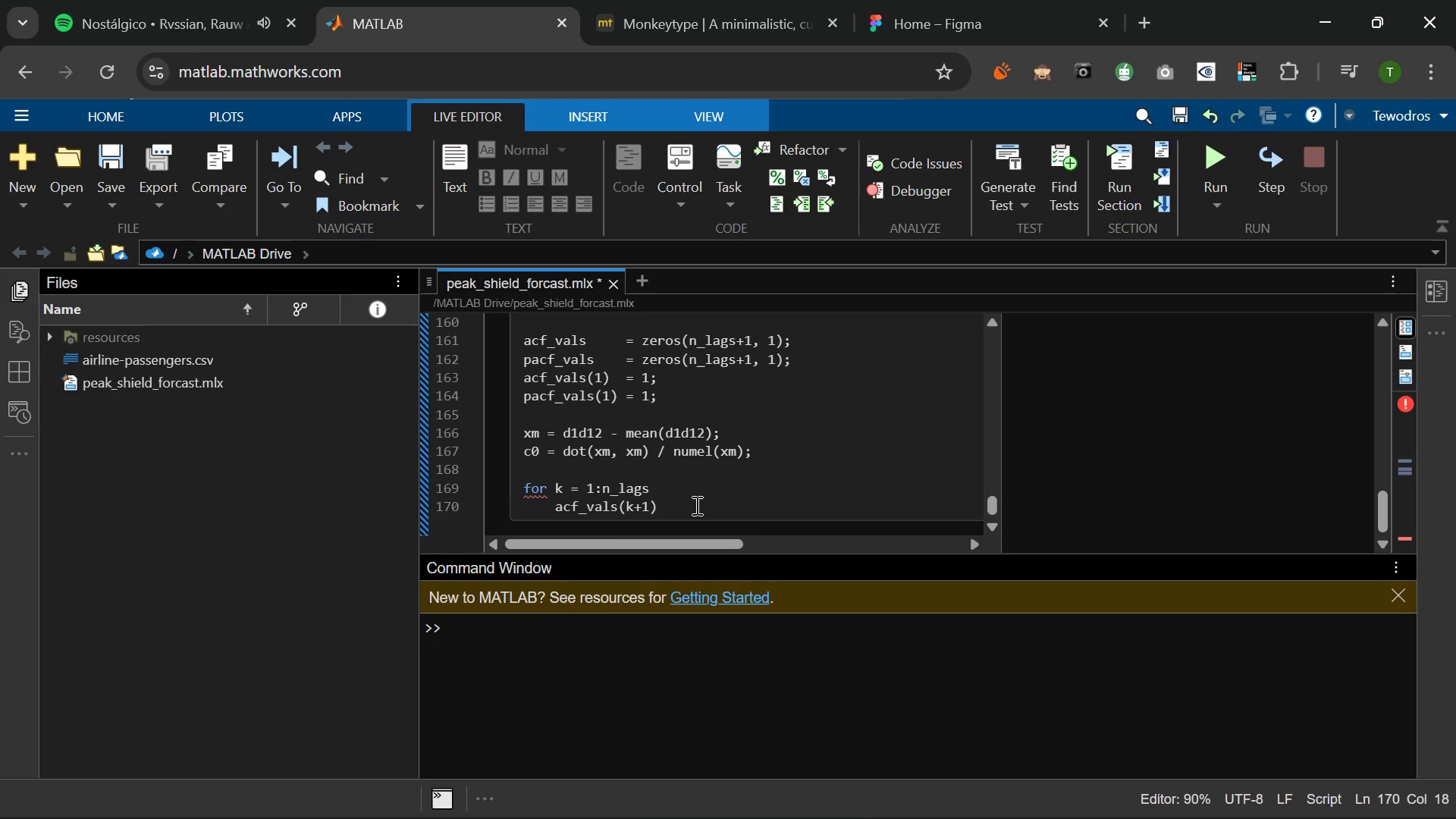 
type( == dot)
 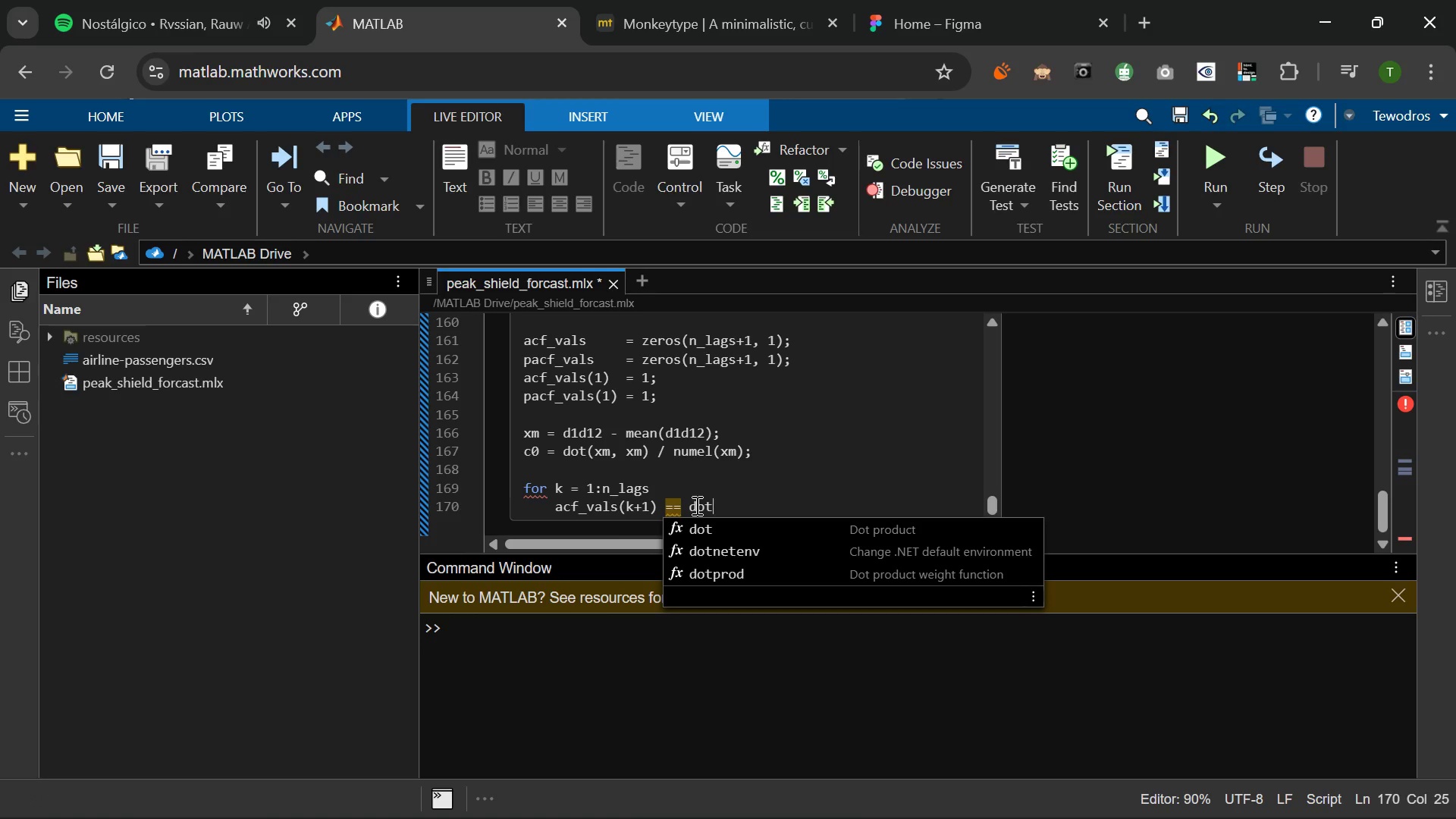 
key(ArrowLeft)
 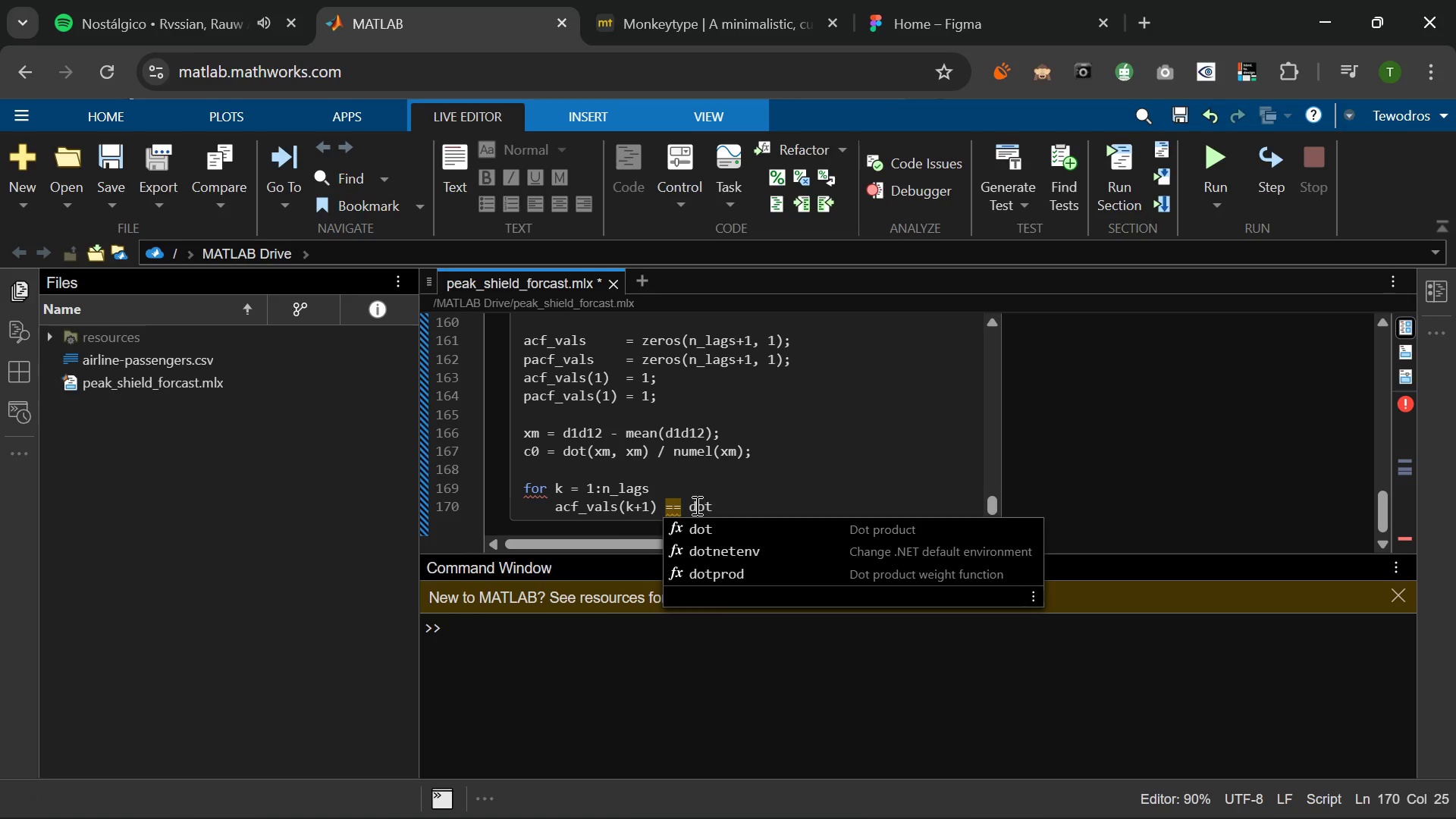 
key(ArrowLeft)
 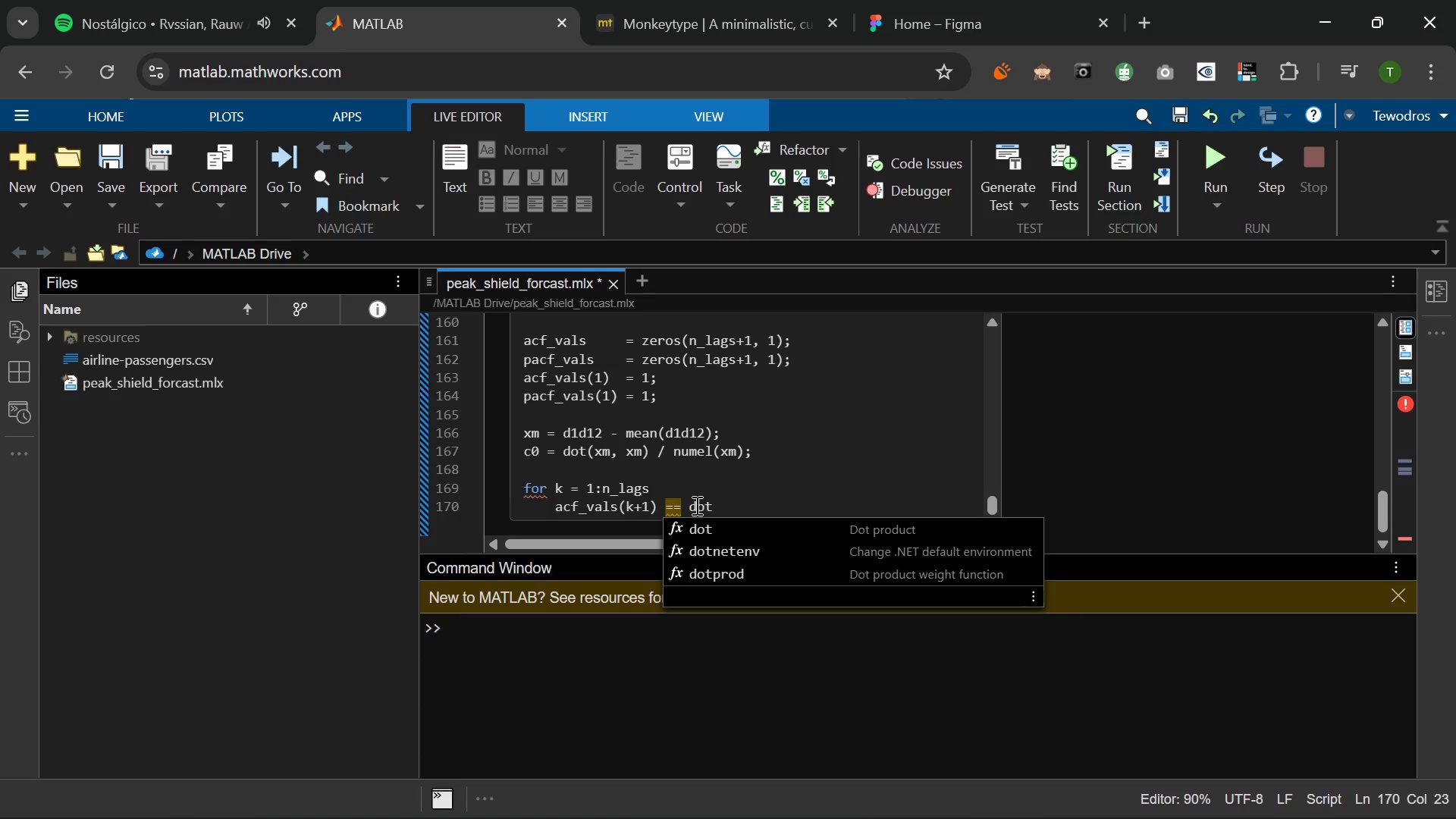 
key(ArrowLeft)
 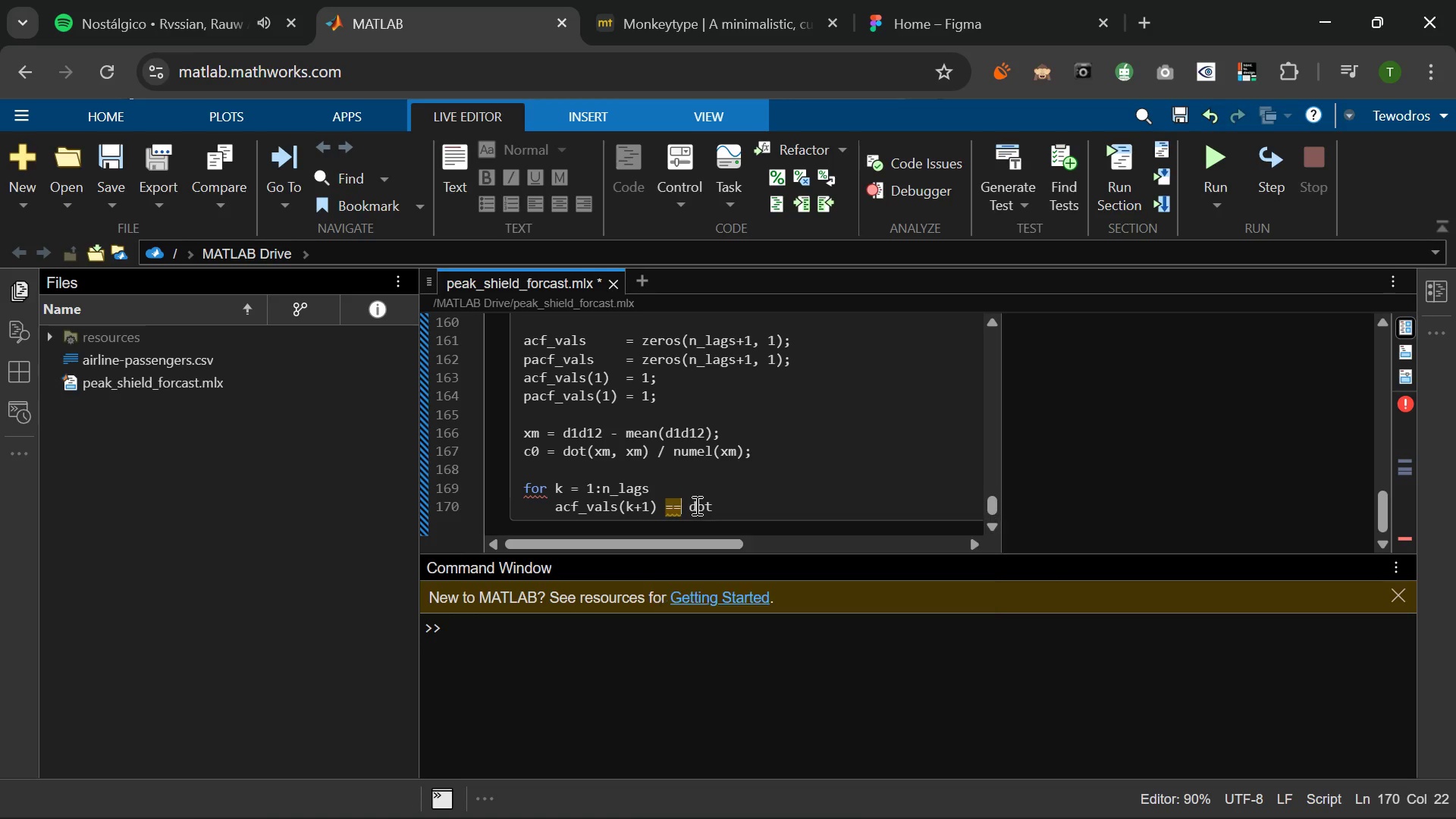 
key(ArrowLeft)
 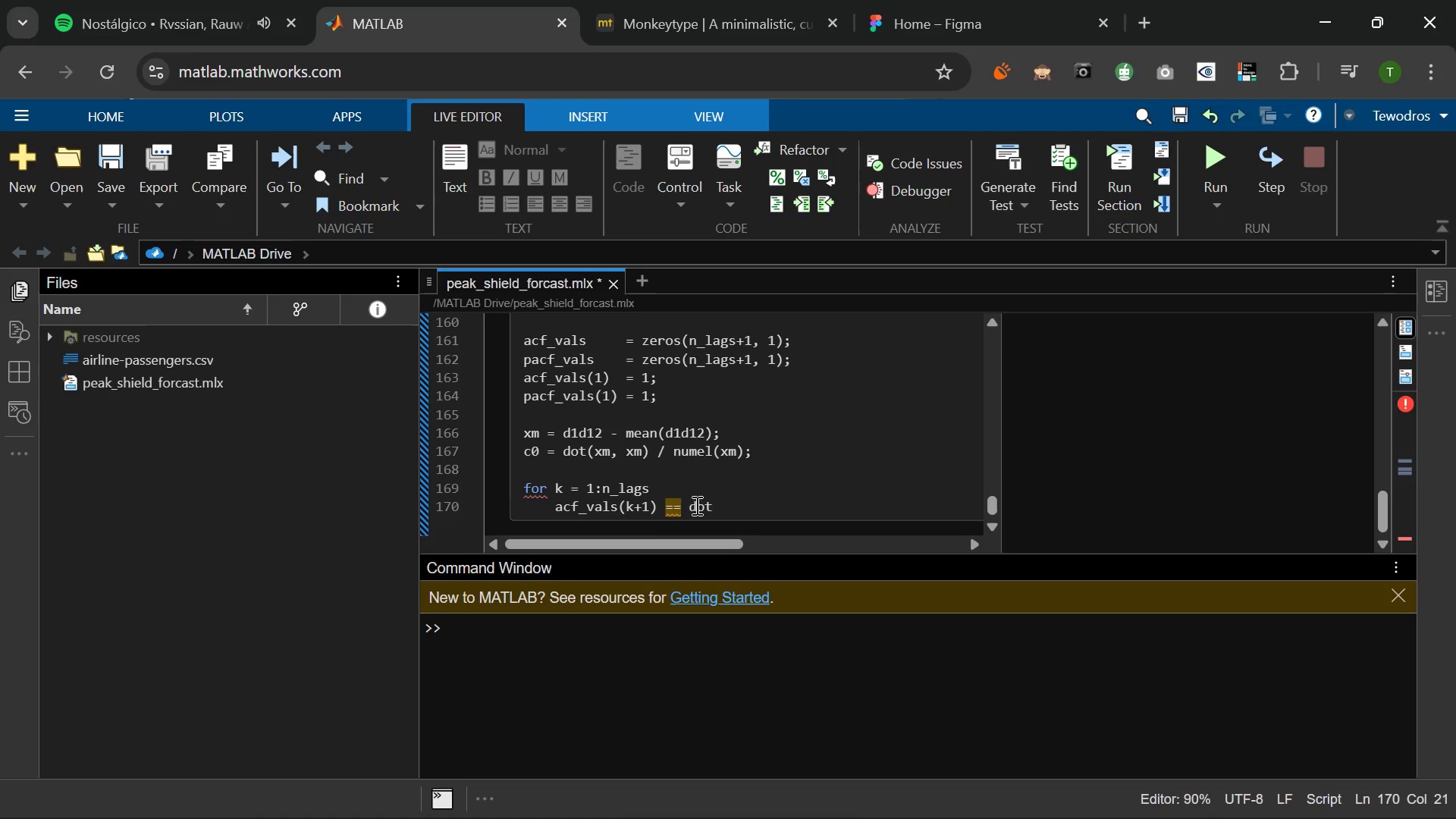 
key(Backspace)
 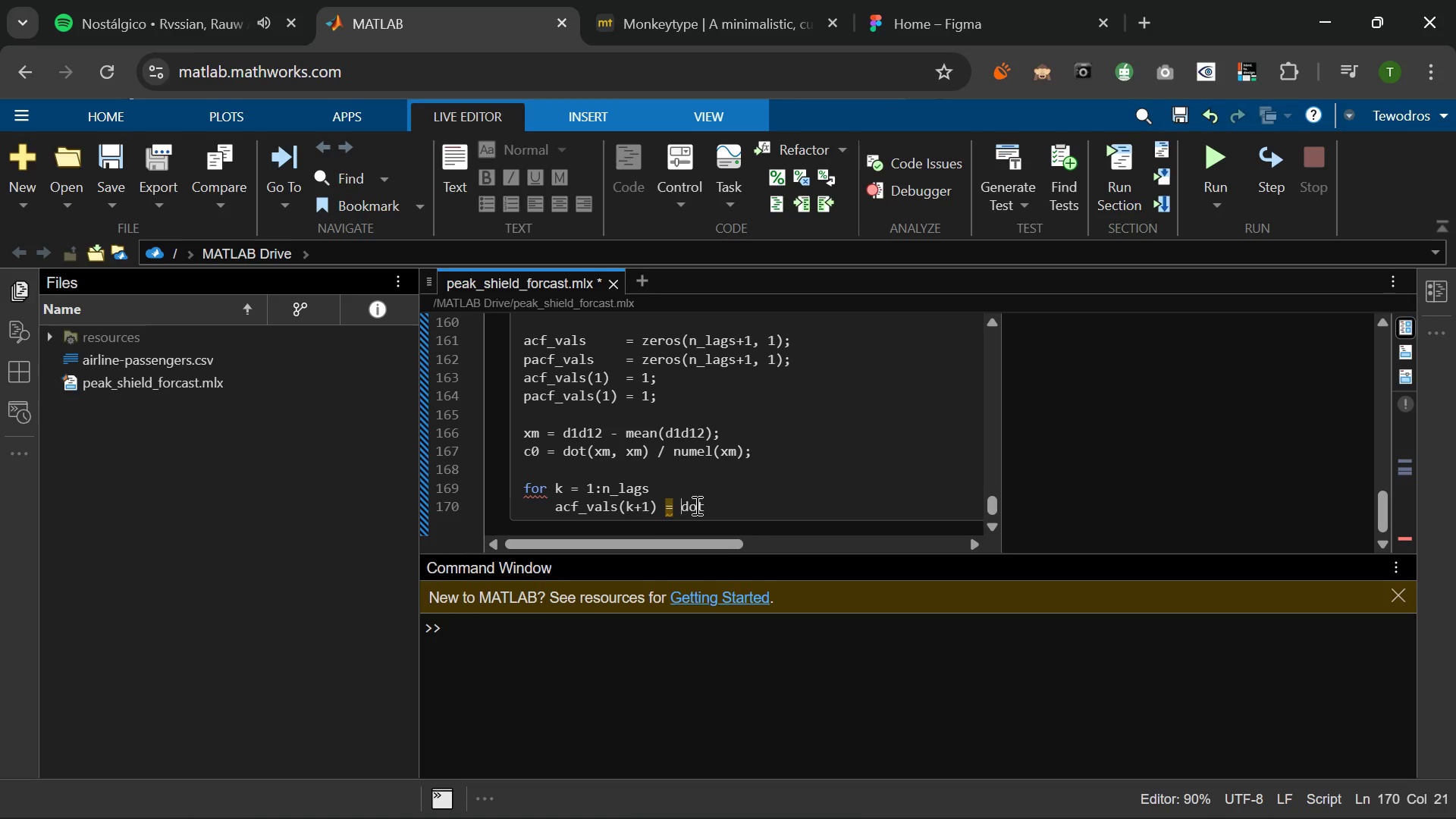 
key(ArrowRight)
 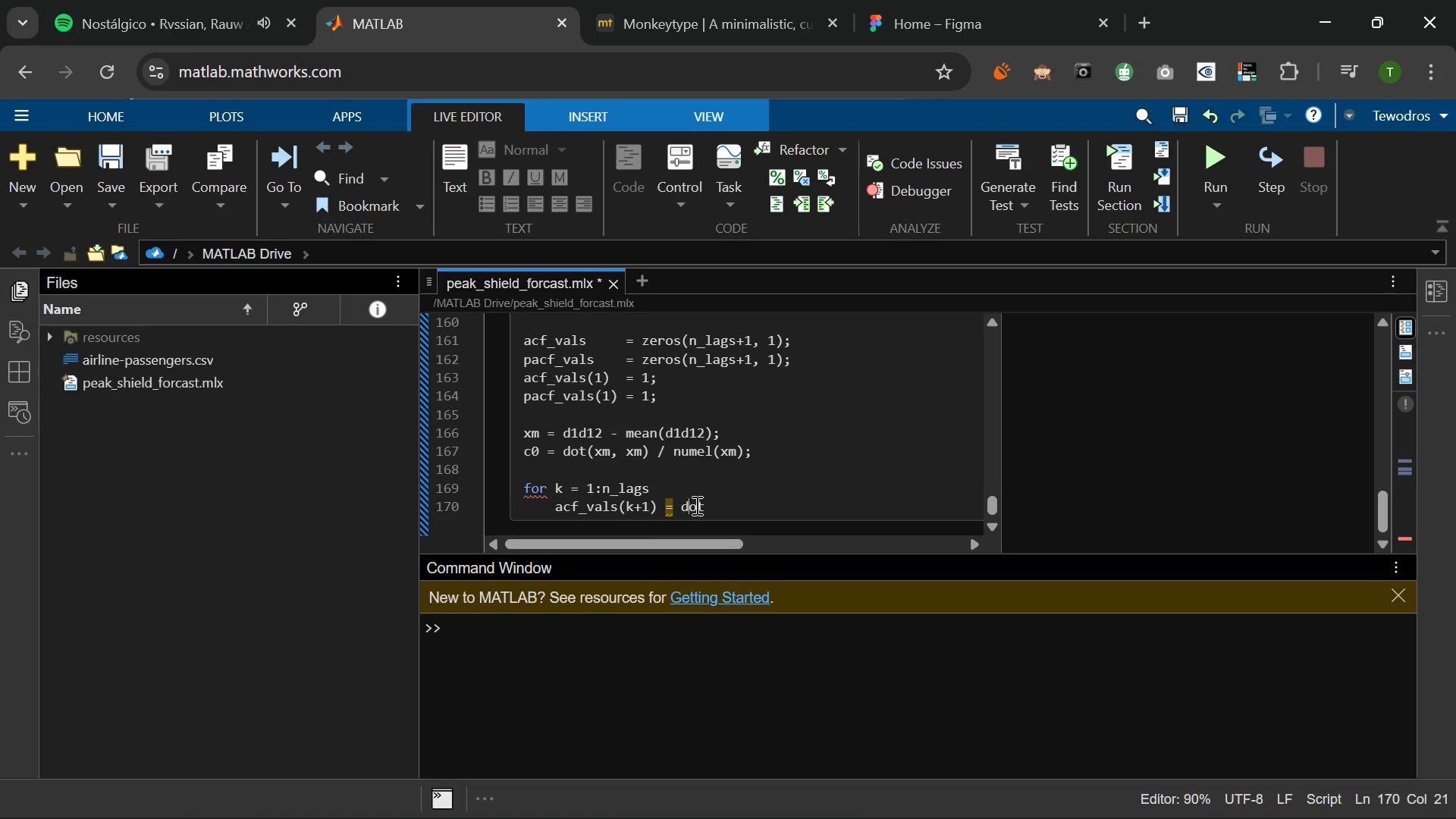 
key(ArrowRight)
 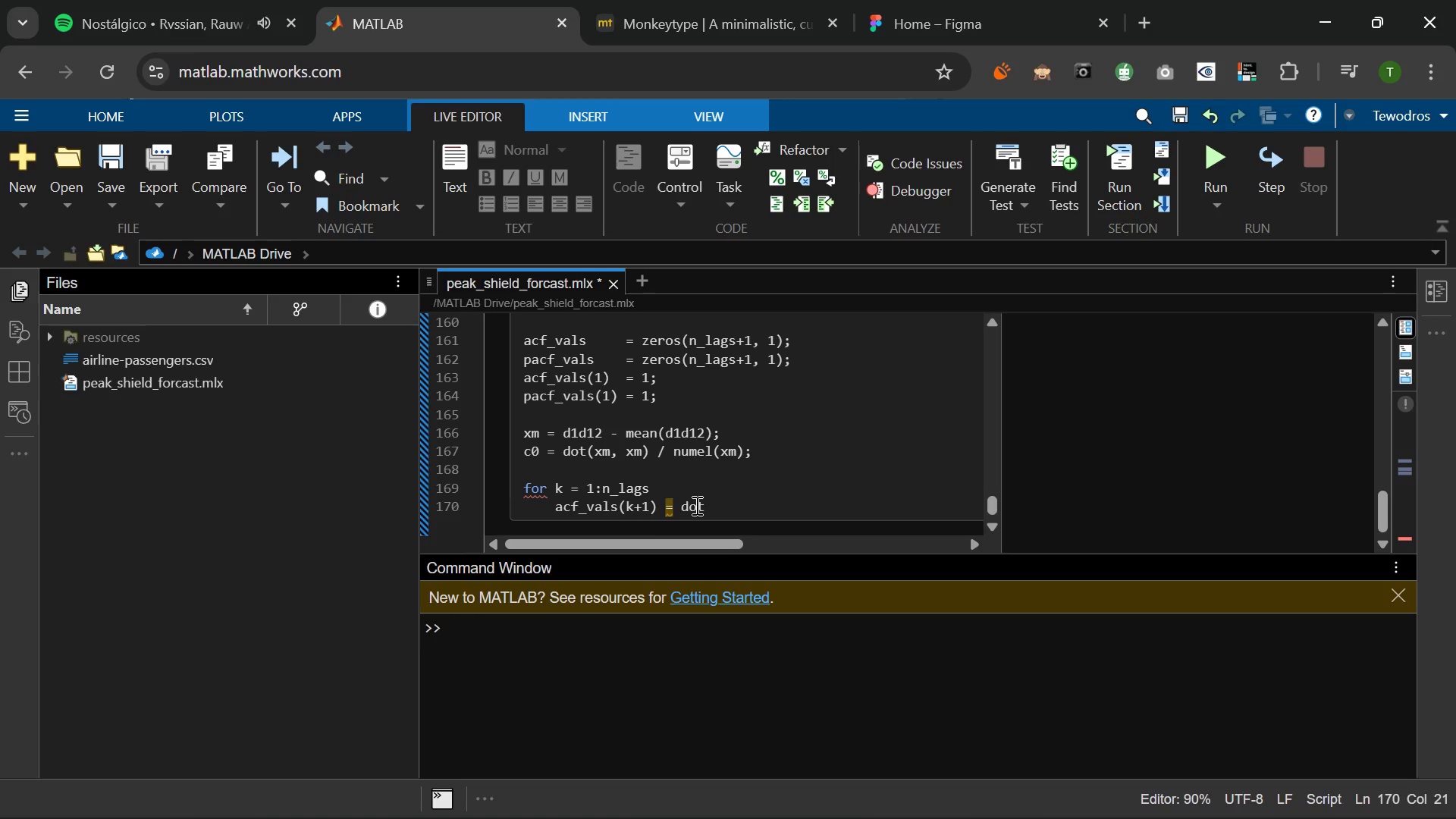 
key(ArrowRight)
 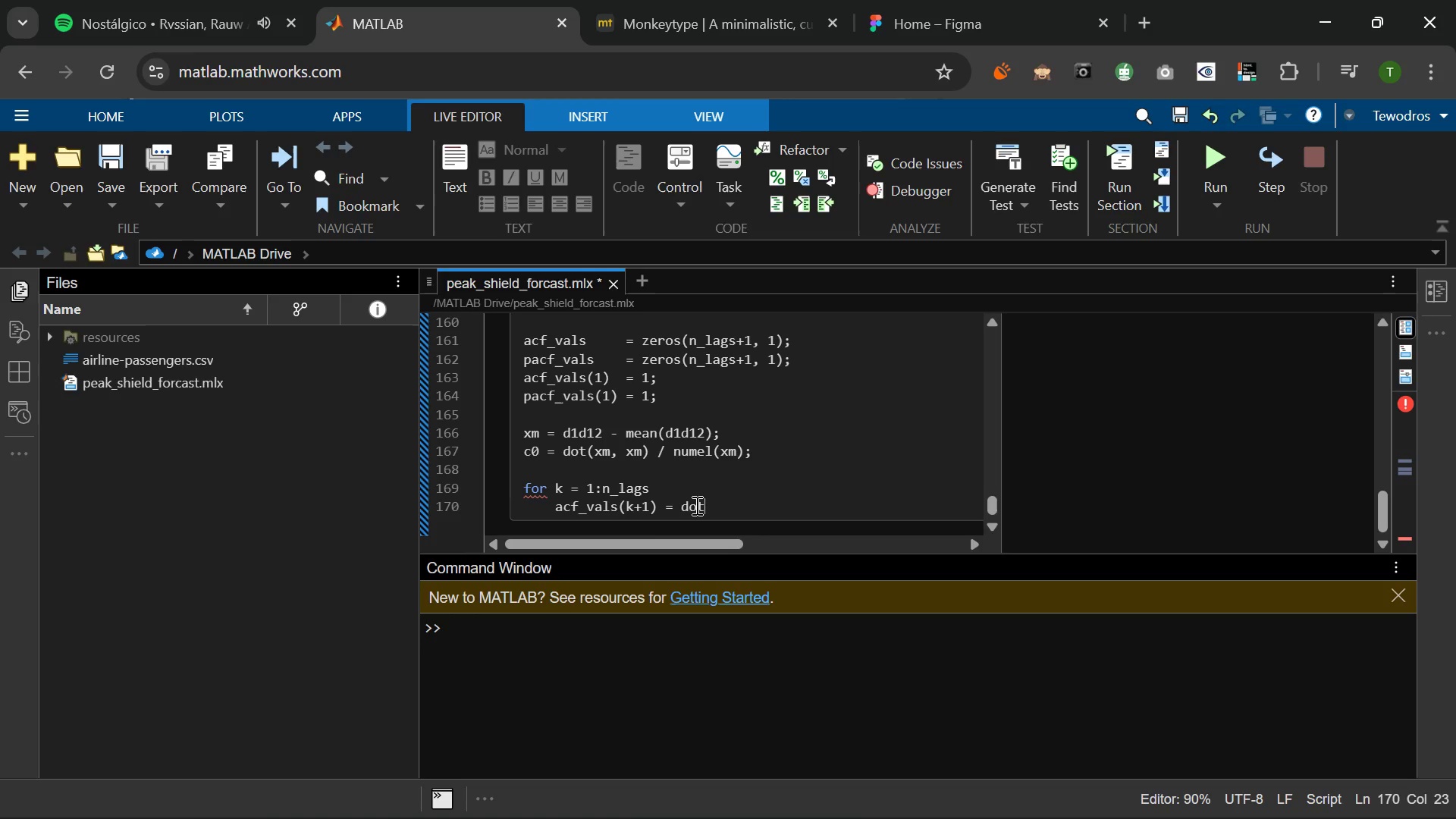 
key(ArrowRight)
 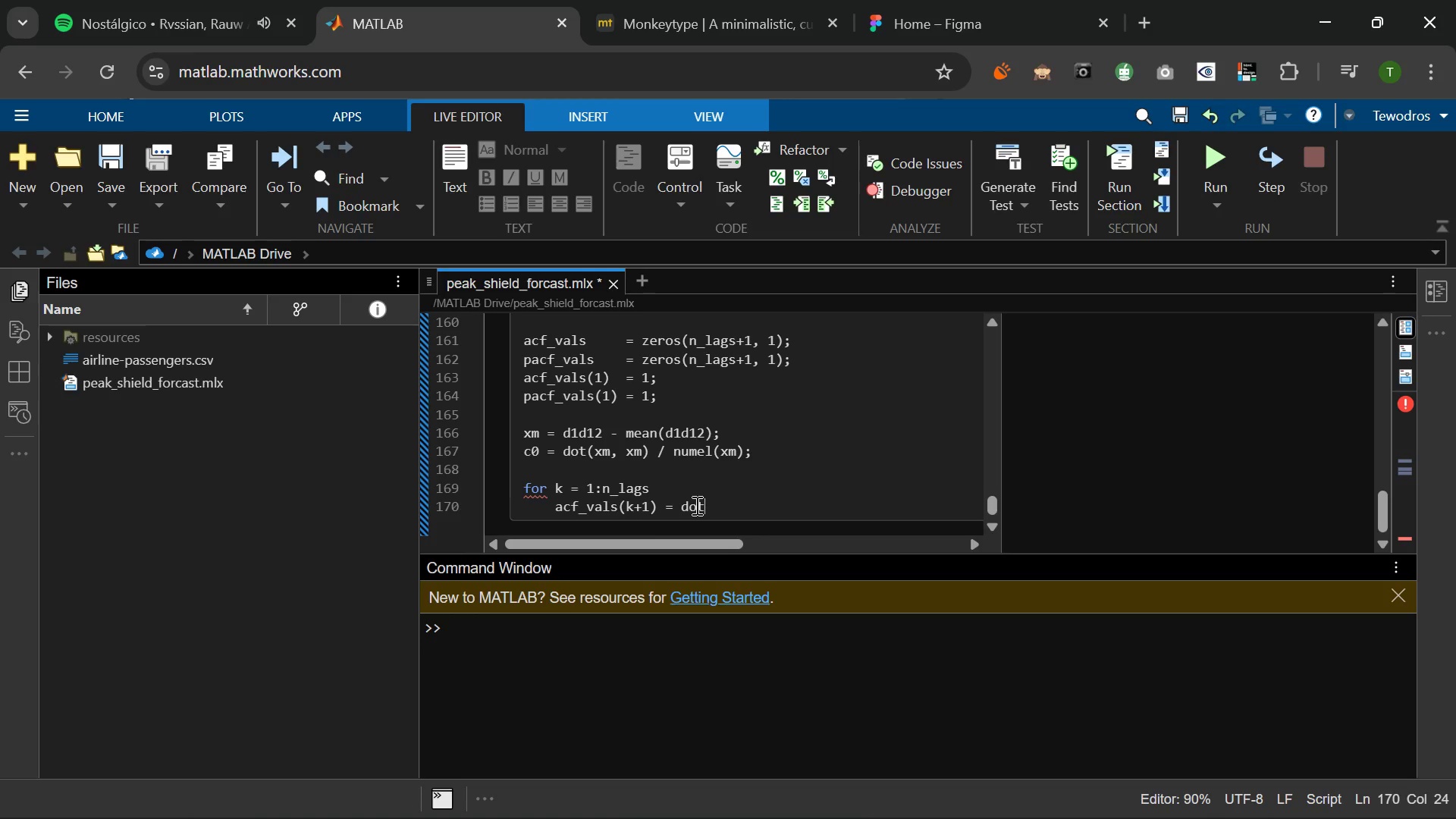 
type(j)
key(Backspace)
type((xm(k+q)
key(Backspace)
type(1:edn)
key(Backspace)
type(nd)
key(Backspace)
key(Backspace)
key(Backspace)
type(nd)
 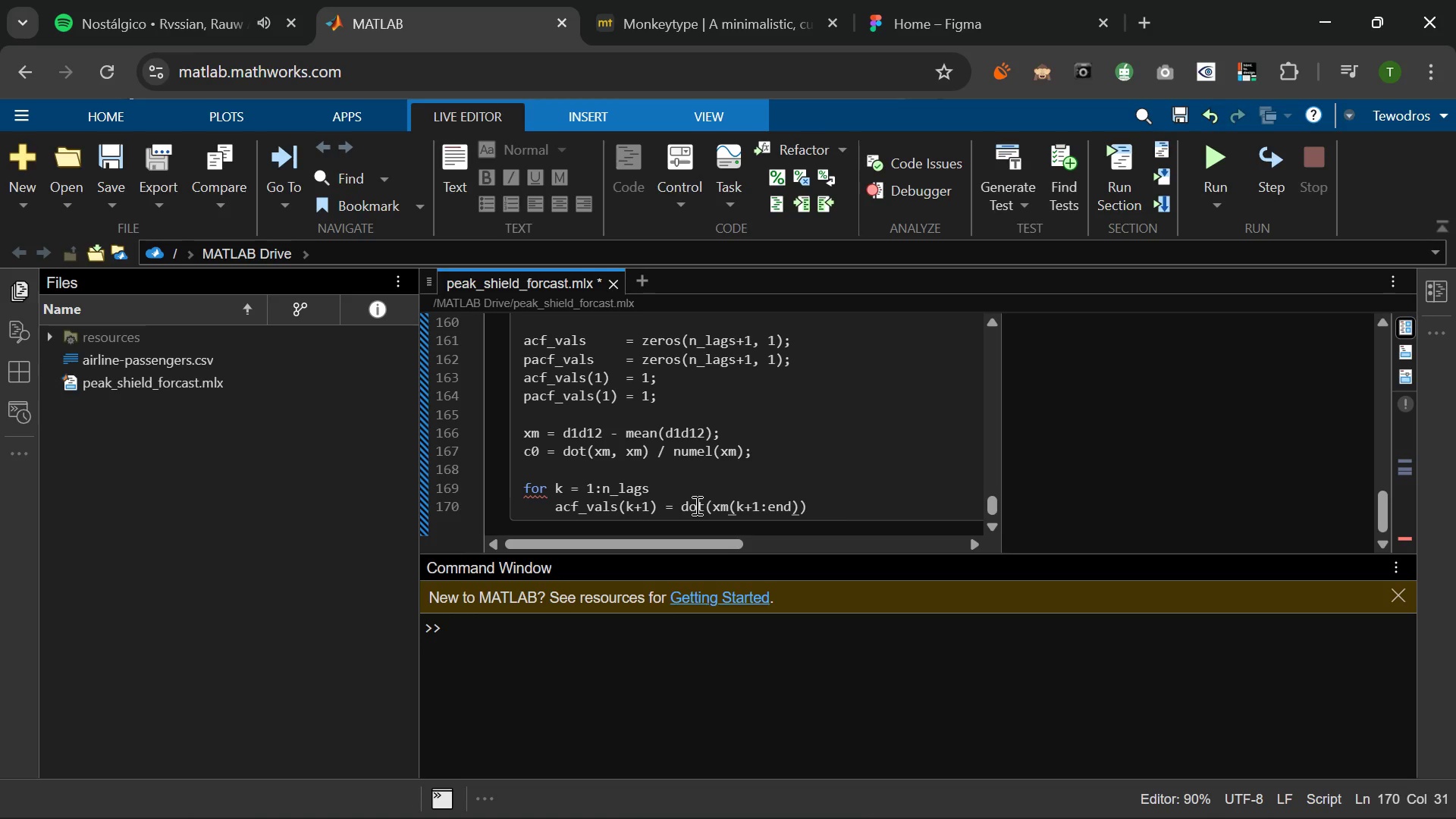 
key(ArrowRight)
 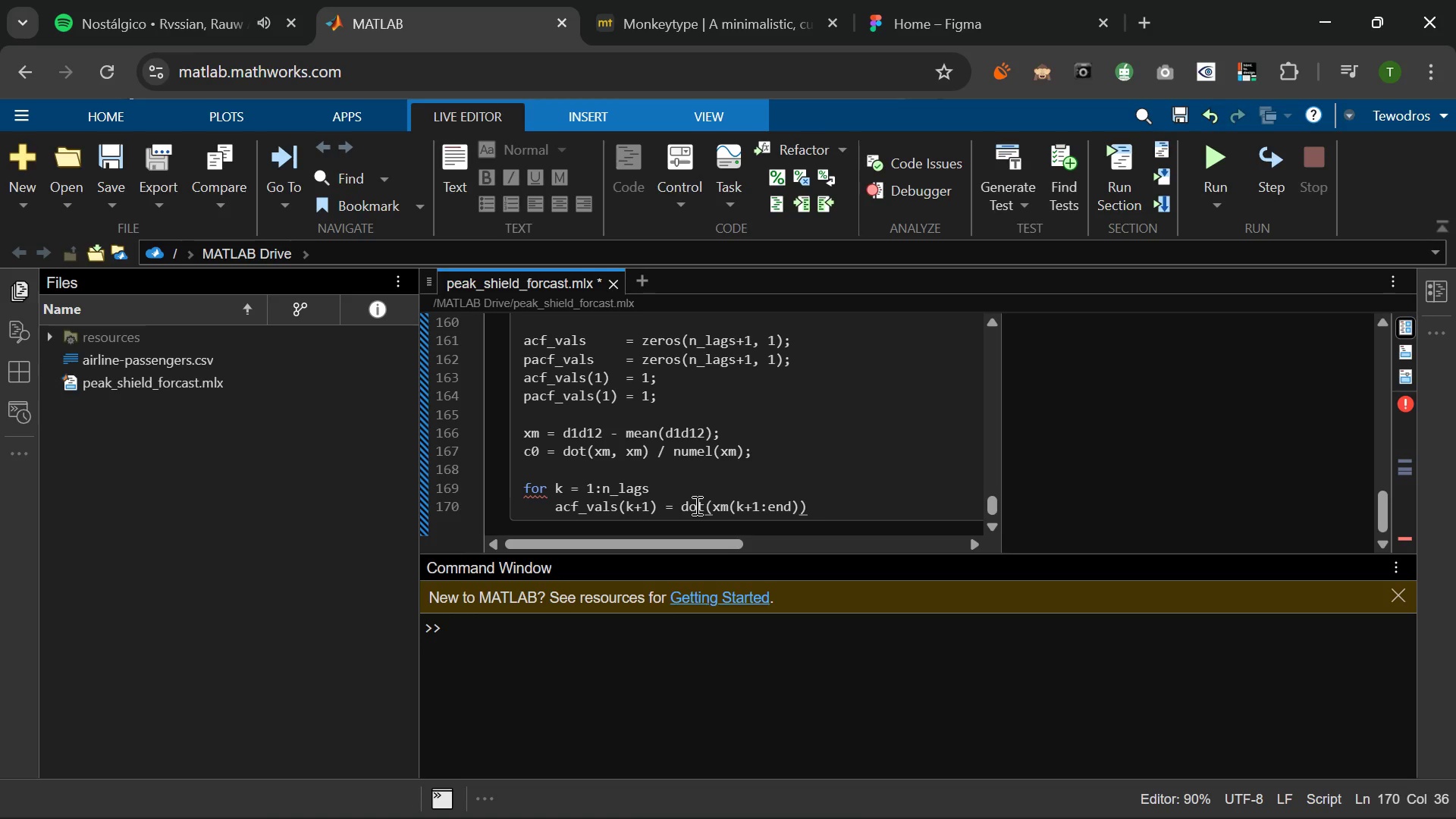 
type(, xm(1:end-k)
 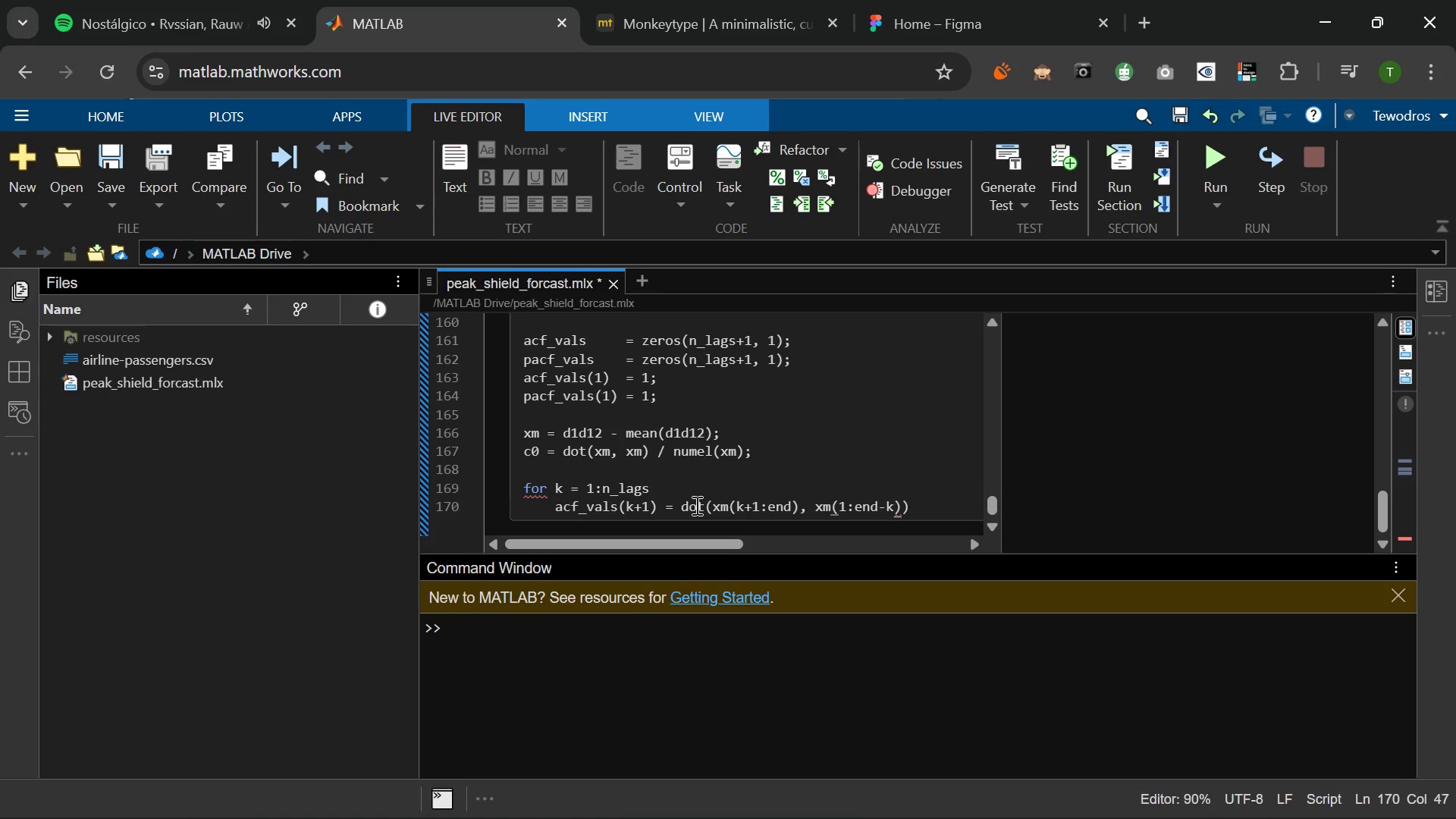 
key(ArrowRight)
 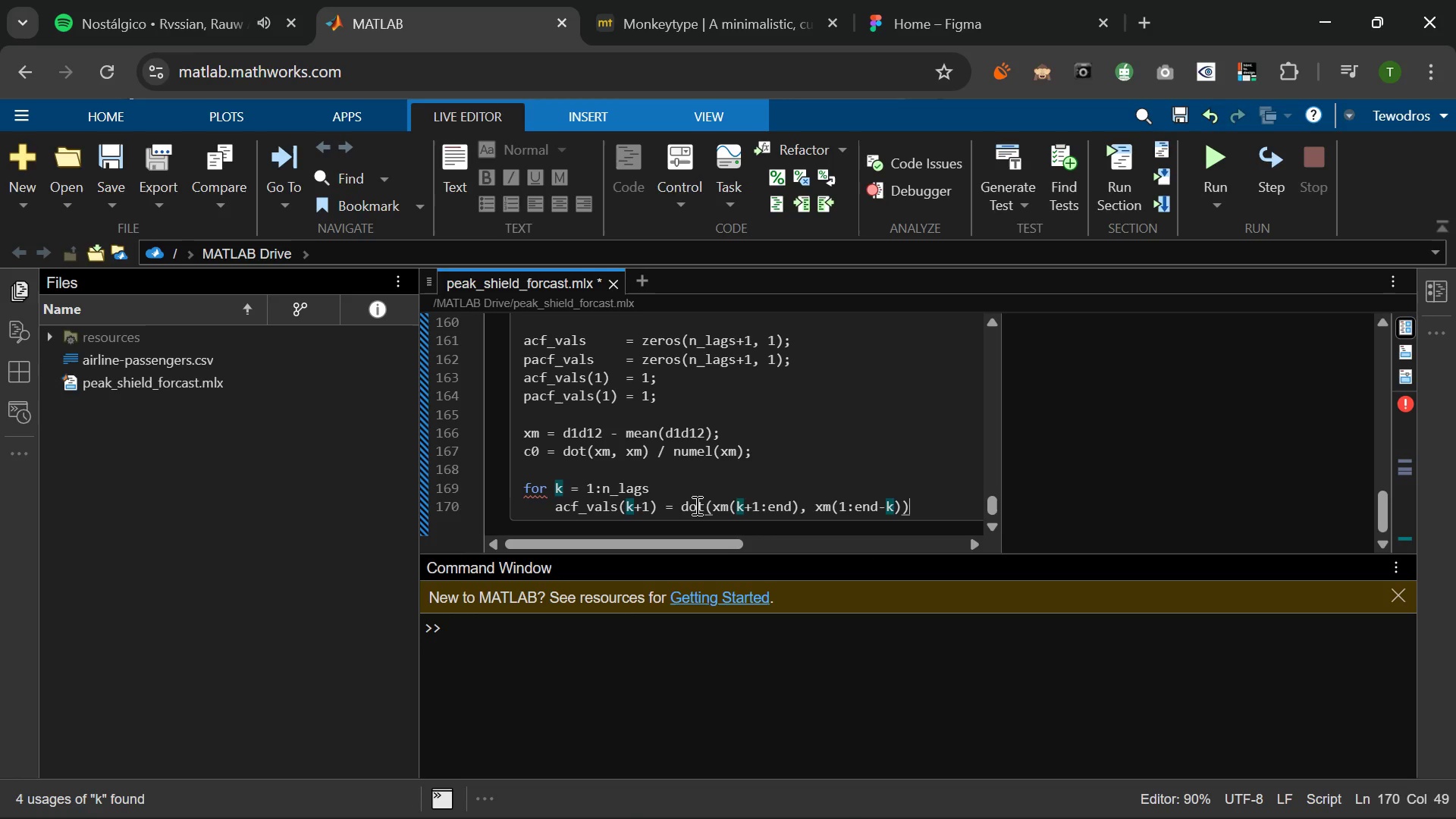 
key(ArrowRight)
 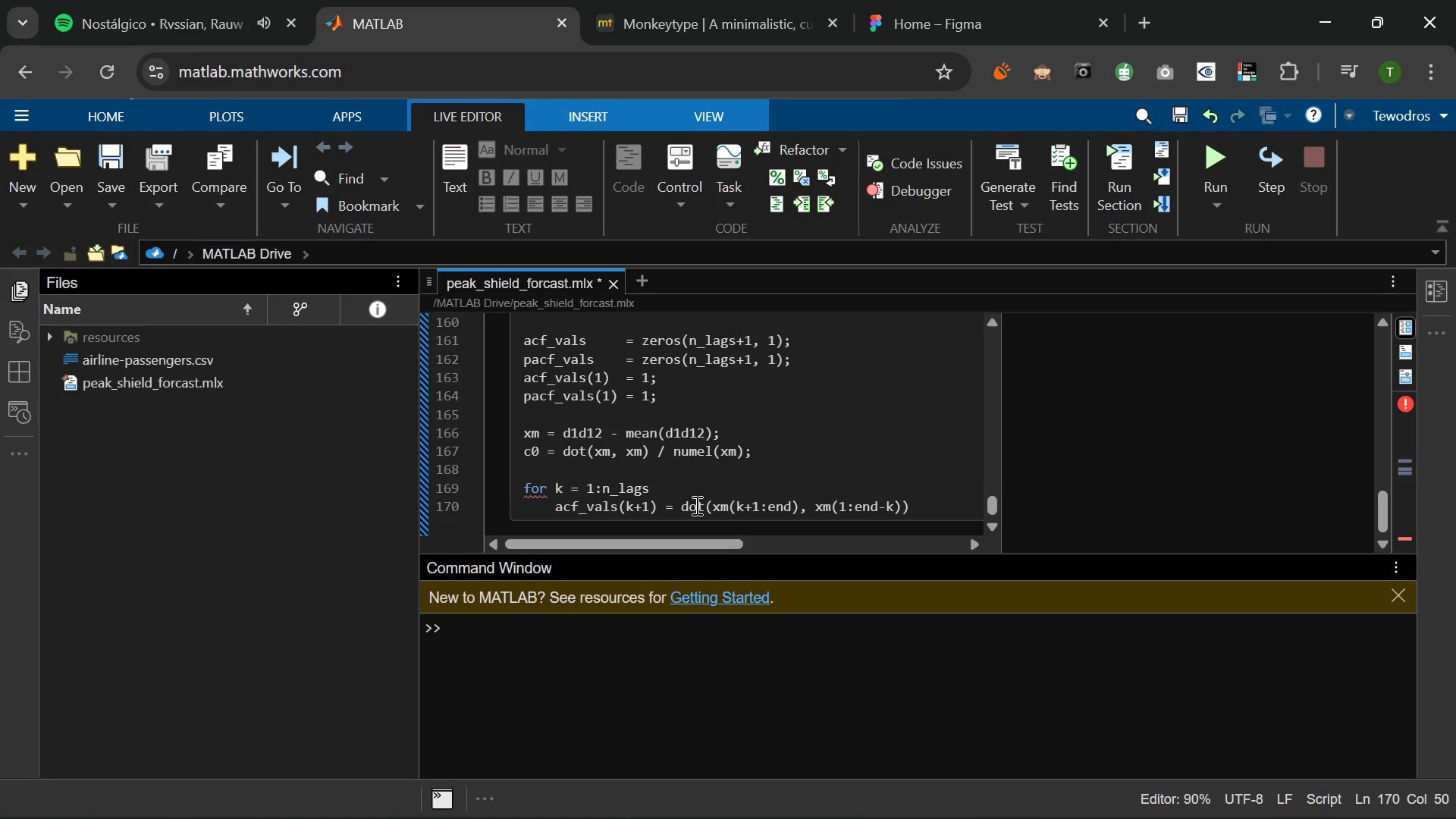 
type( / (mu)
key(Backspace)
key(Backspace)
type(numel(xm)
 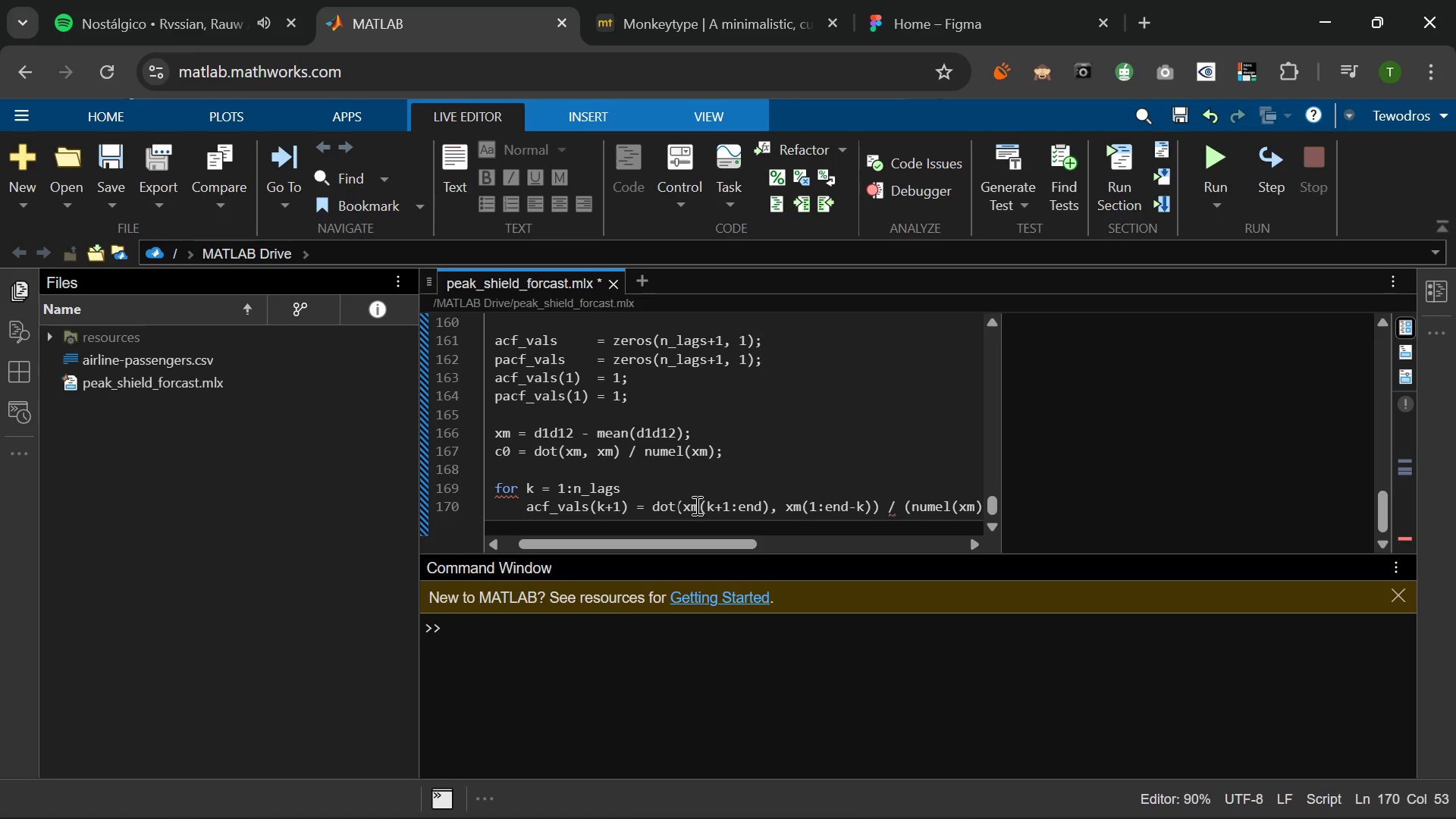 
key(ArrowRight)
 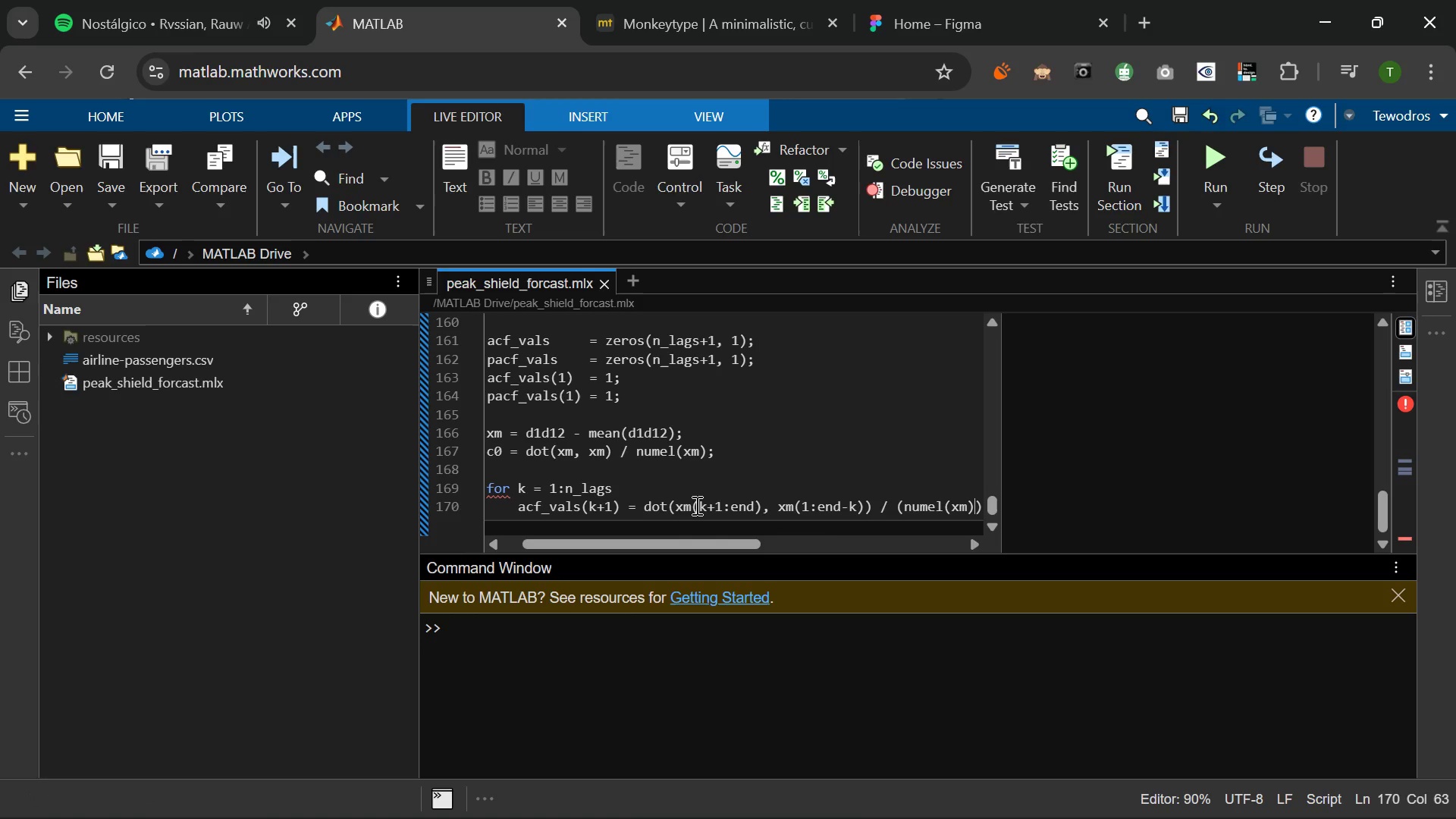 
type( 8 c0)
 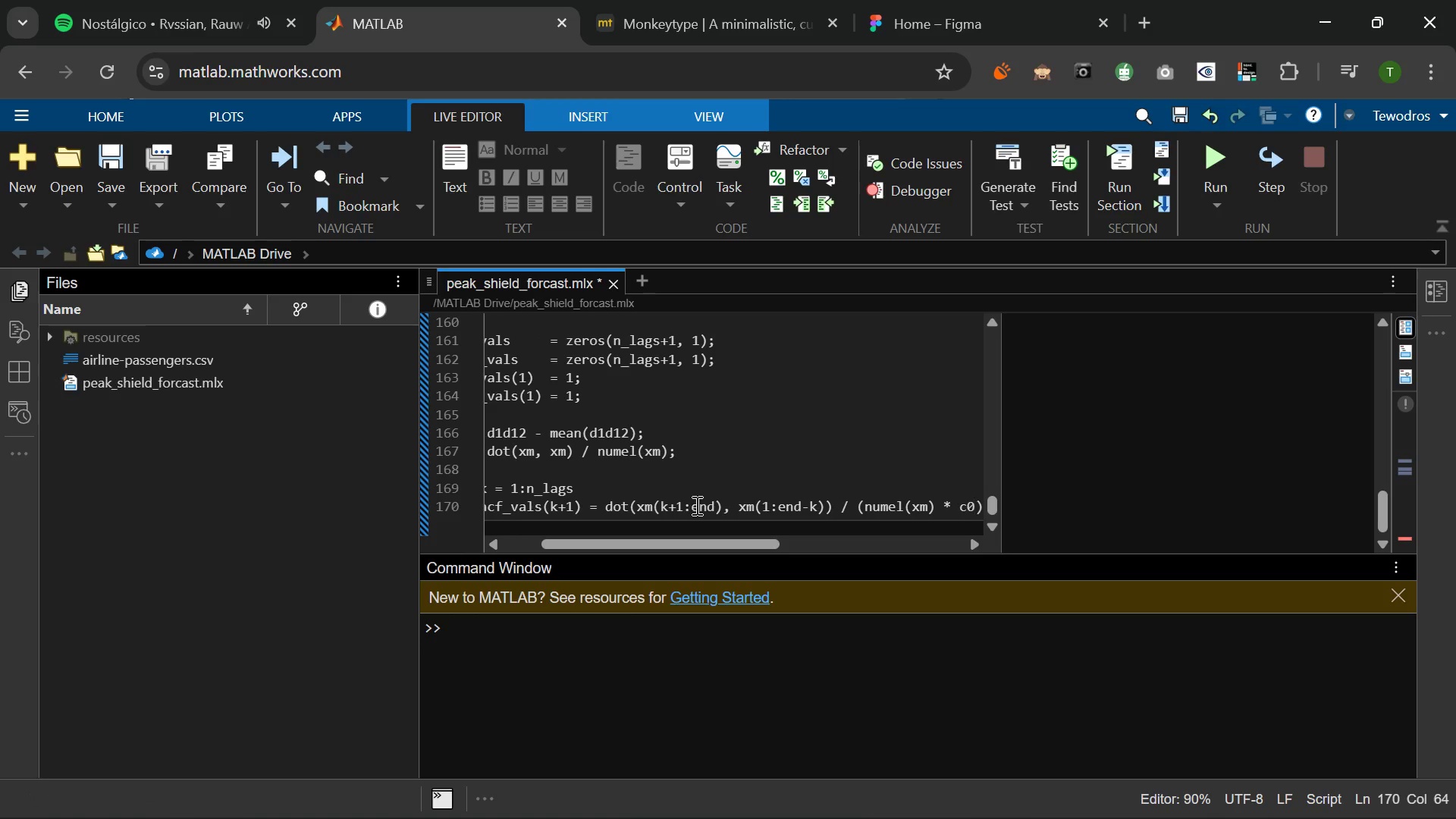 
key(ArrowRight)
 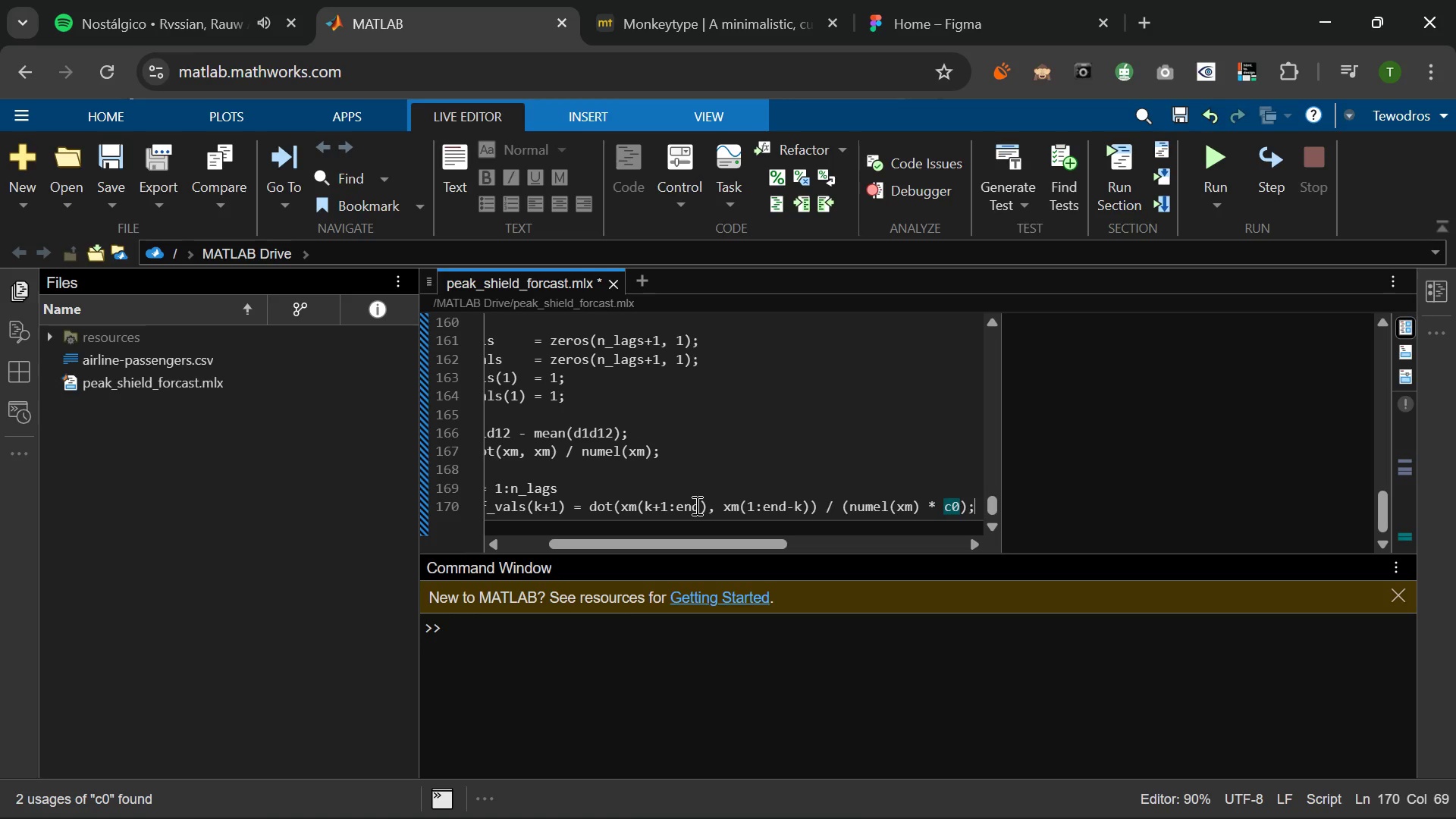 
key(Semicolon)
 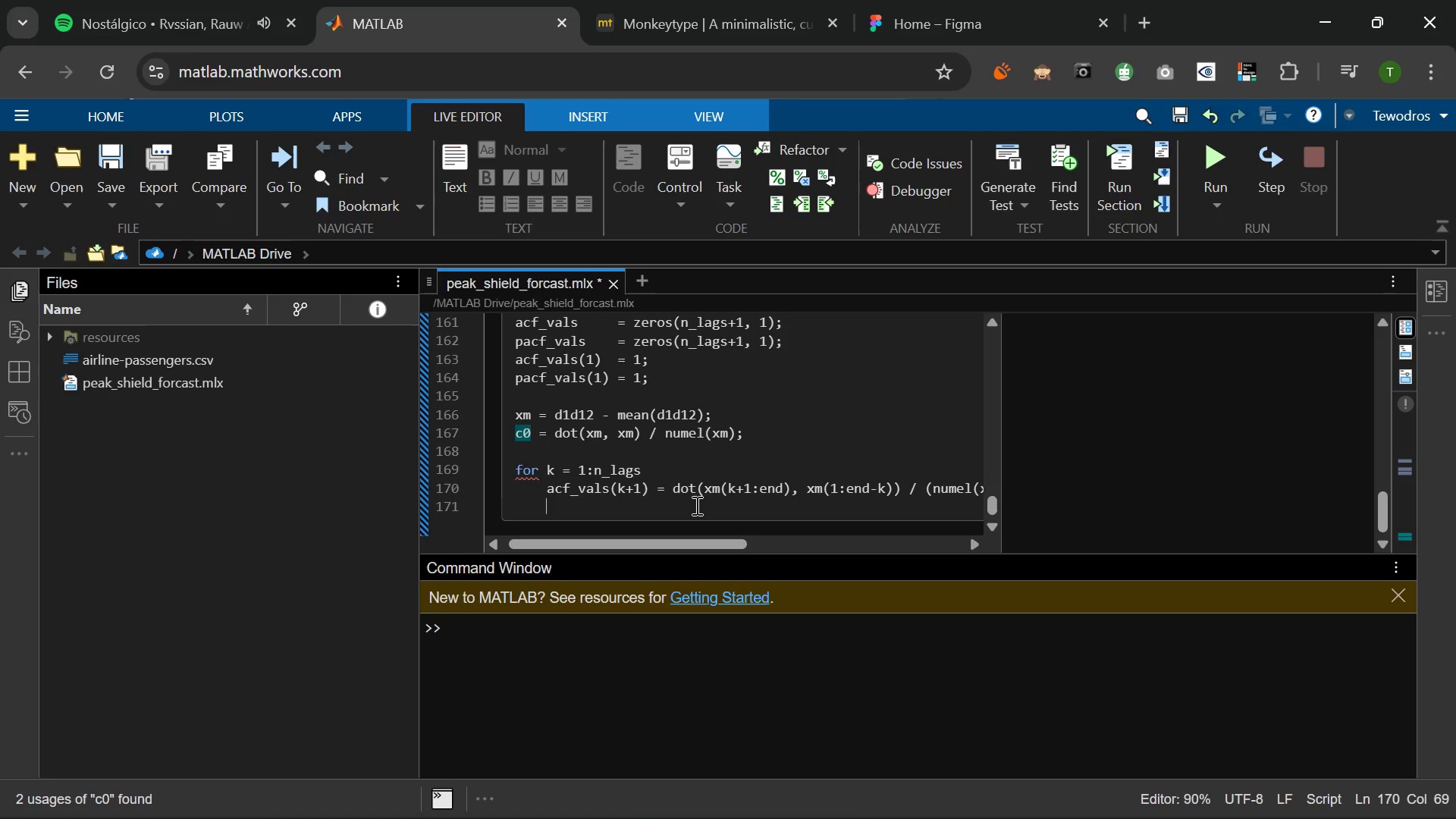 
key(Enter)
 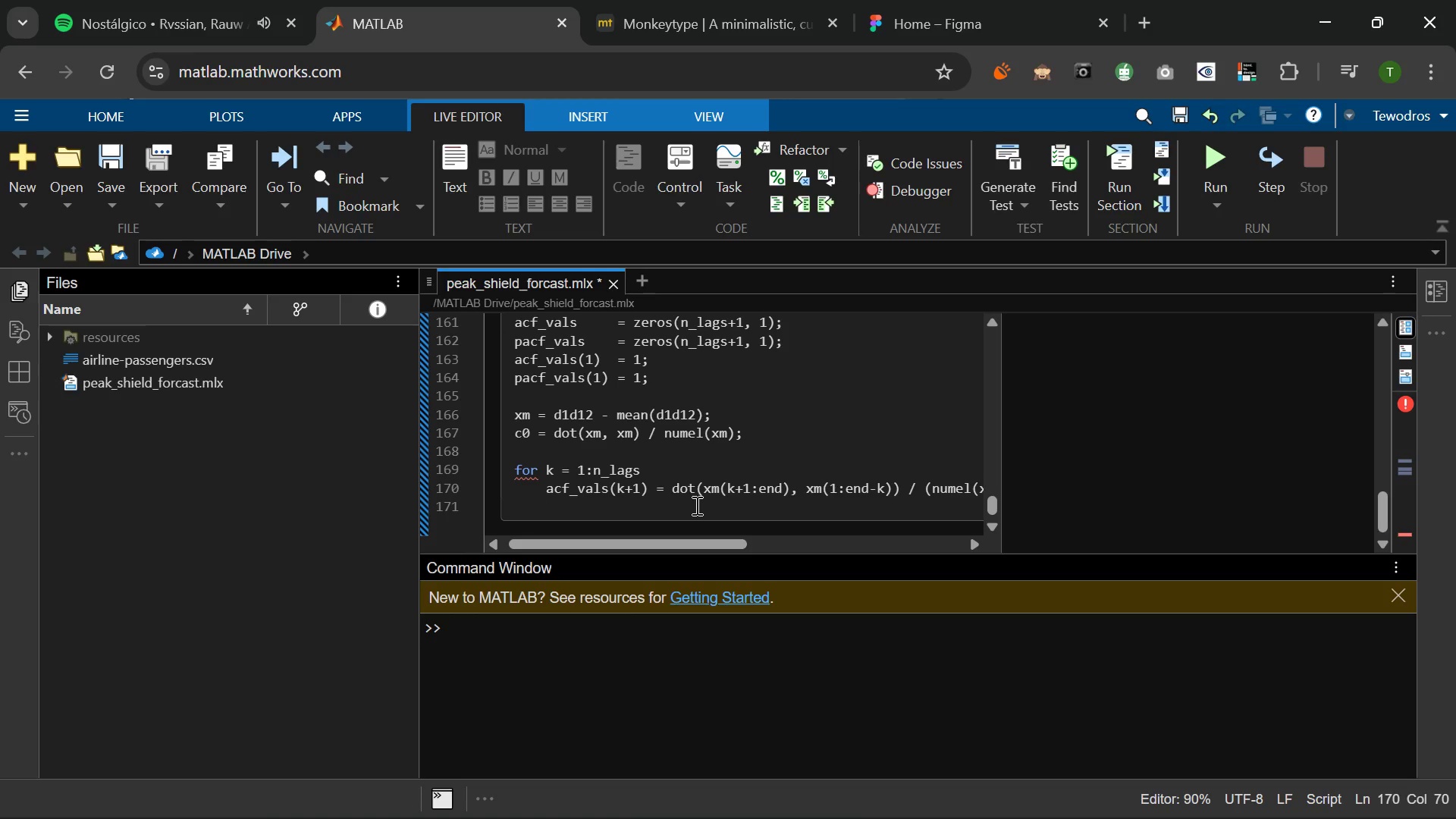 
wait(10.77)
 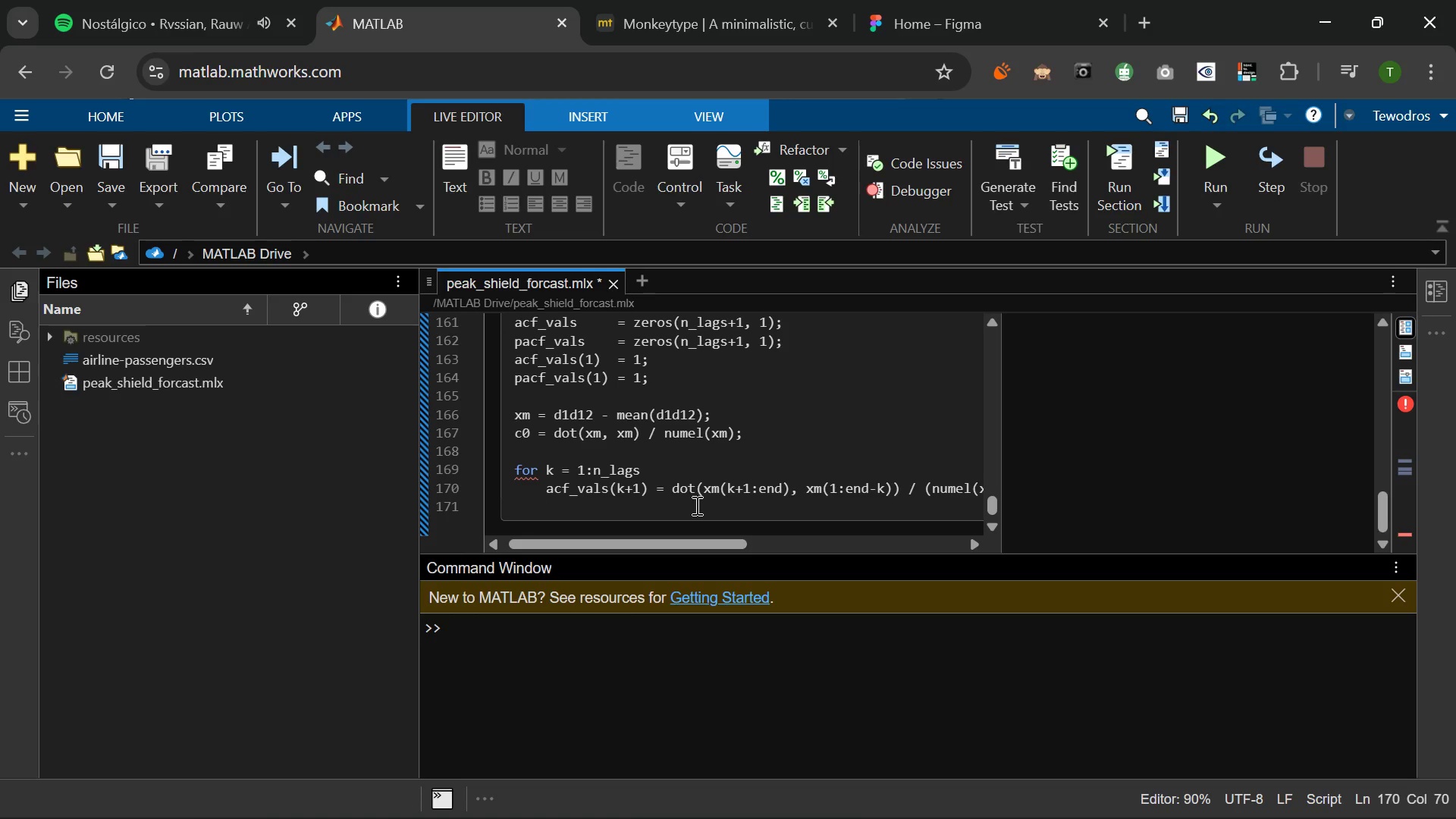 
type(endk)
key(Backspace)
 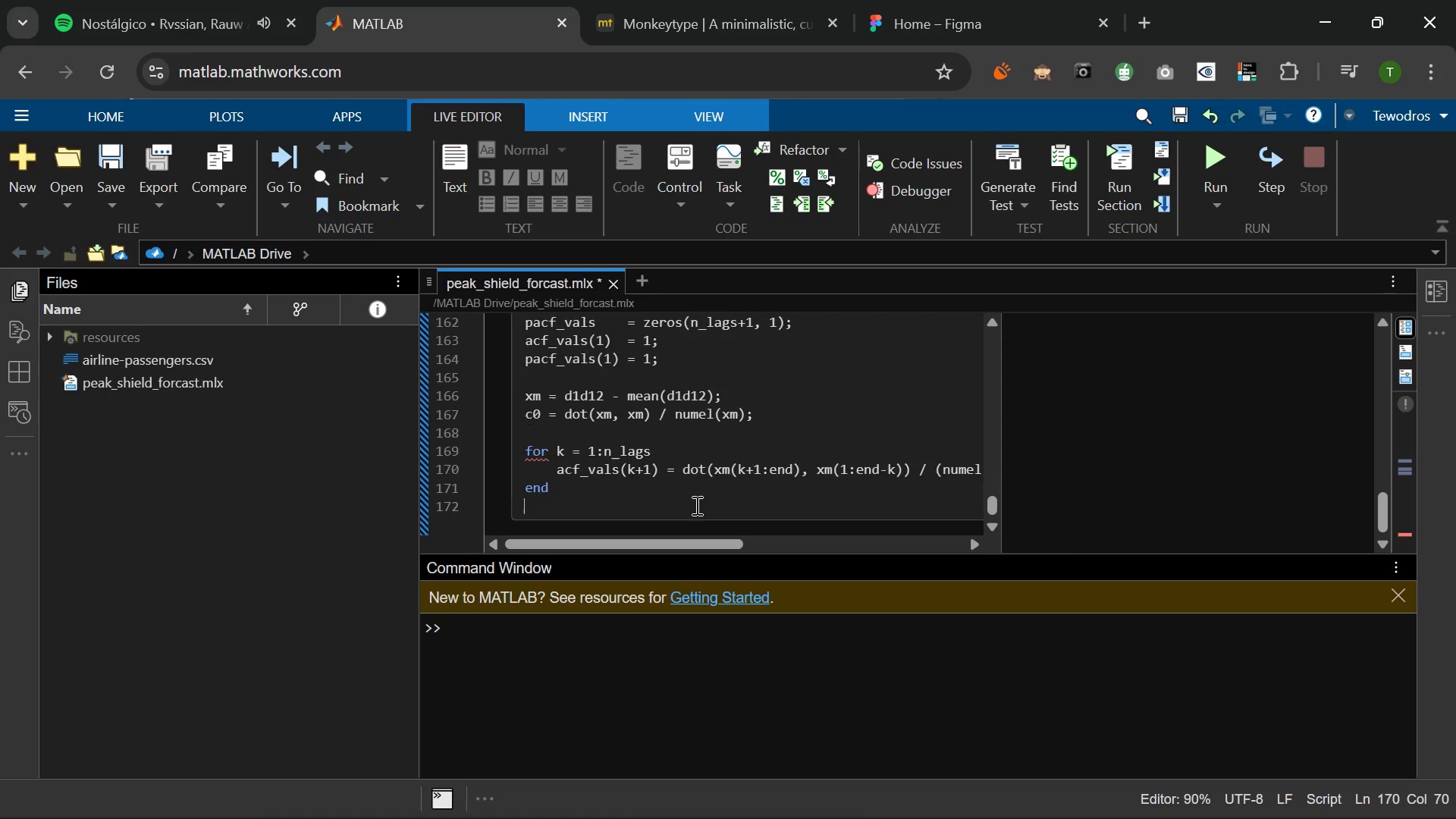 
key(Enter)
 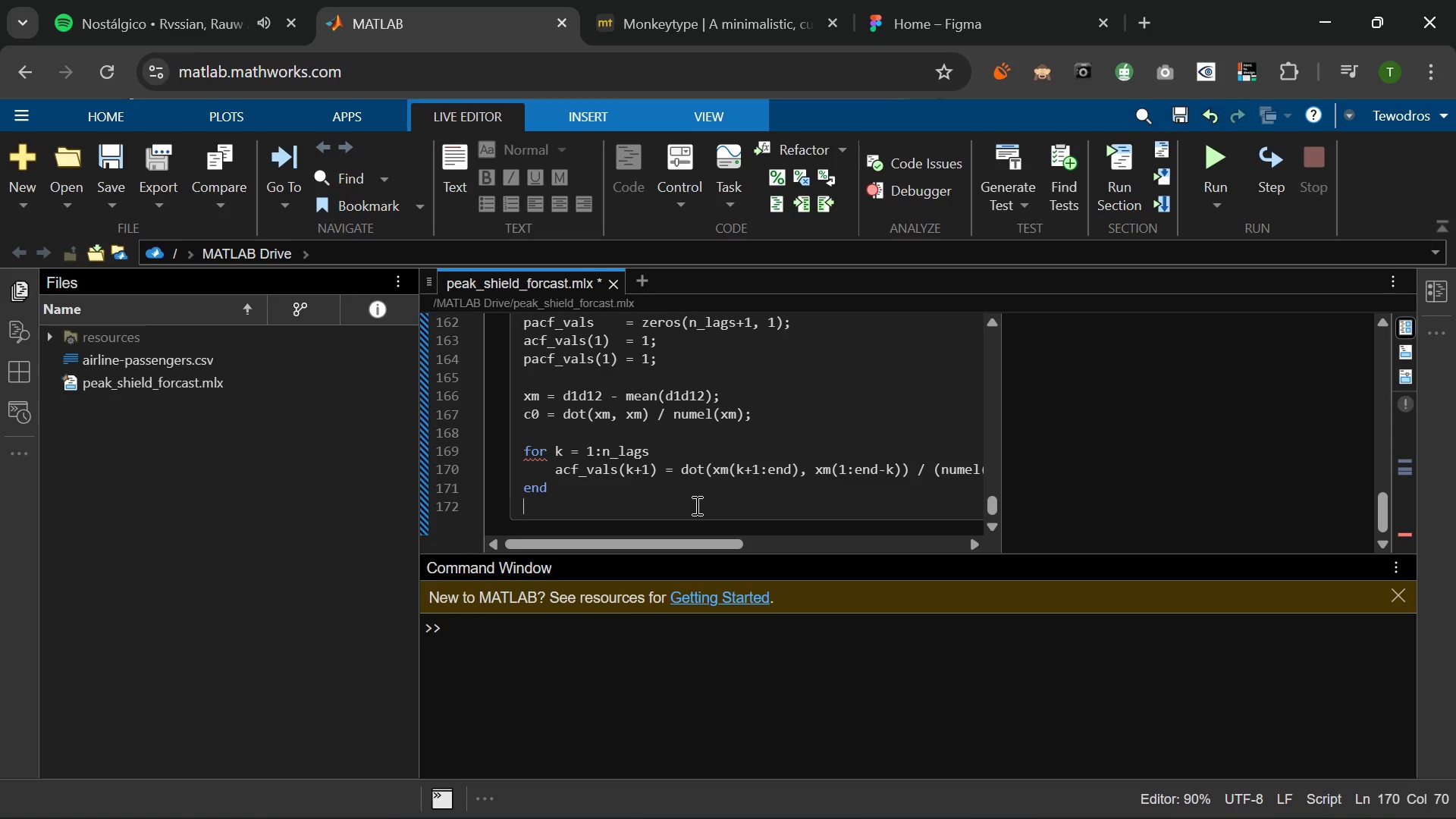 
key(Enter)
 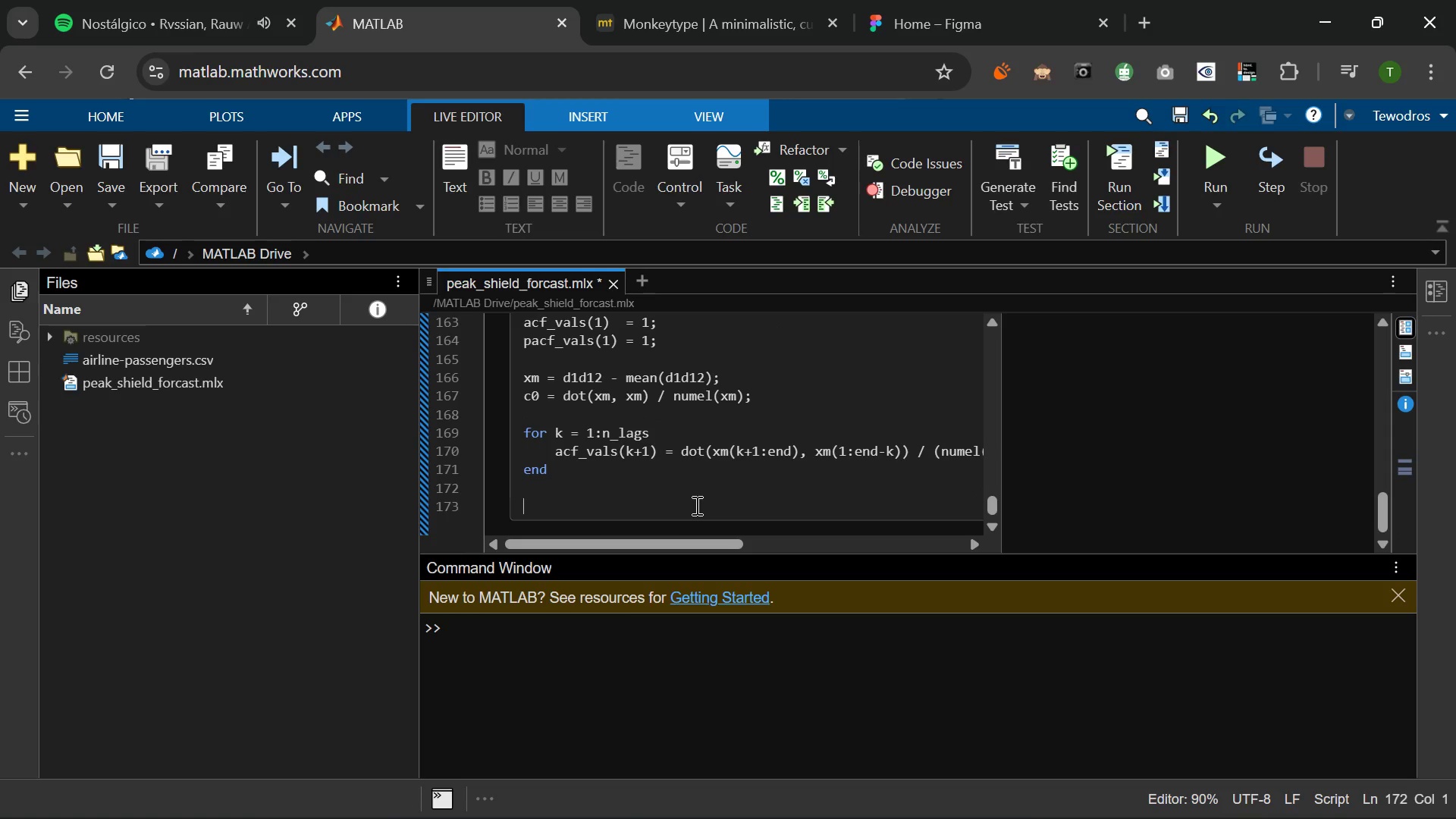 
type(%PAC)
key(Backspace)
key(Backspace)
key(Backspace)
type( PACF via y)
key(Backspace)
type(Yule=)
key(Backspace)
type(-Walker (recursive))
 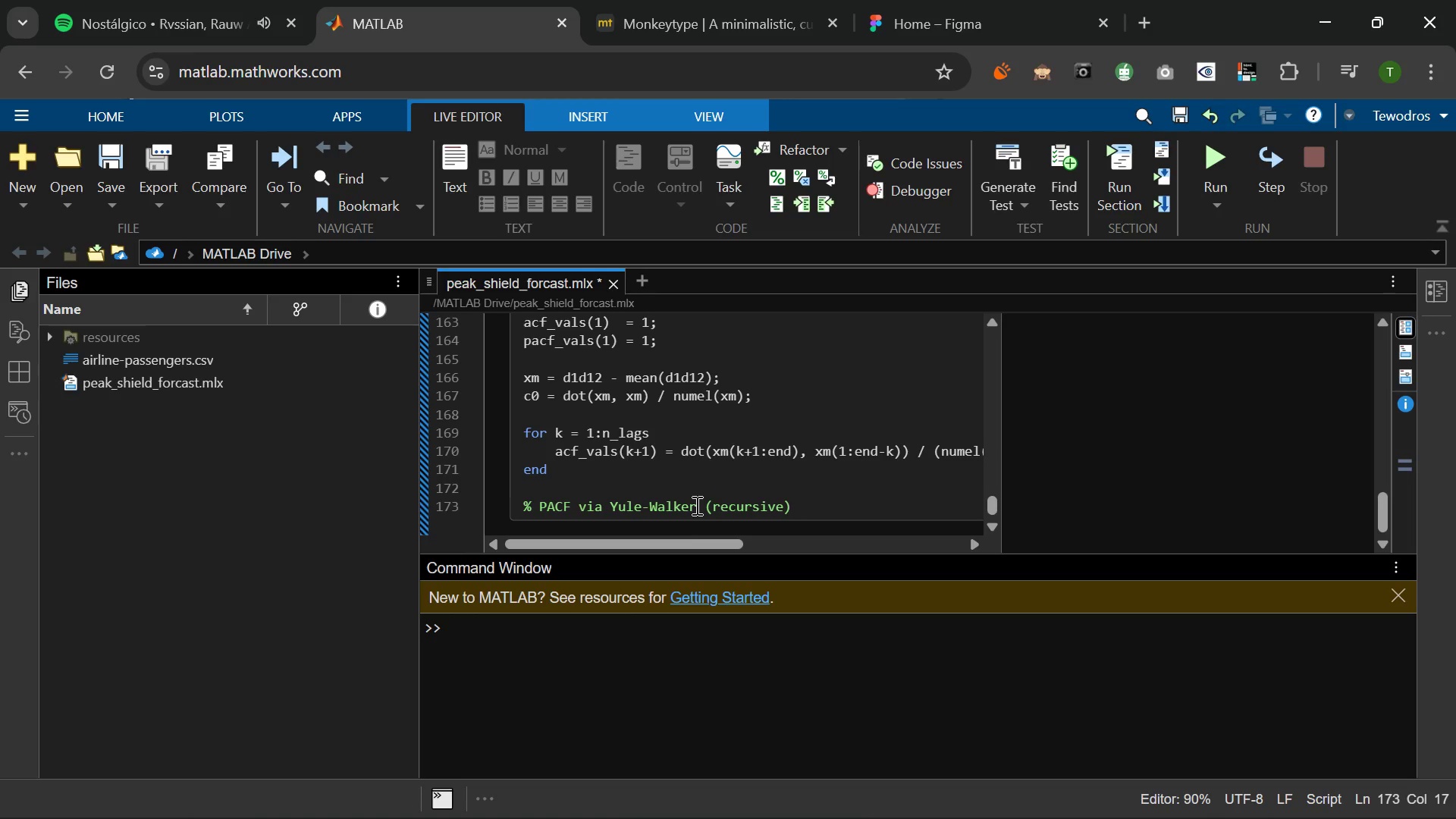 
key(Enter)
 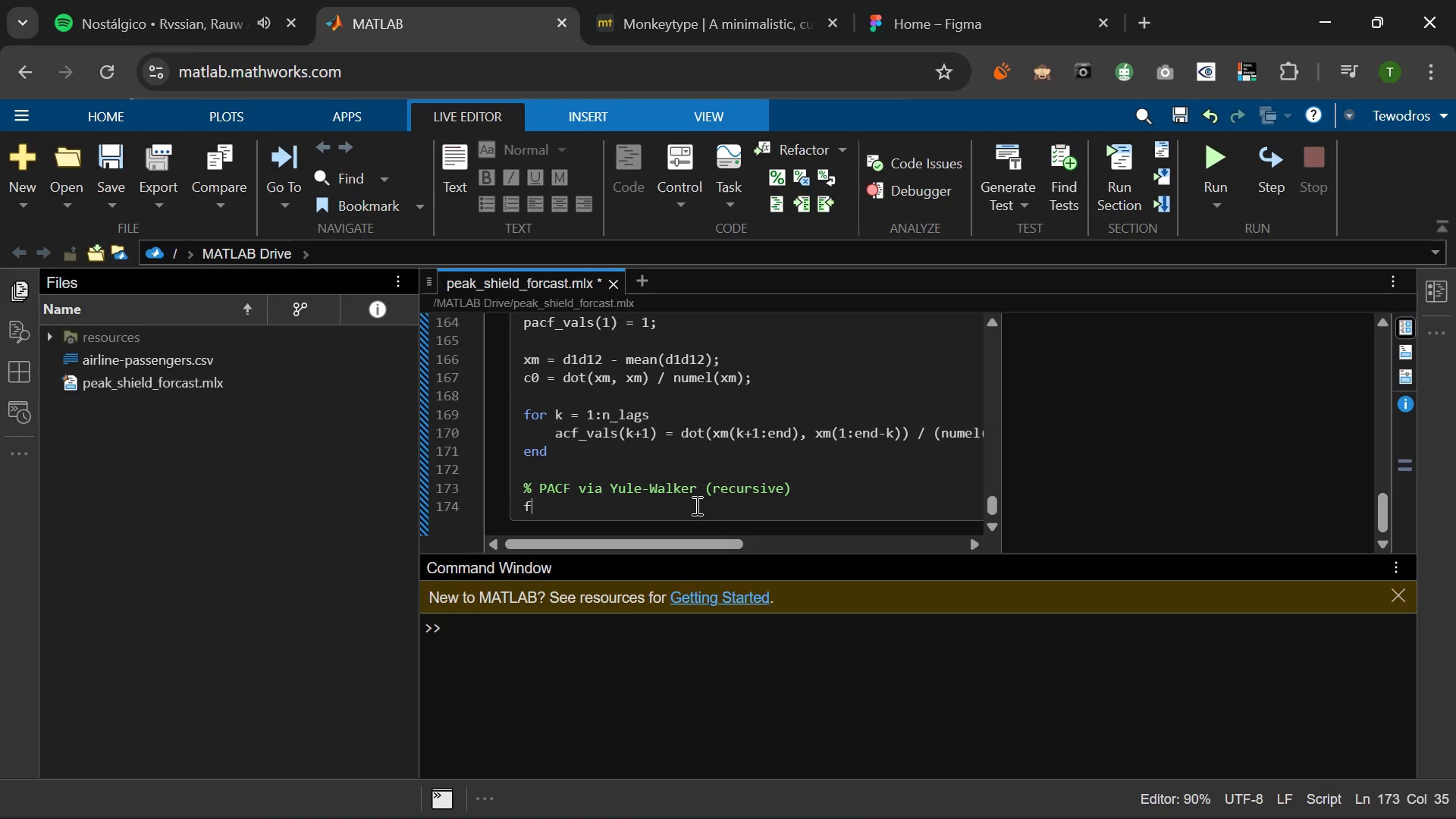 
type(or k = 1:N+)
key(Backspace)
type(_lags)
 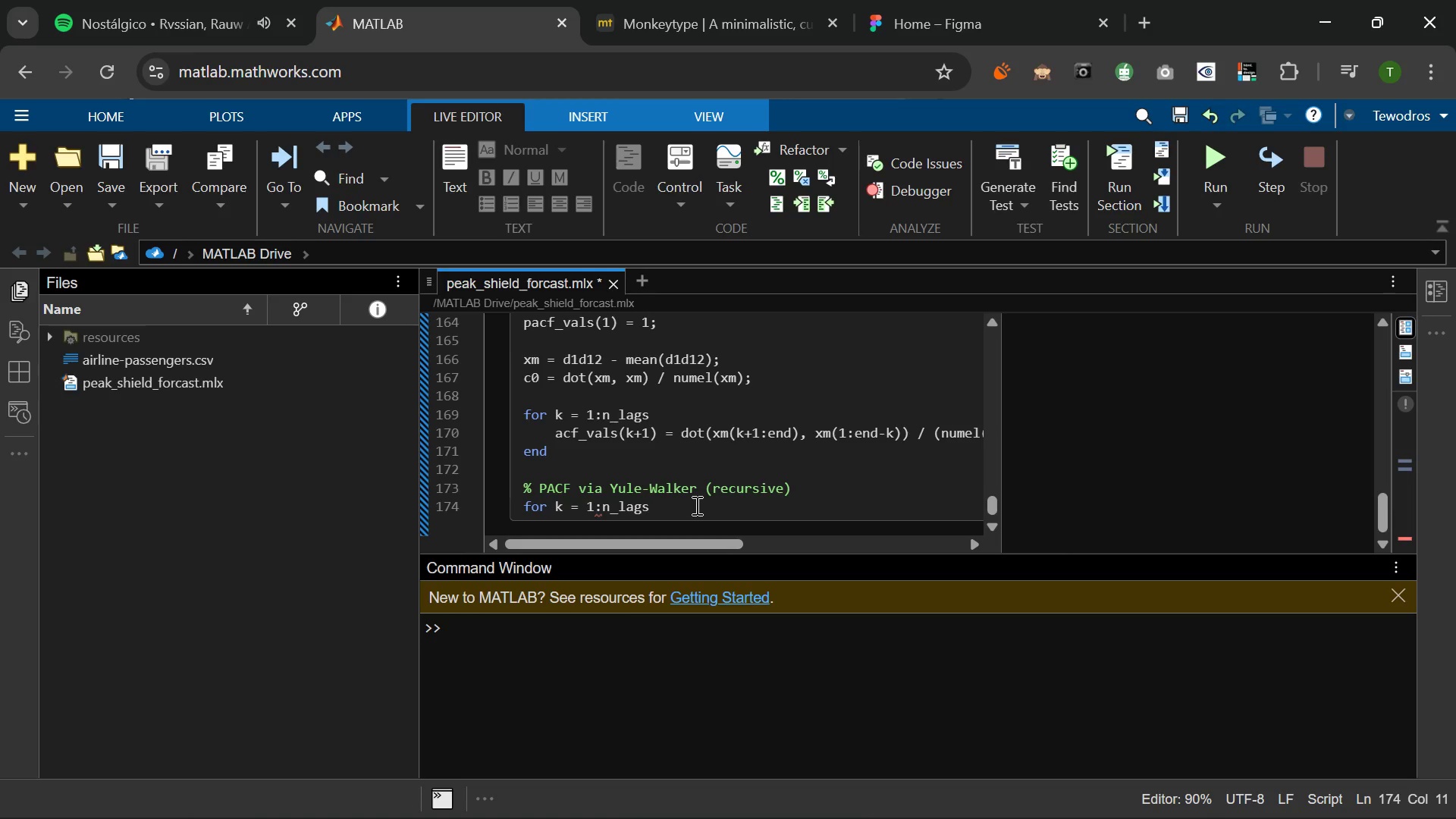 
key(Enter)
 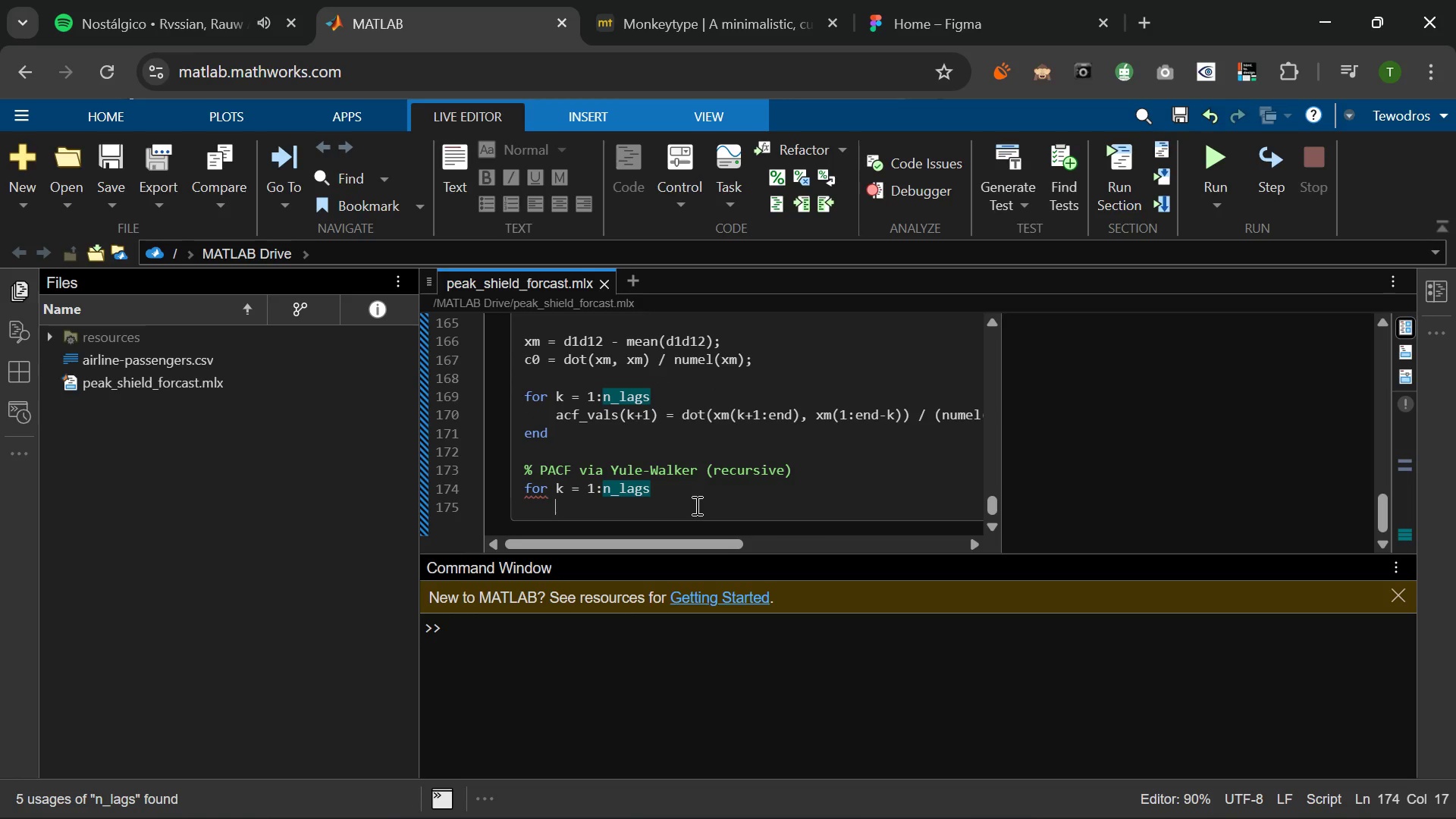 
key(Shift+R)
 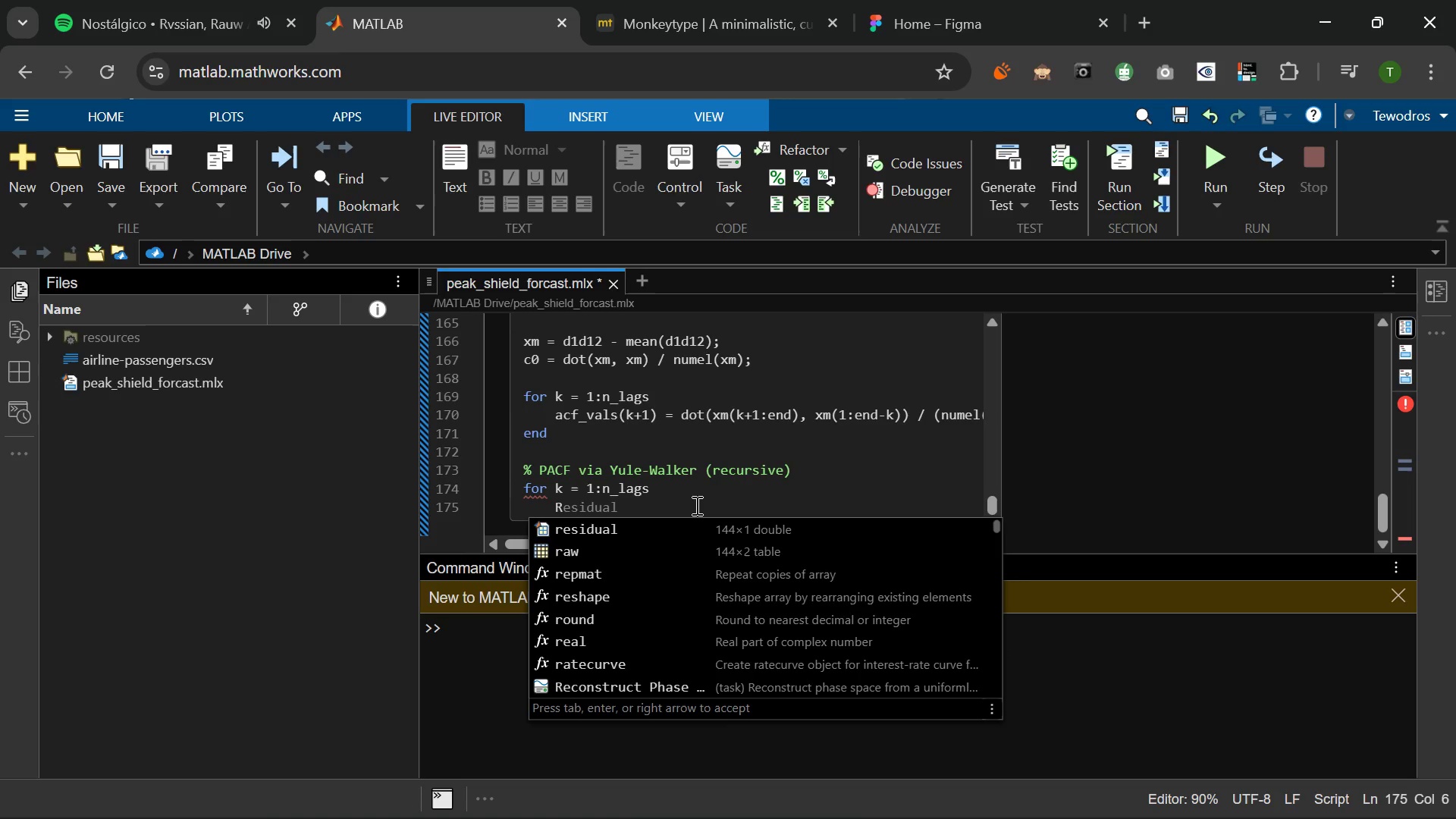 
type( + Zeros(k,K)
key(Backspace)
 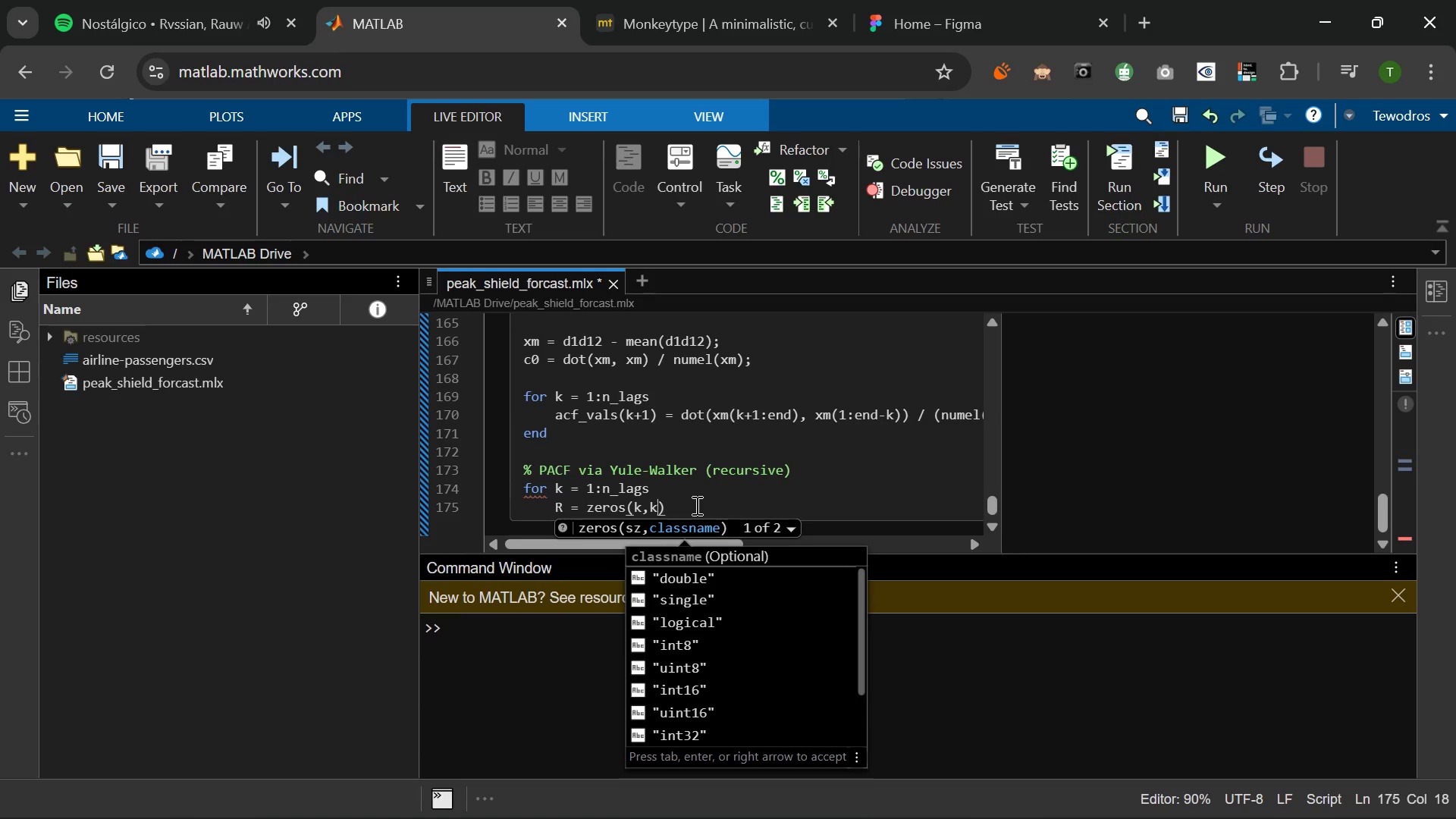 
 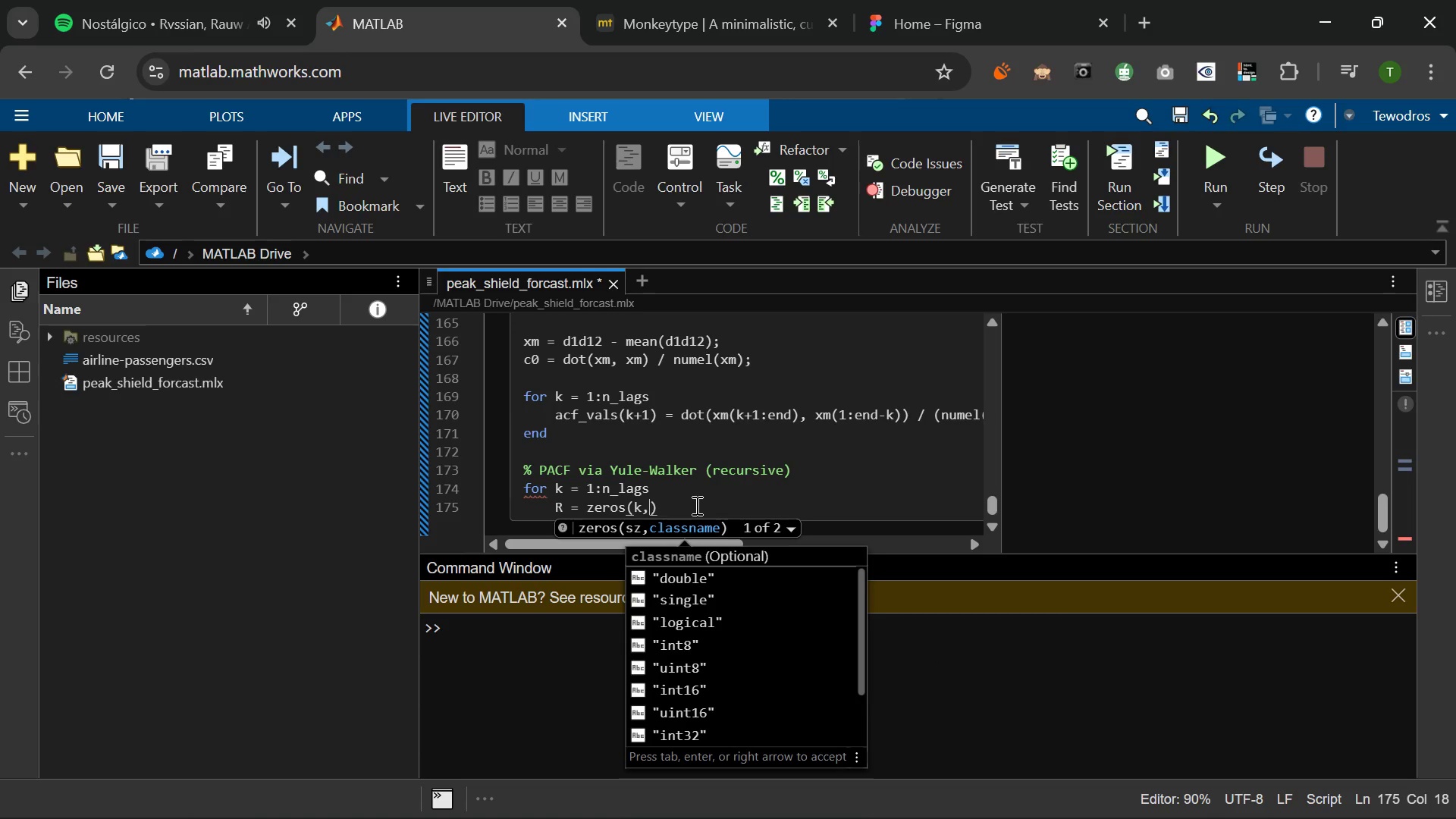 
hold_key(key=K, duration=0.45)
 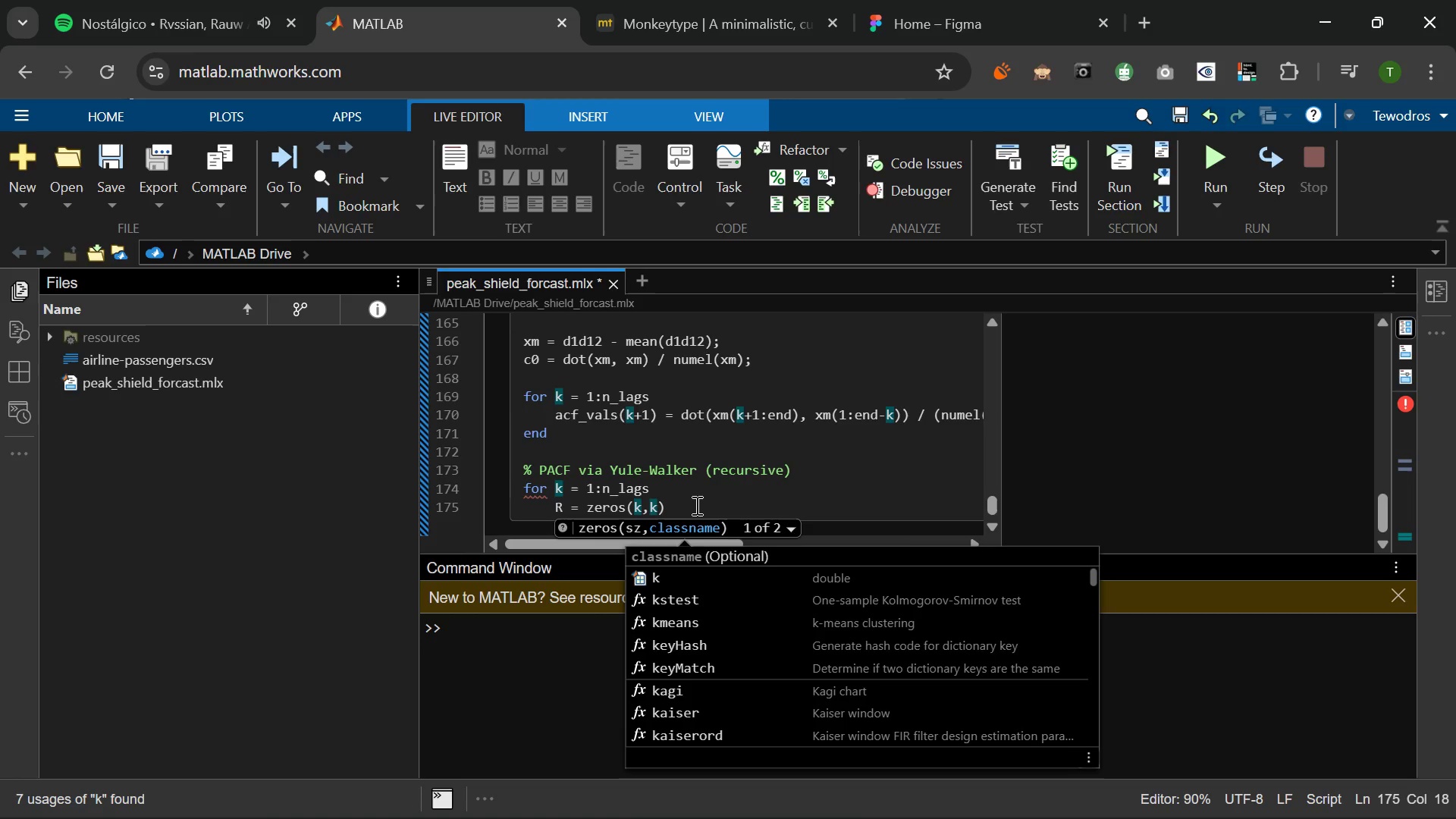 
wait(6.7)
 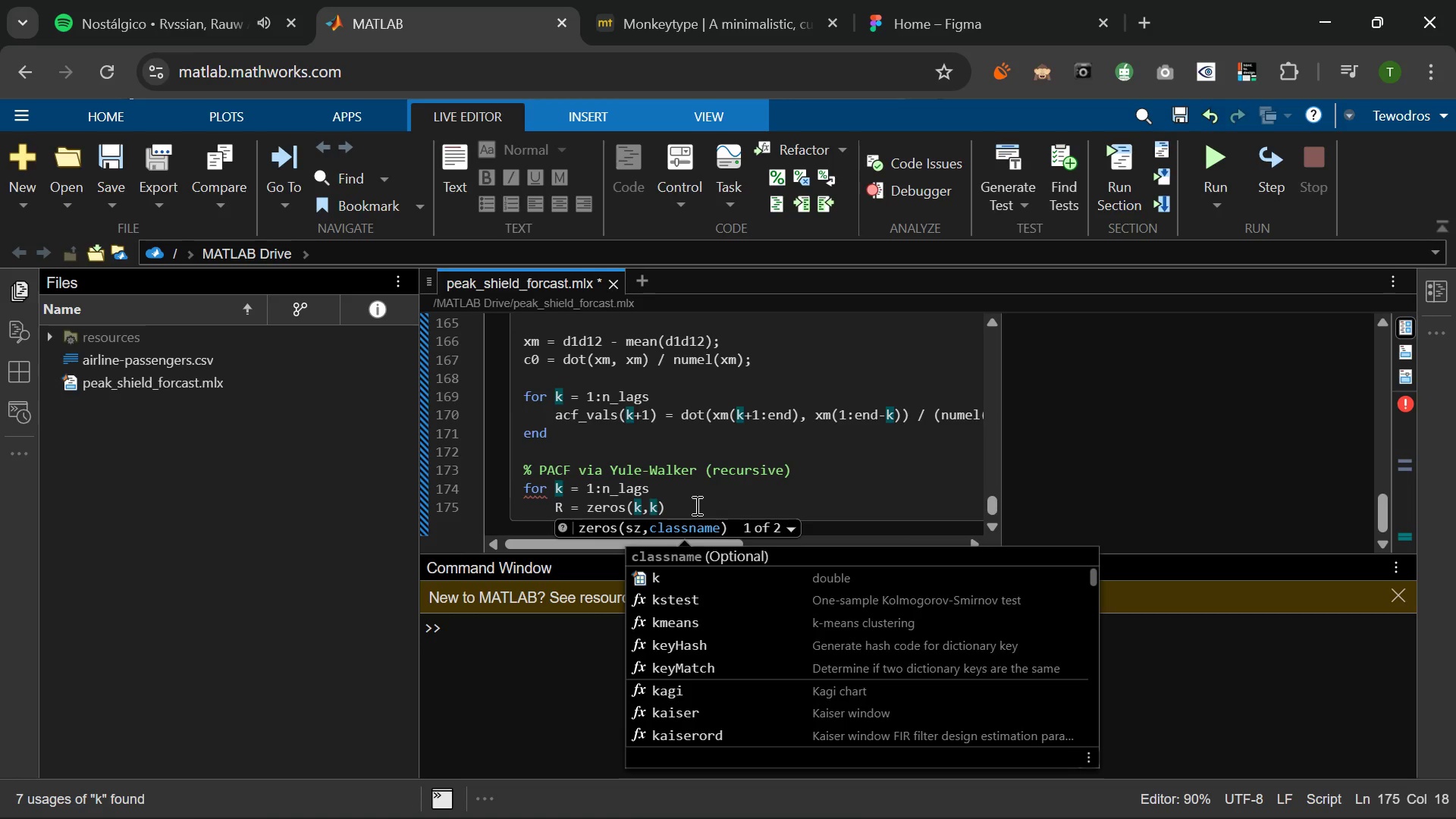 
key(ArrowRight)
 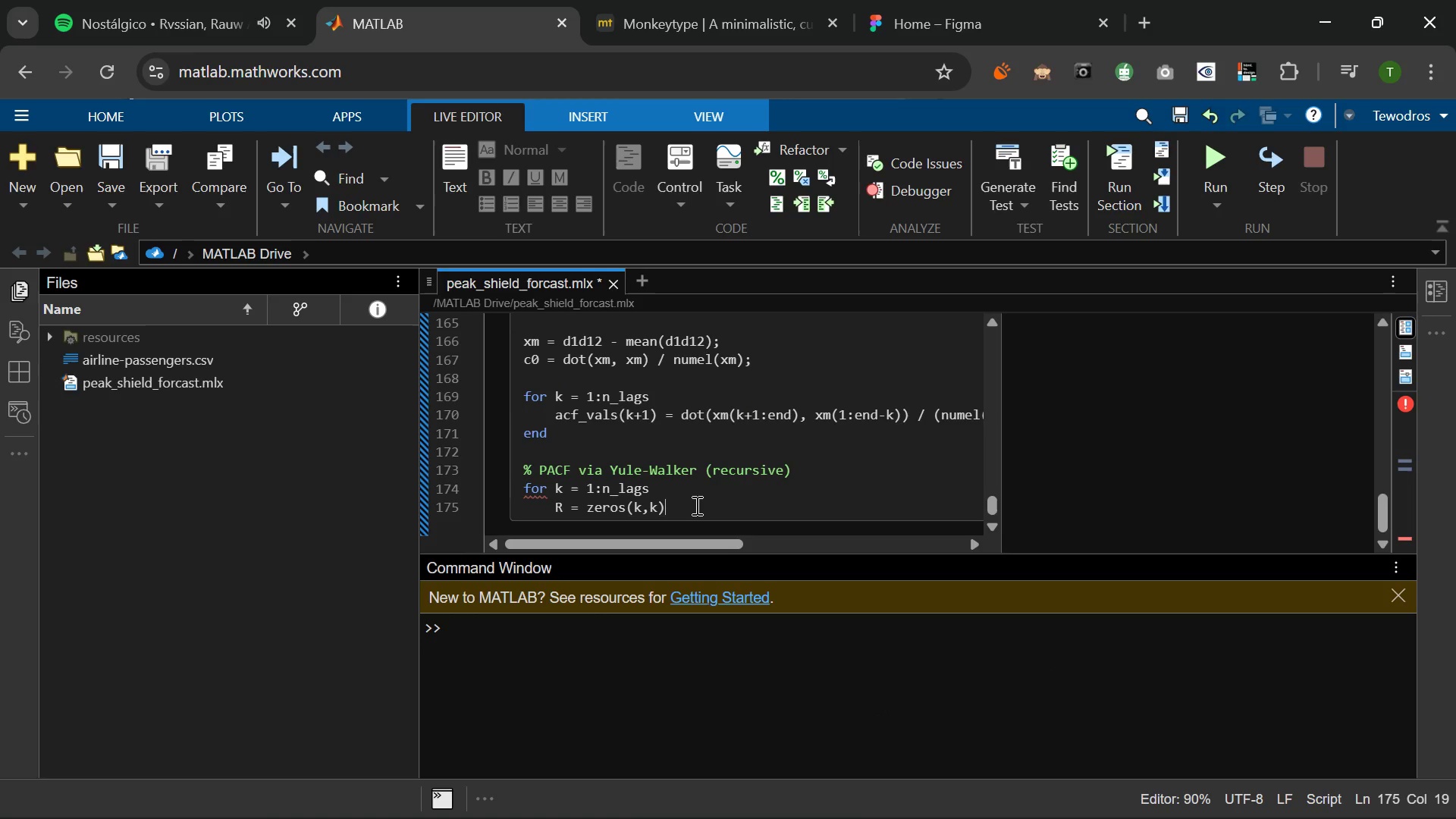 
key(Semicolon)
 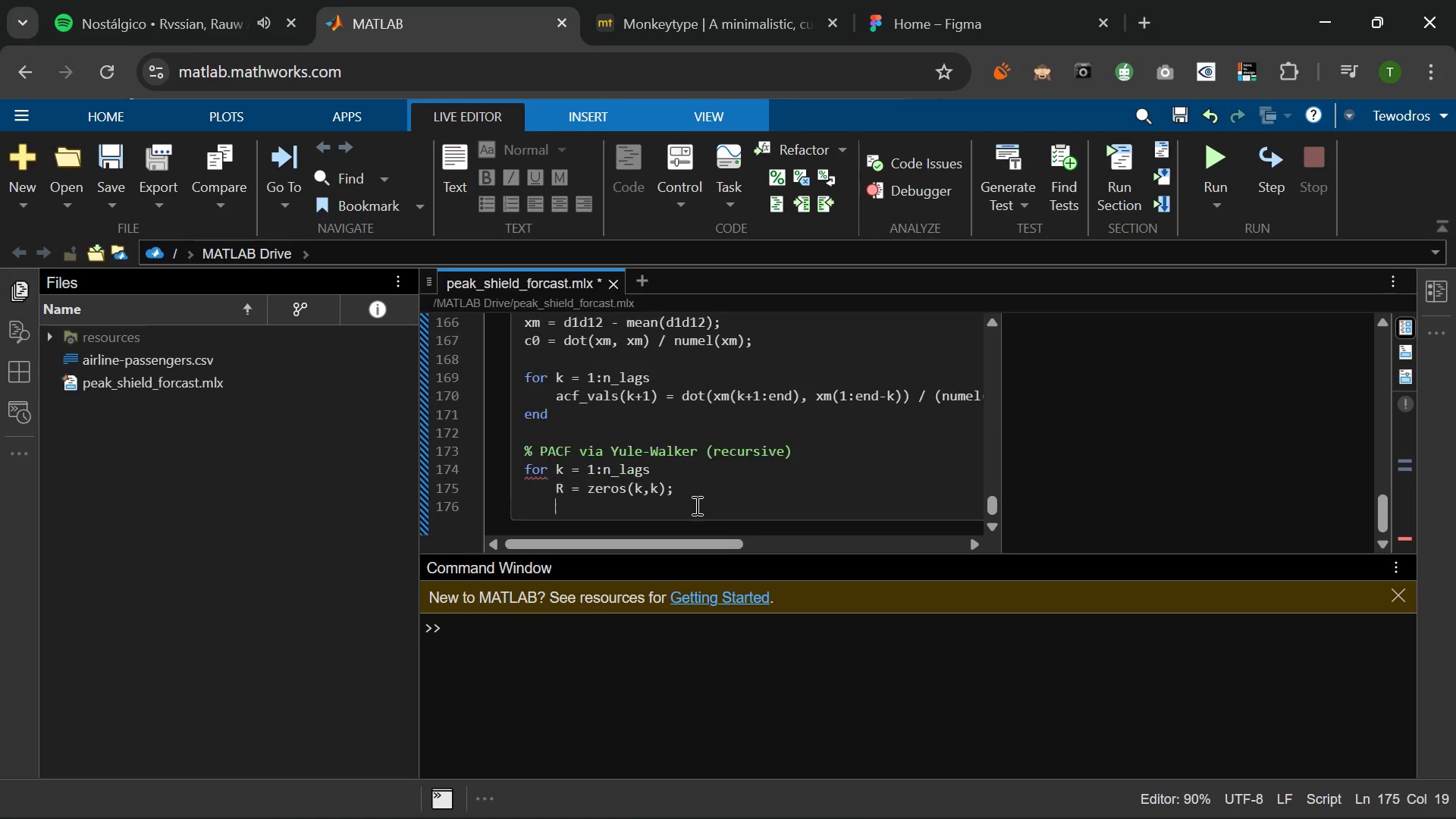 
key(Enter)
 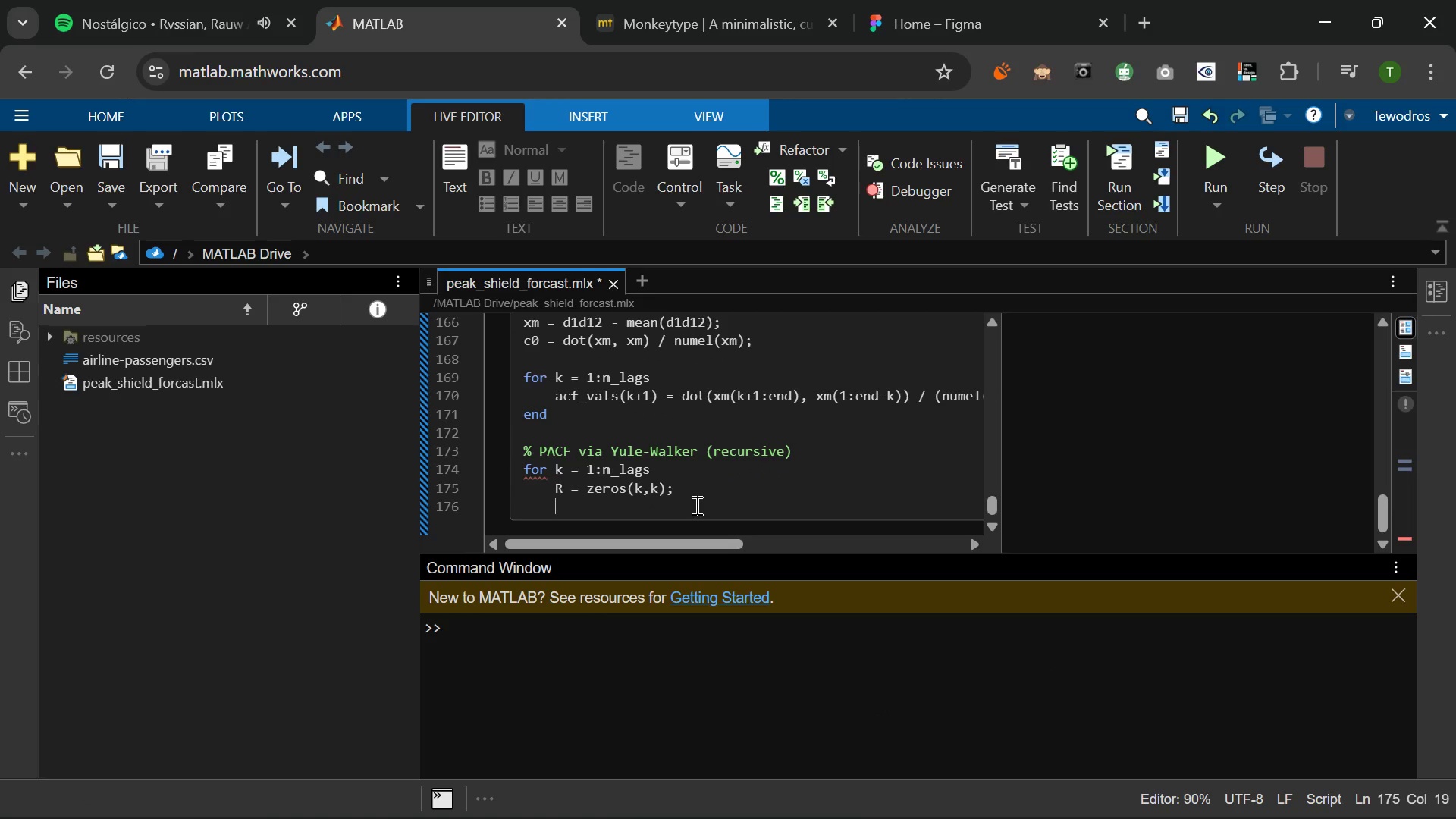 
type(r = zeros(k, )
key(Backspace)
type(1)
 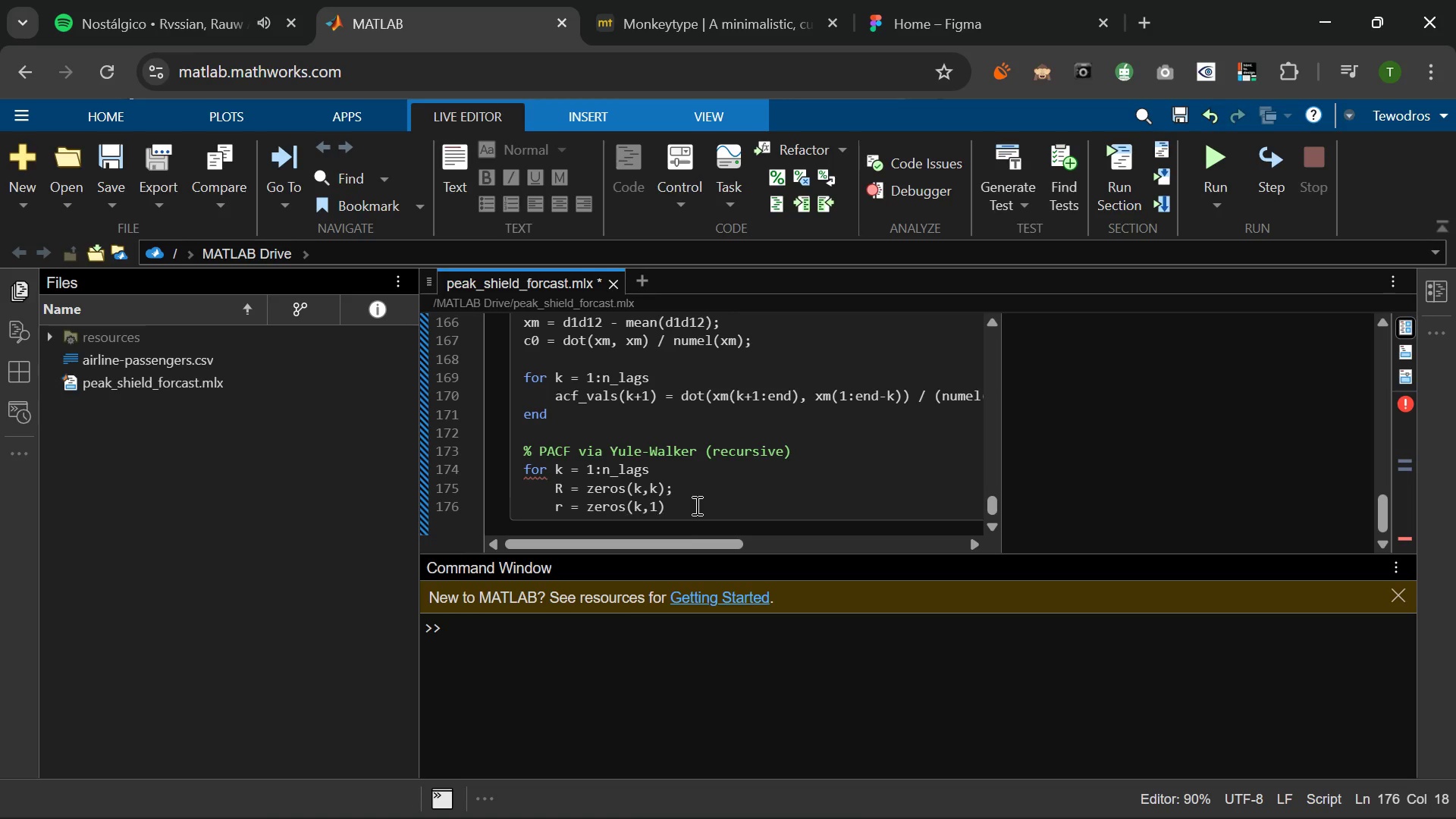 
key(ArrowRight)
 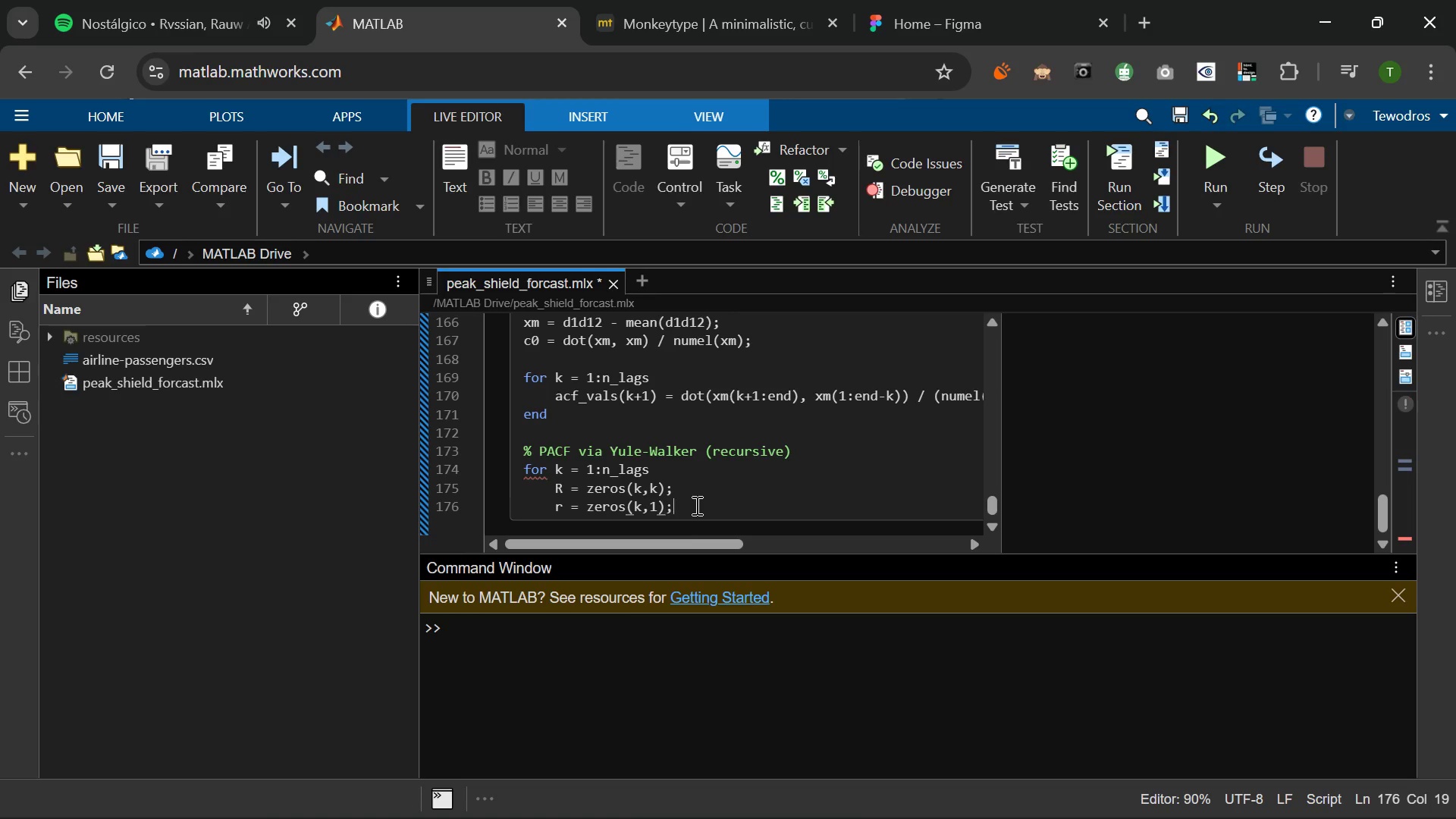 
key(Semicolon)
 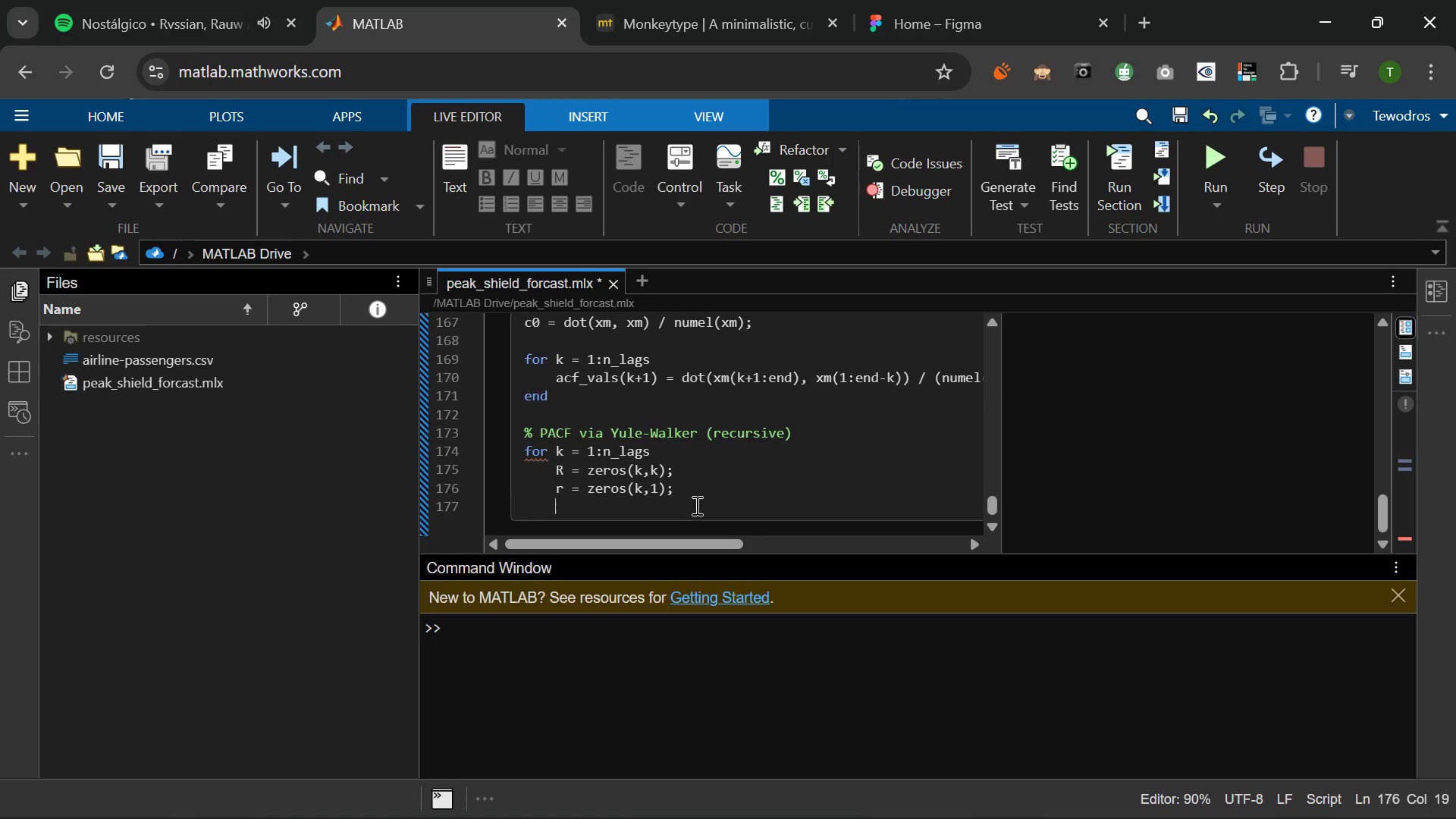 
key(Enter)
 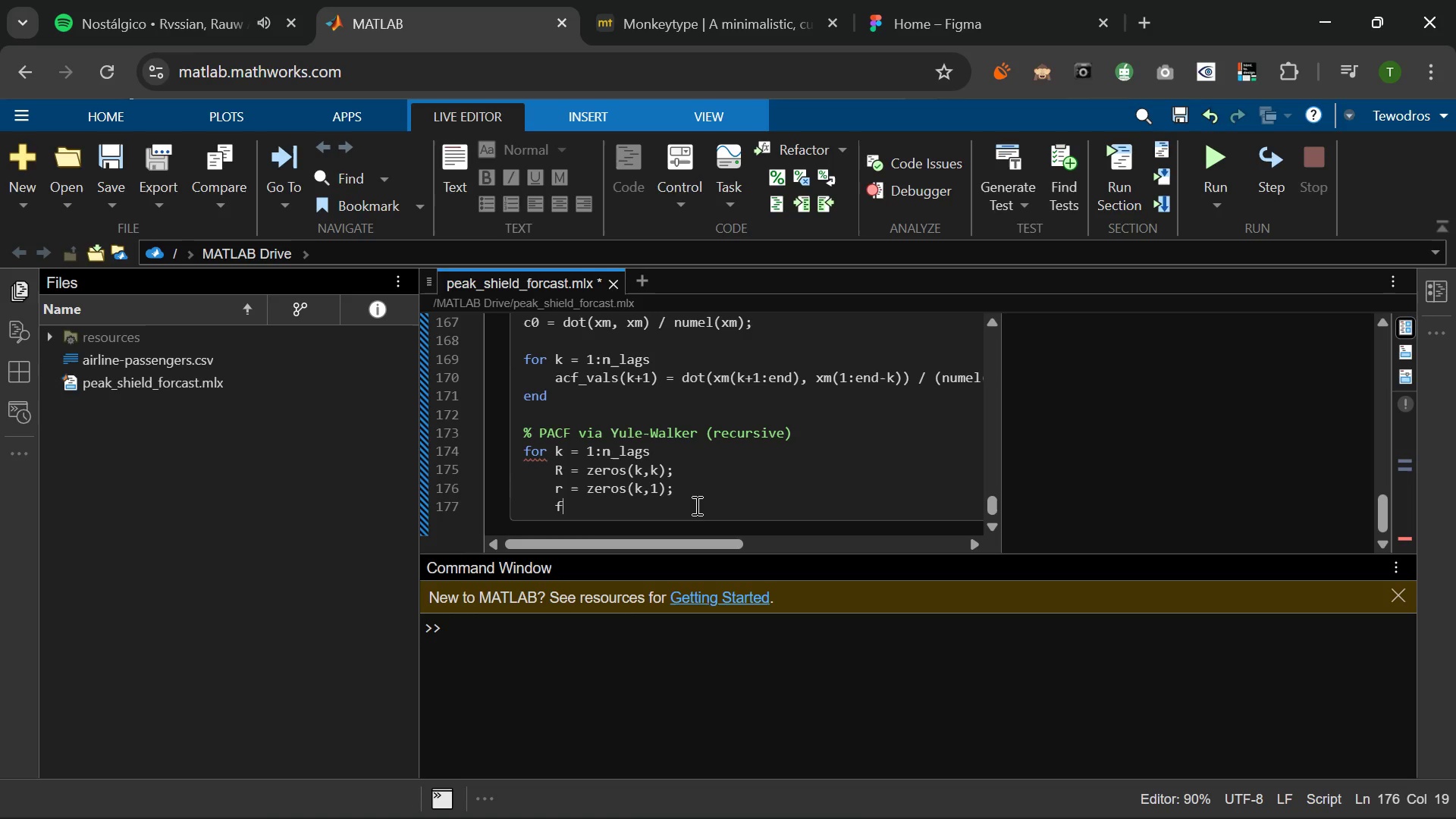 
type(for i = q)
key(Backspace)
type(1:k)
 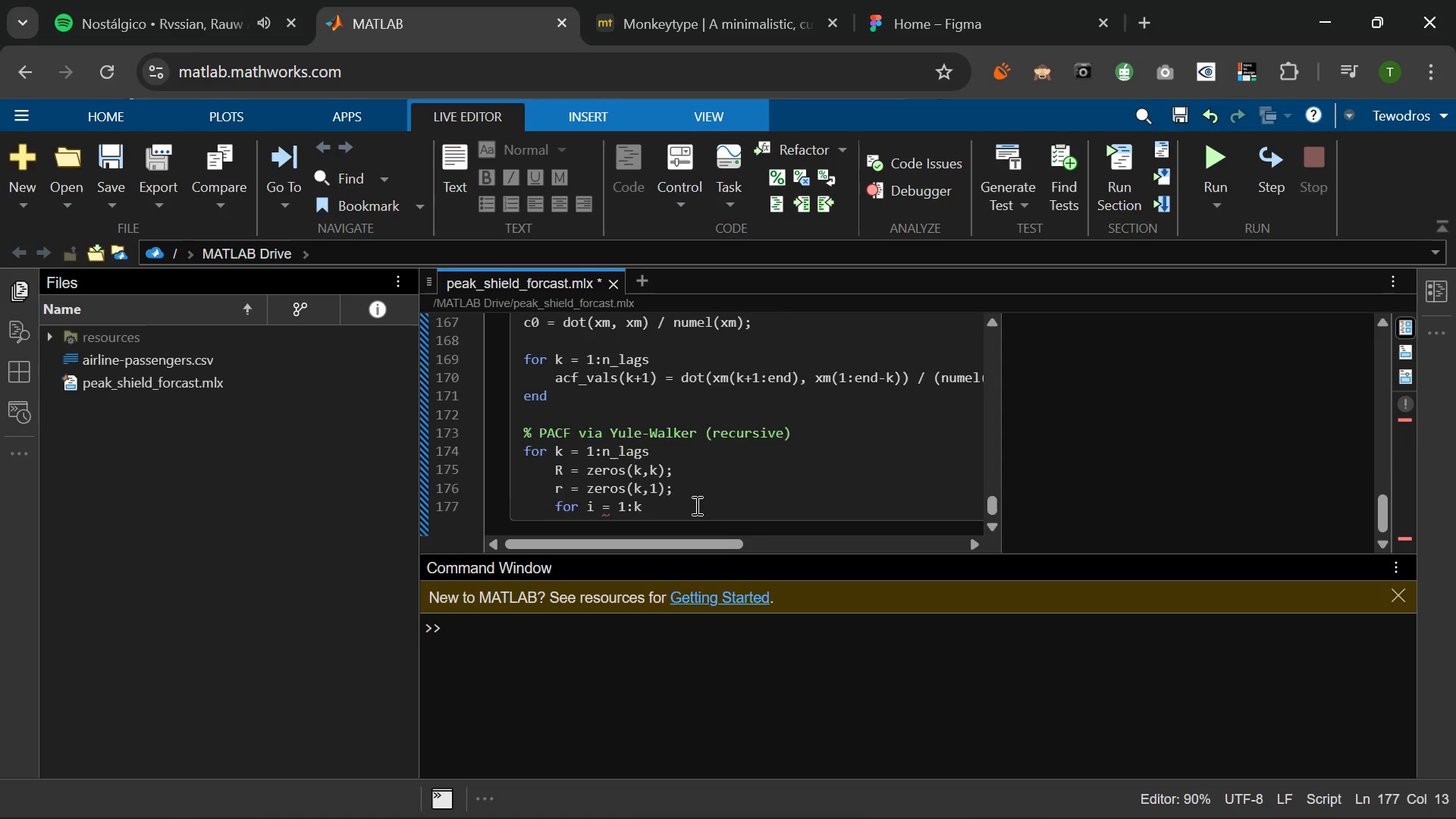 
key(Enter)
 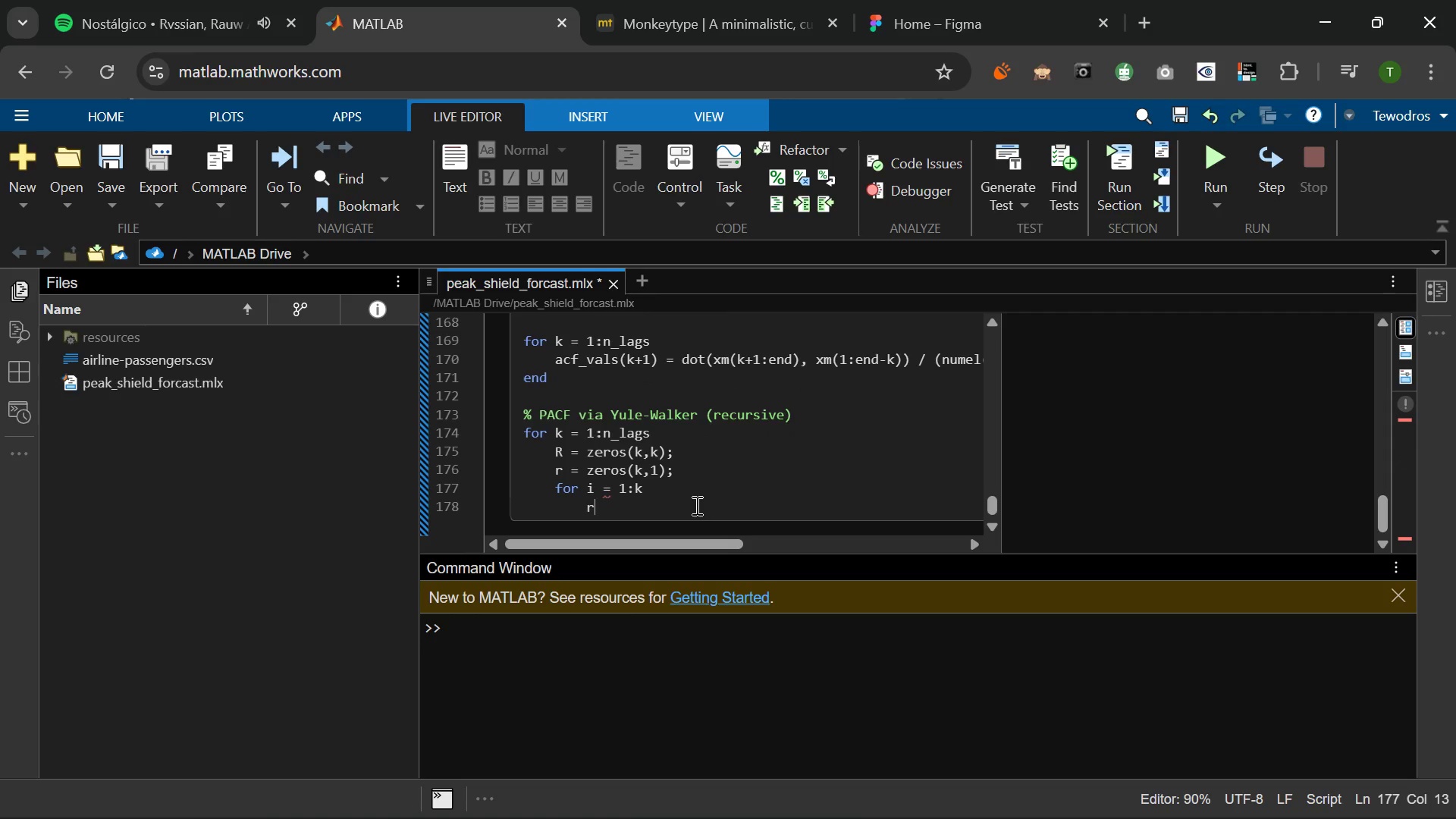 
type(r(i)
 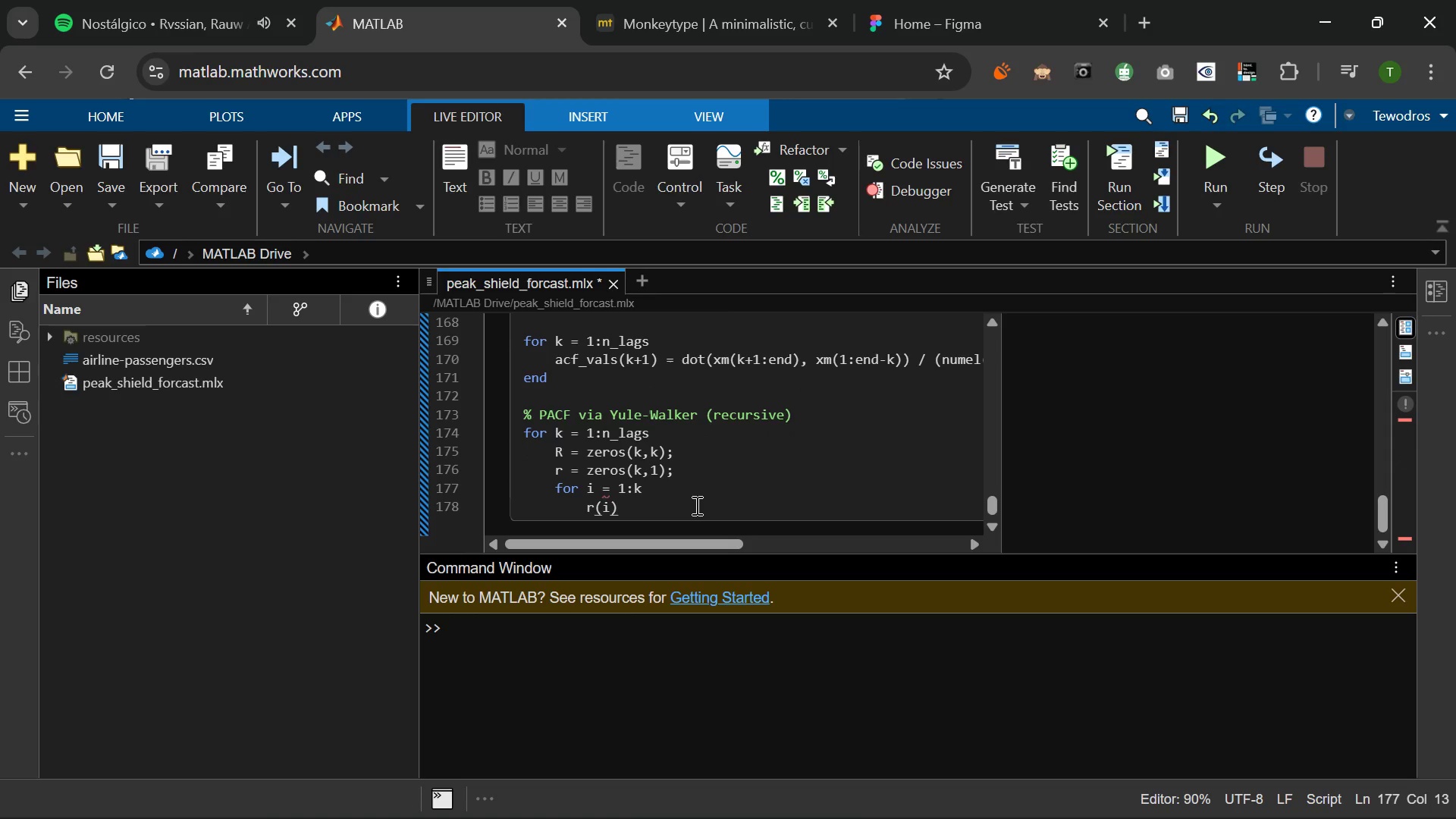 
key(ArrowRight)
 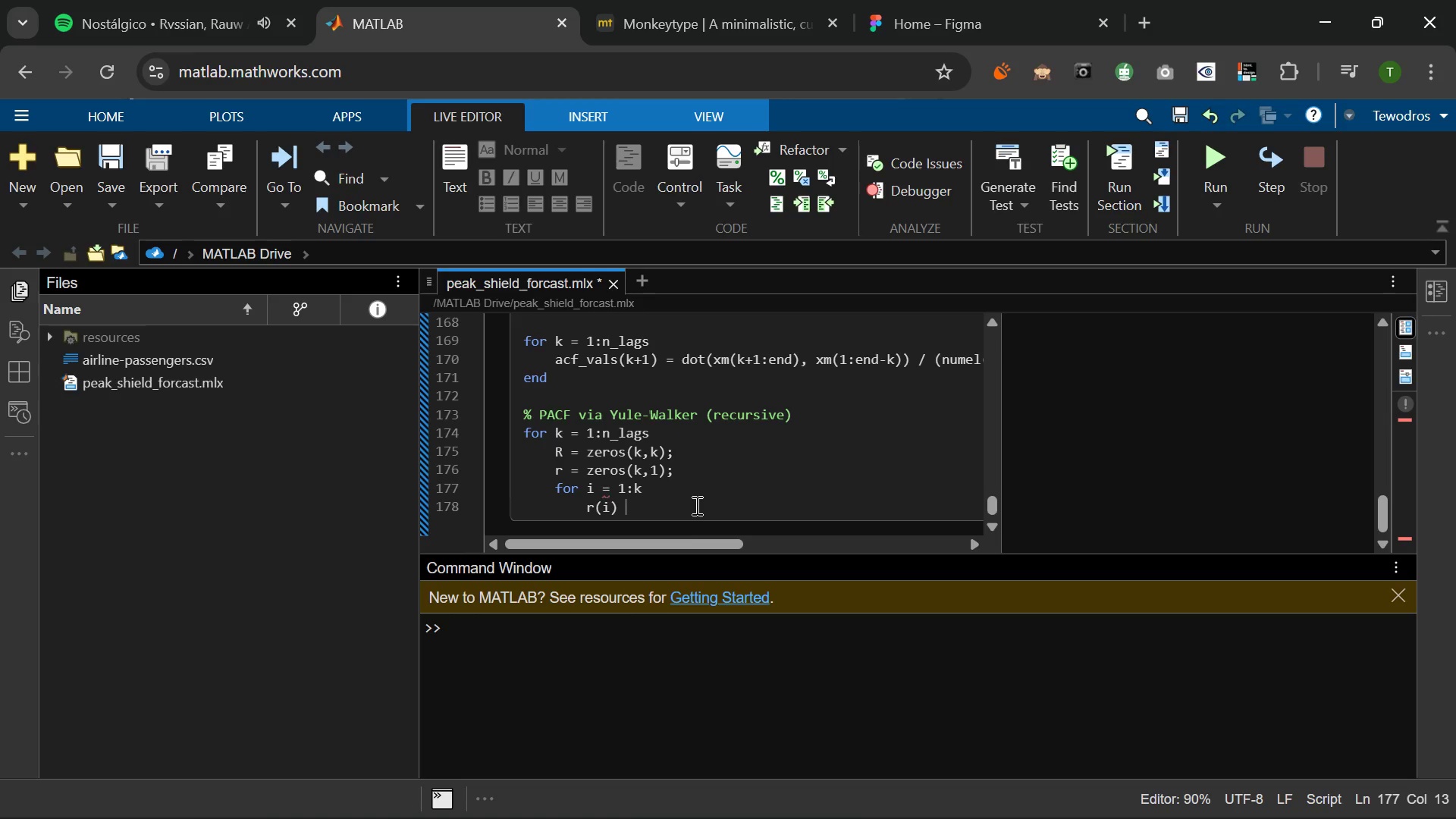 
type( = acf_vals(i+)
 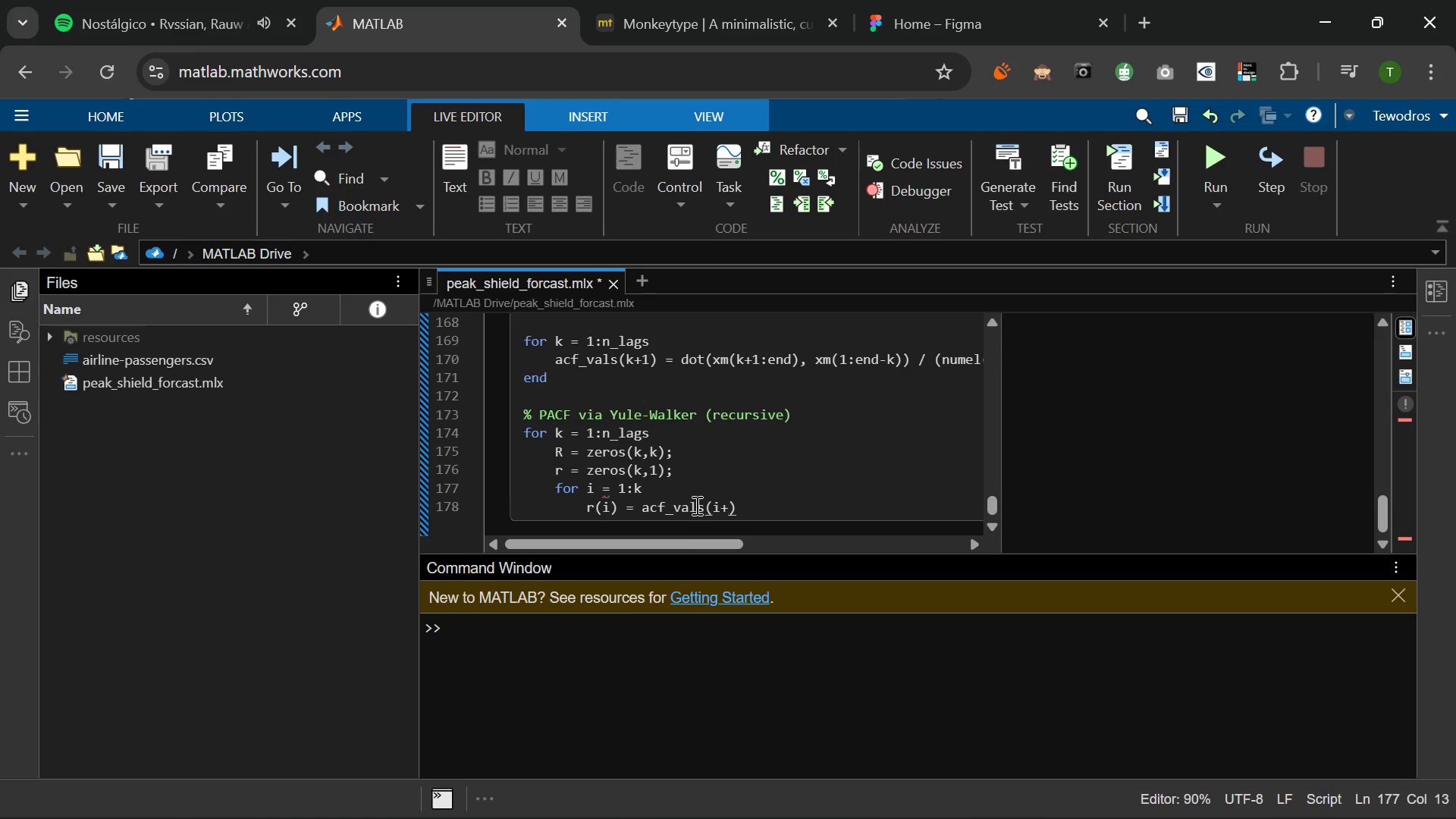 
hold_key(key=1, duration=0.33)
 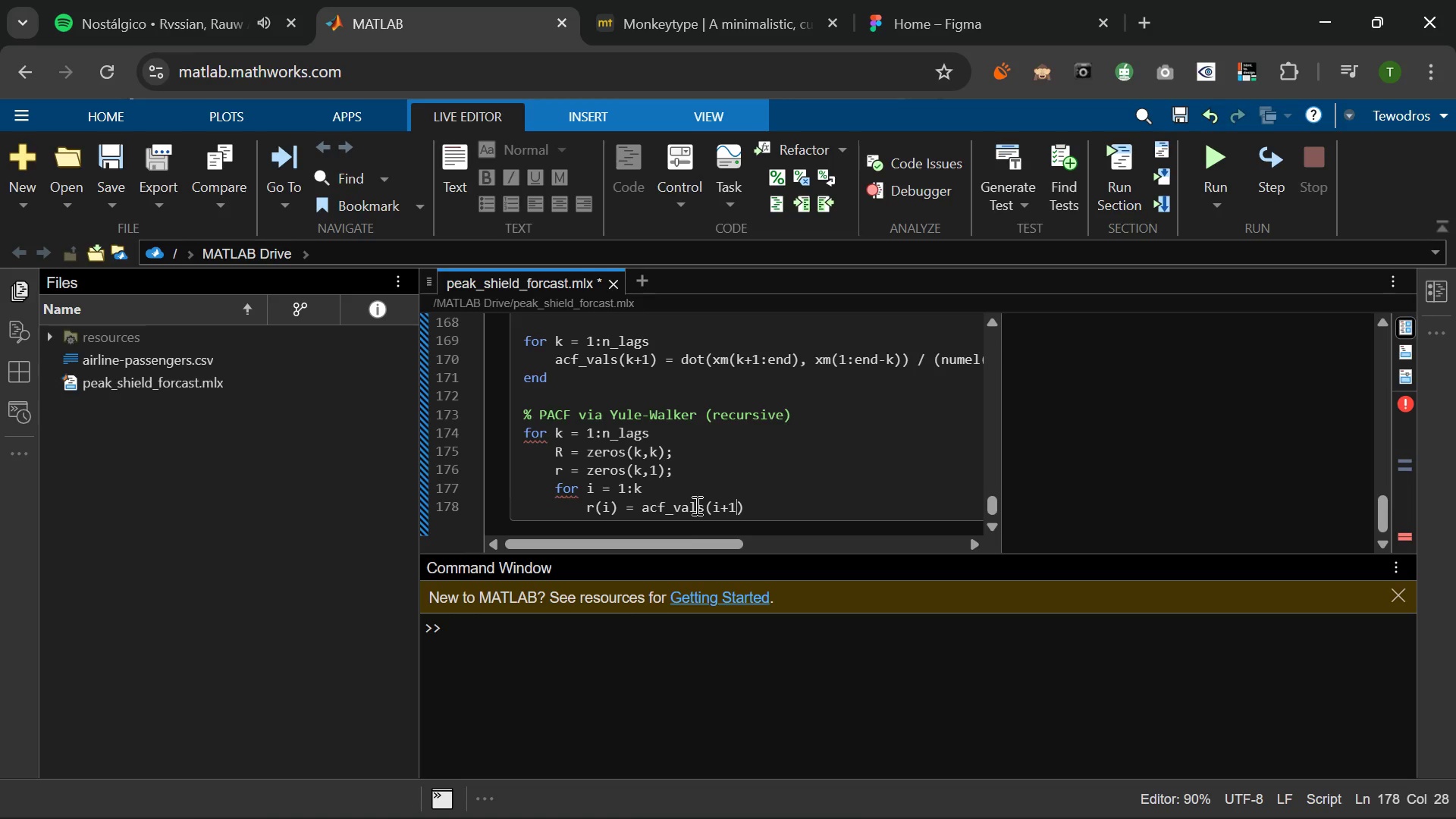 
key(ArrowRight)
 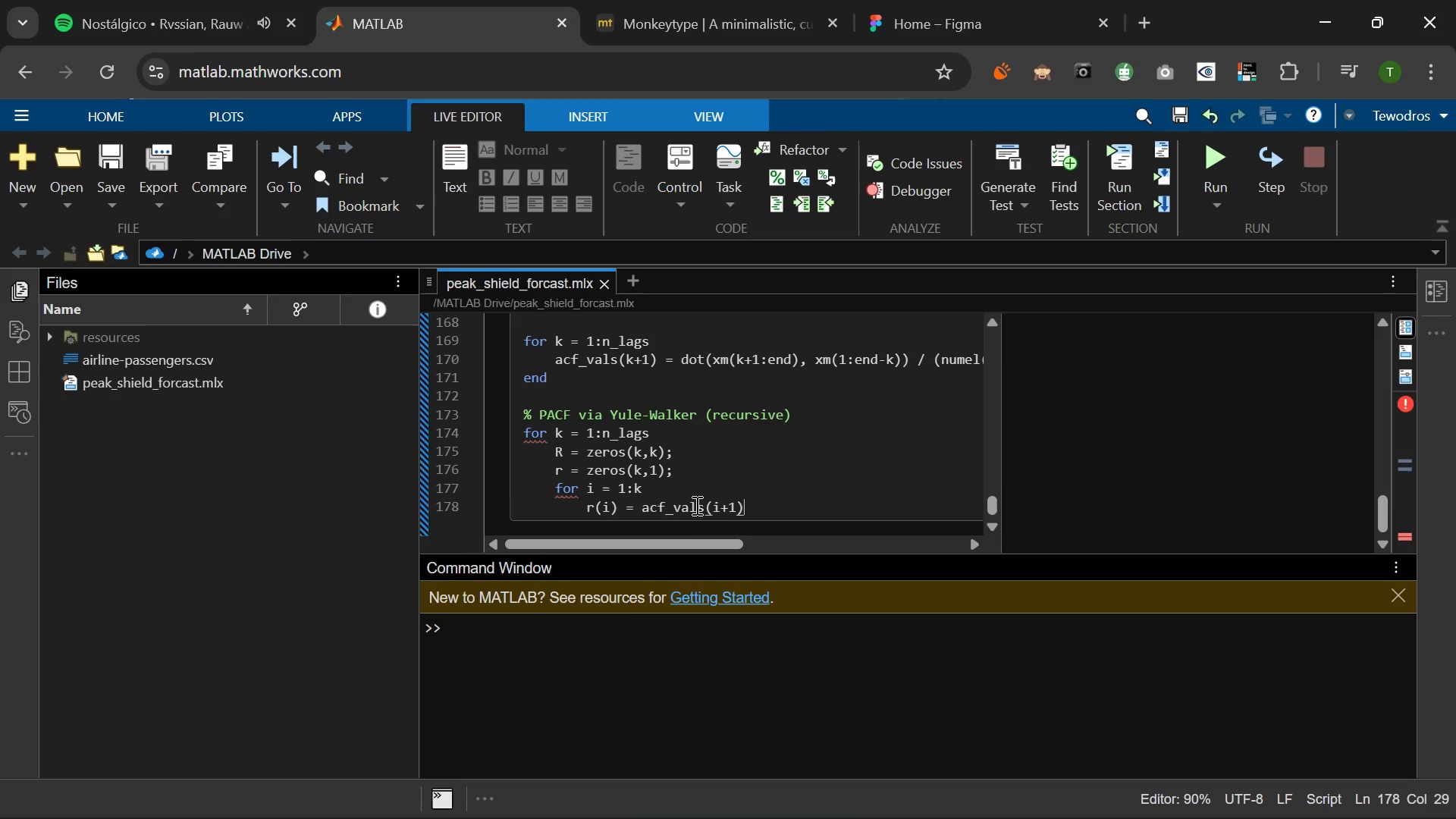 
key(Semicolon)
 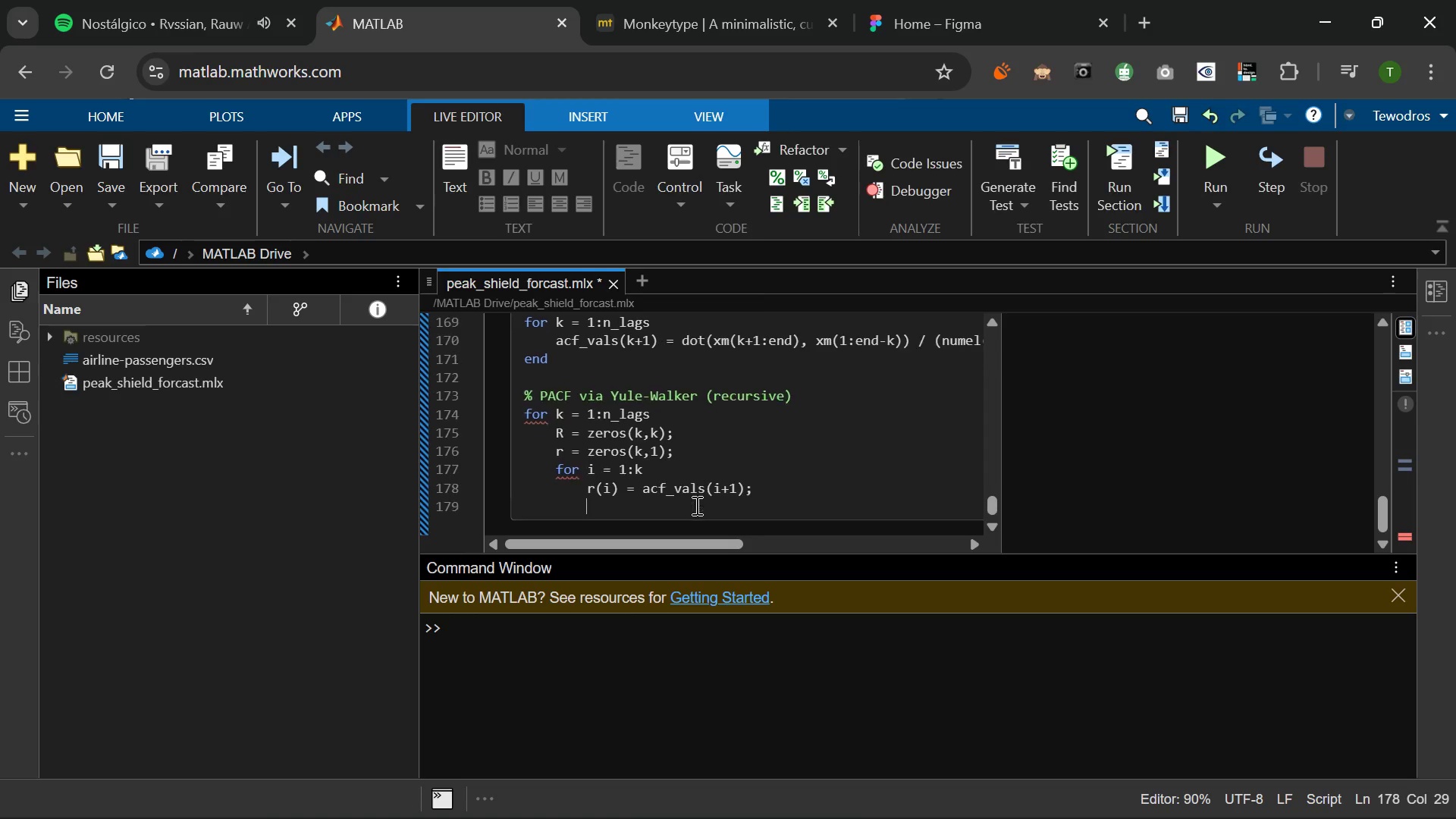 
key(Enter)
 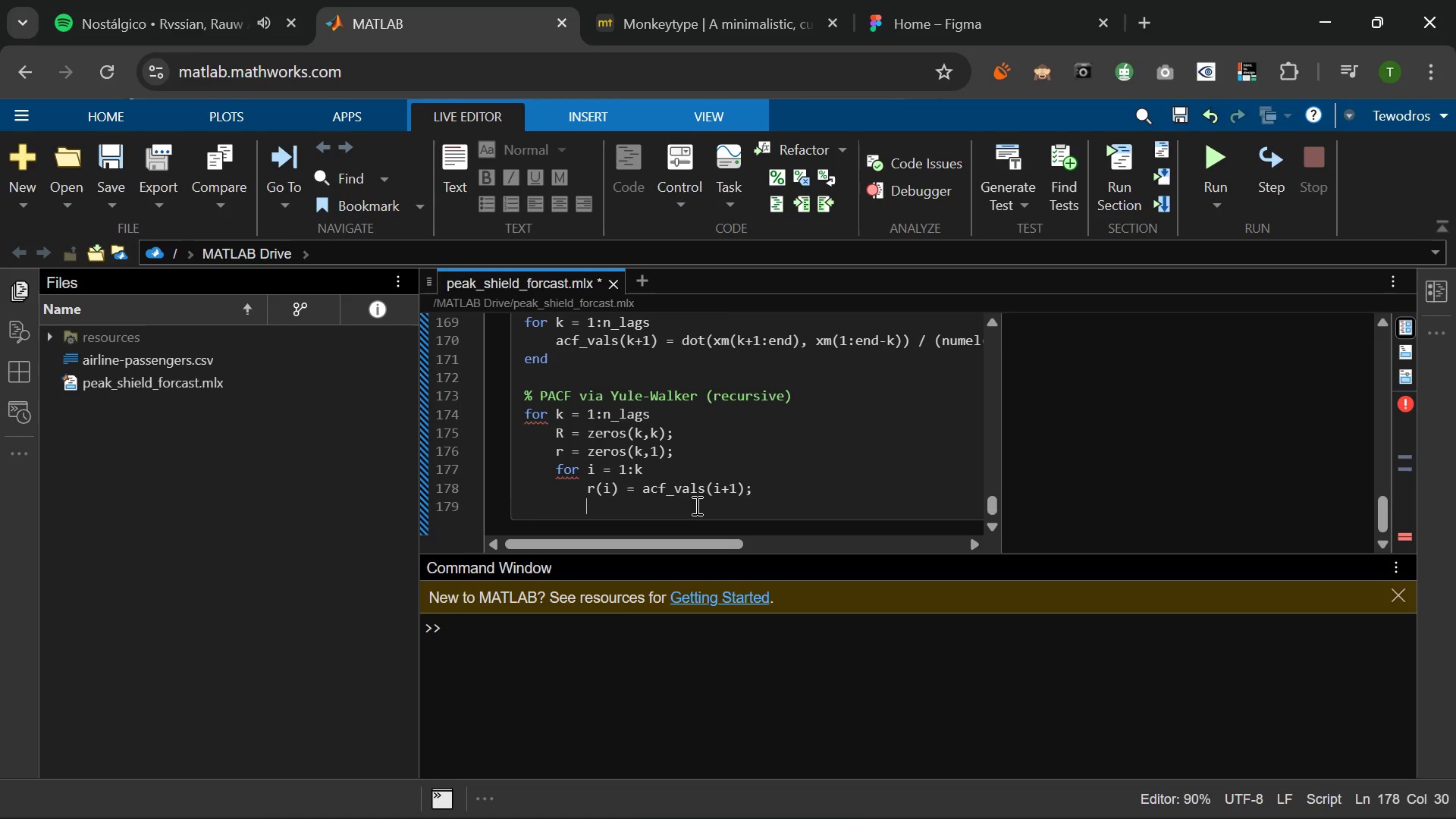 
wait(6.89)
 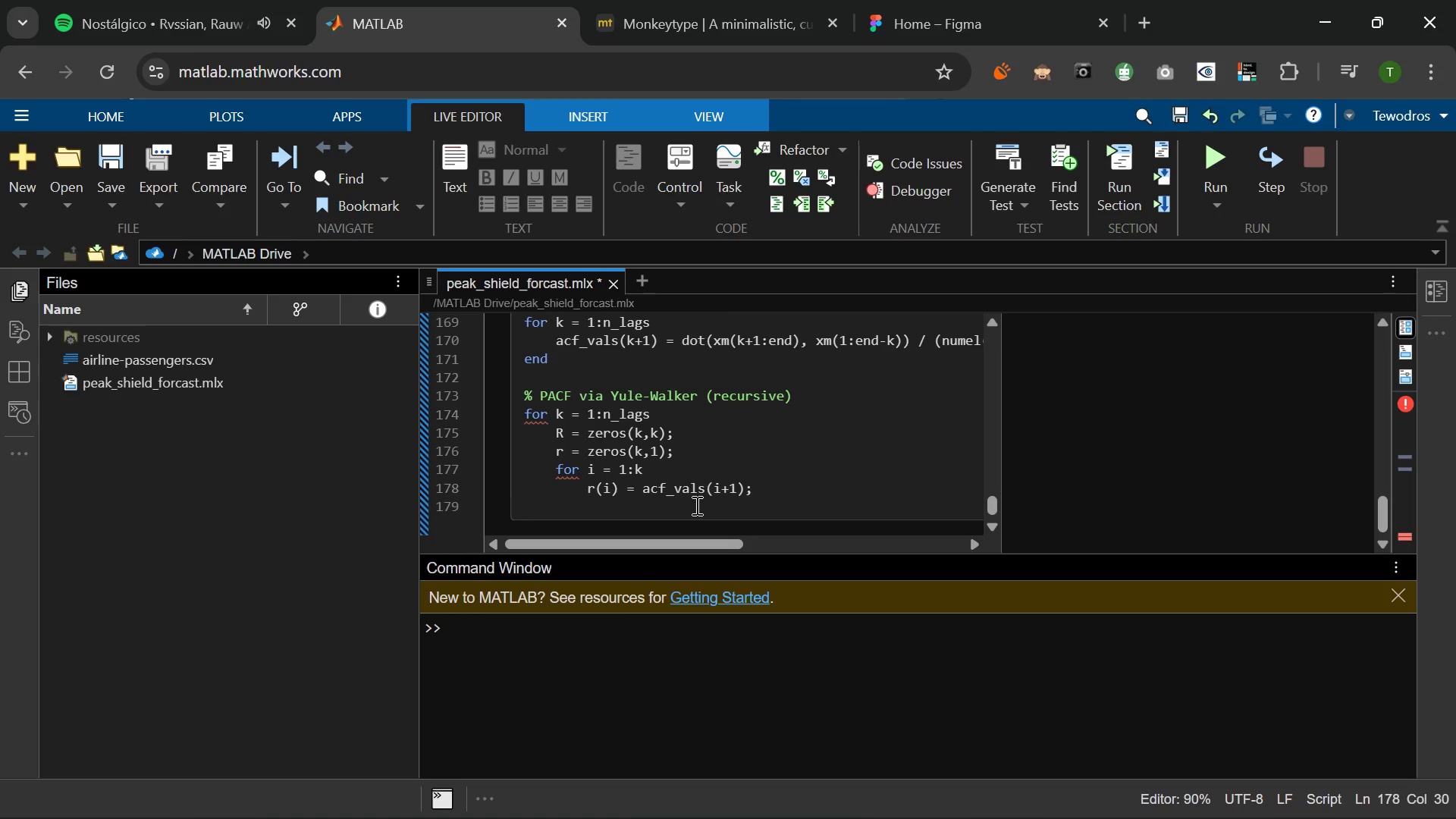 
type(for j = 1:k)
 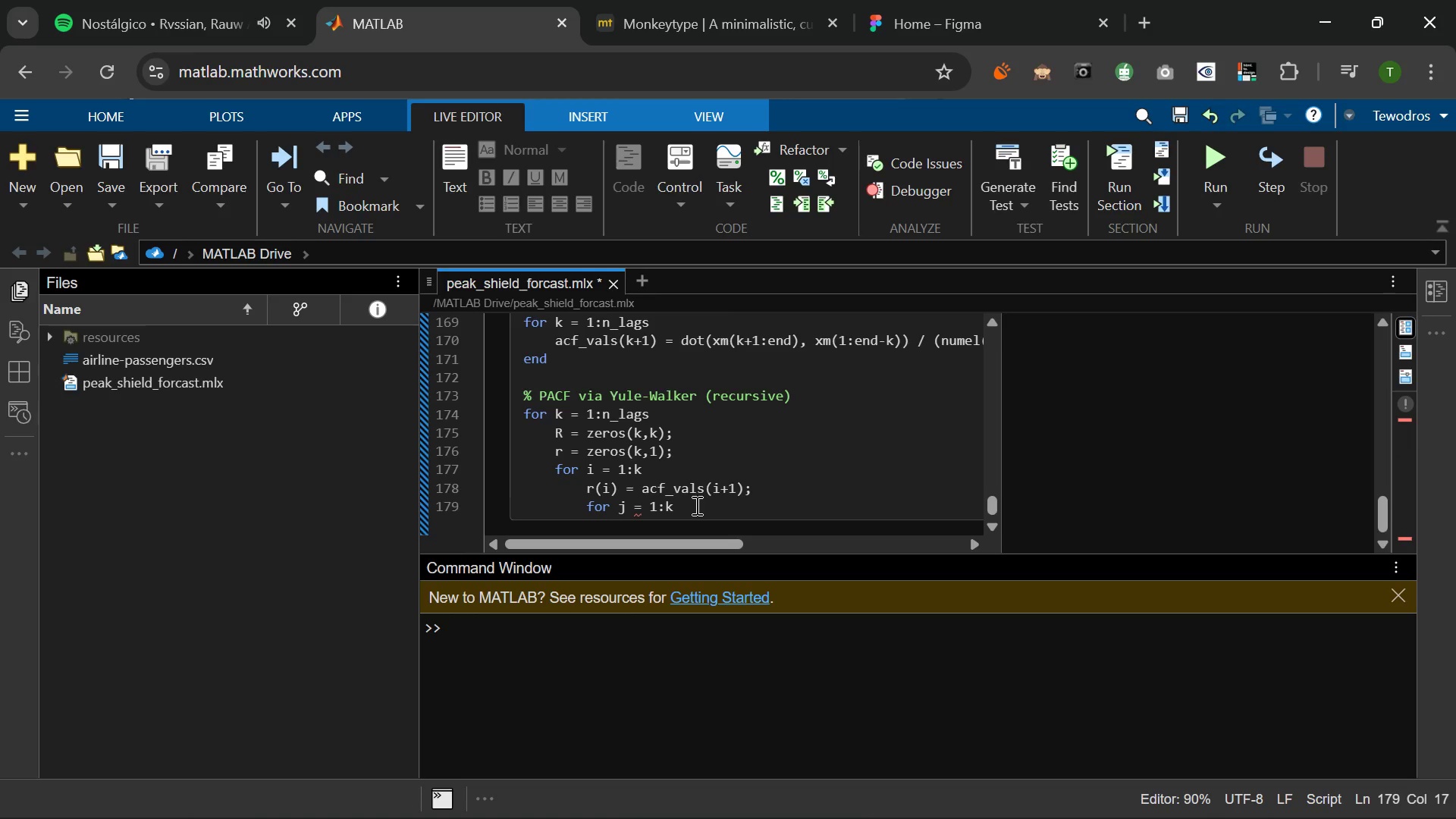 
key(Enter)
 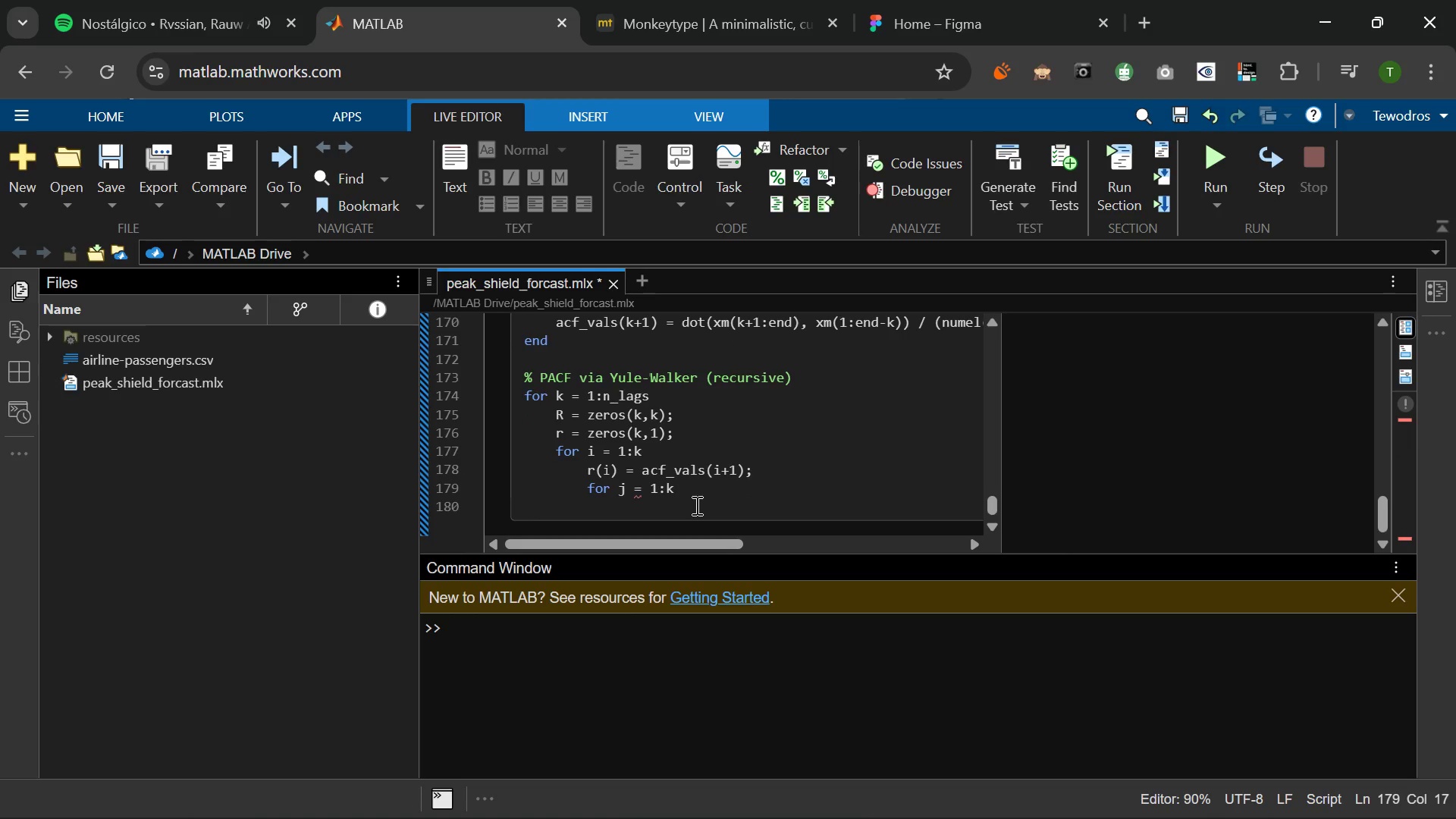 
type(R(i,j)
 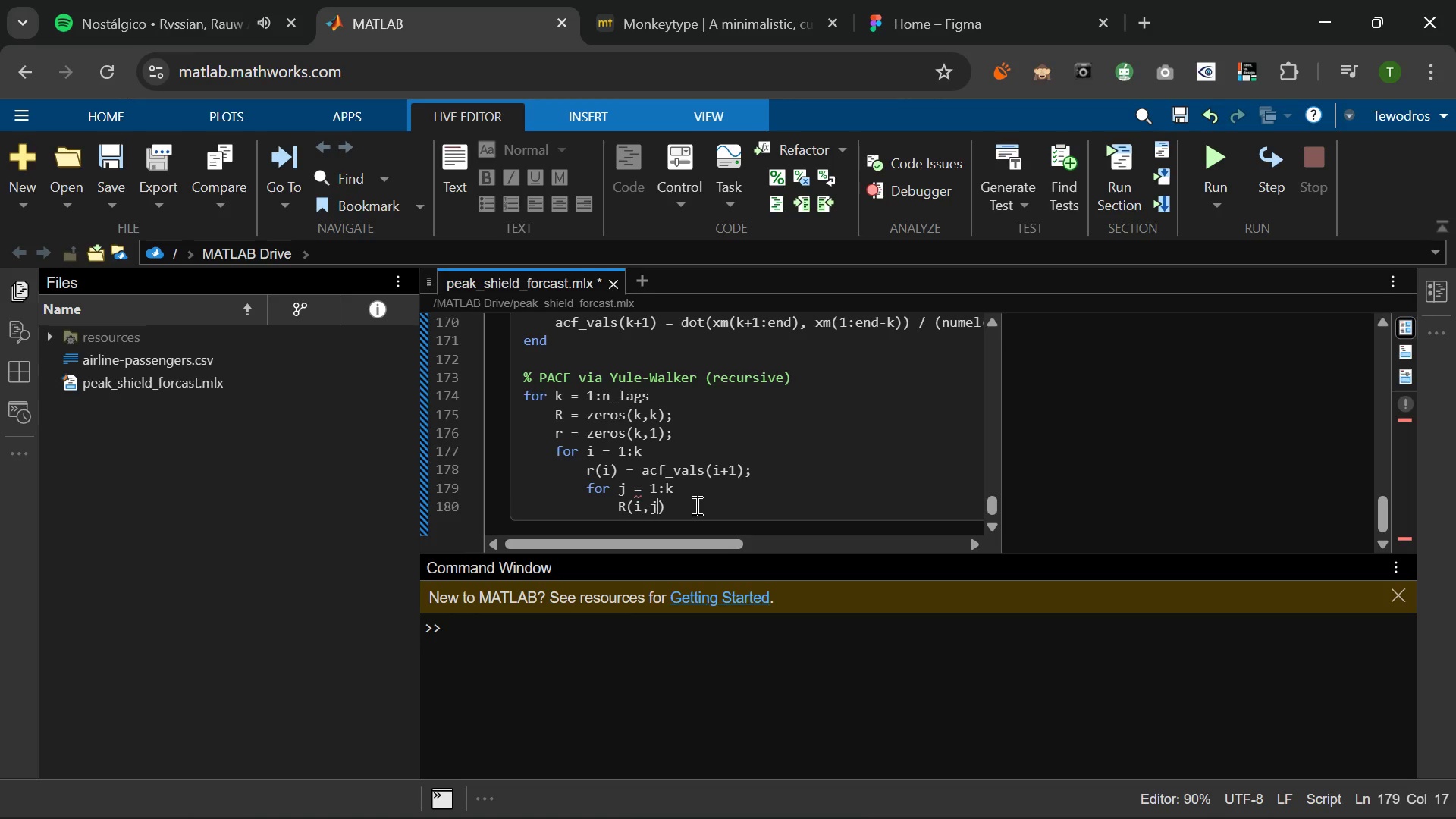 
key(ArrowRight)
 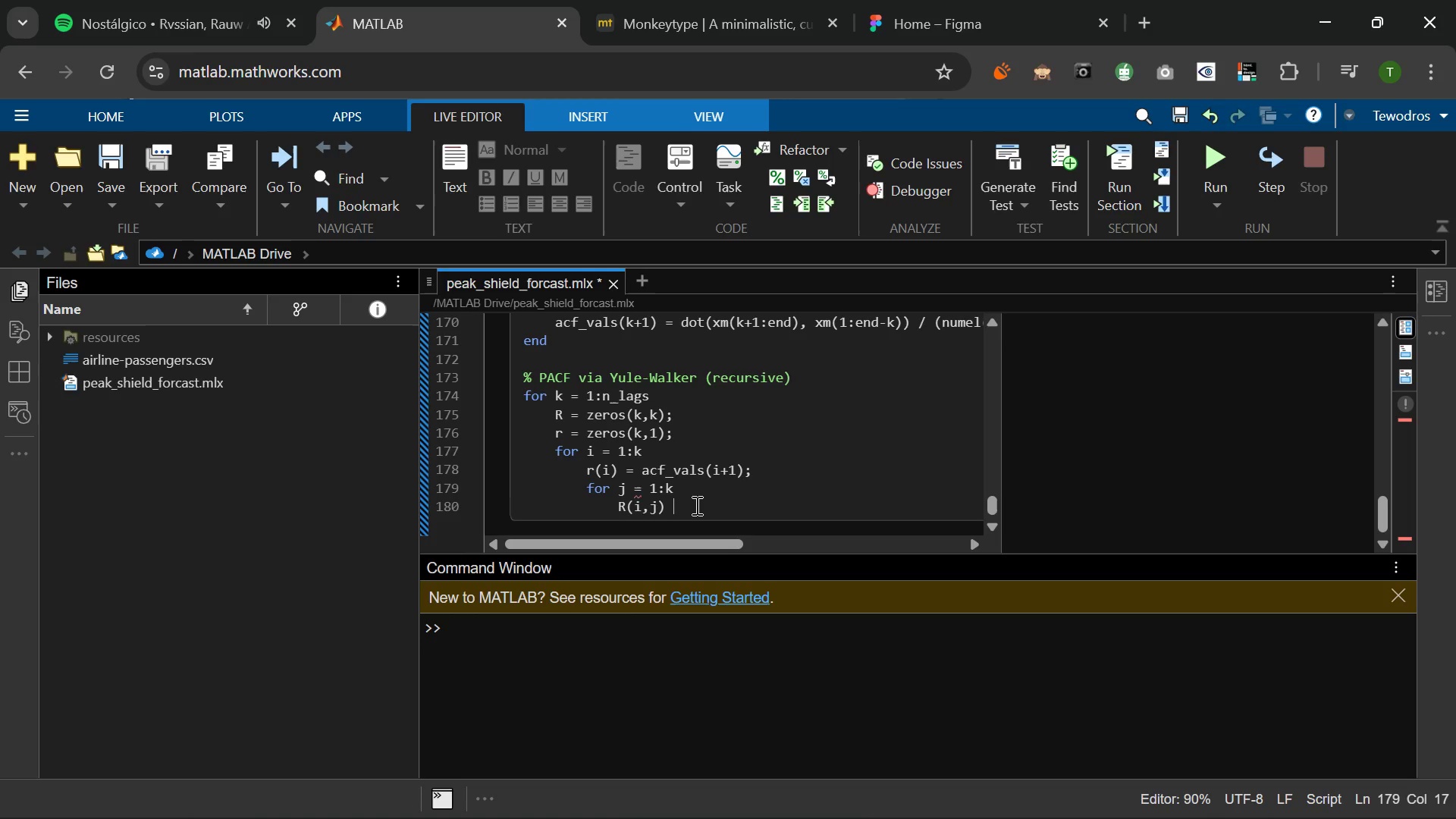 
type( = acf_vals(avs)
key(Backspace)
key(Backspace)
type(ba)
key(Backspace)
type(s(i-j)
 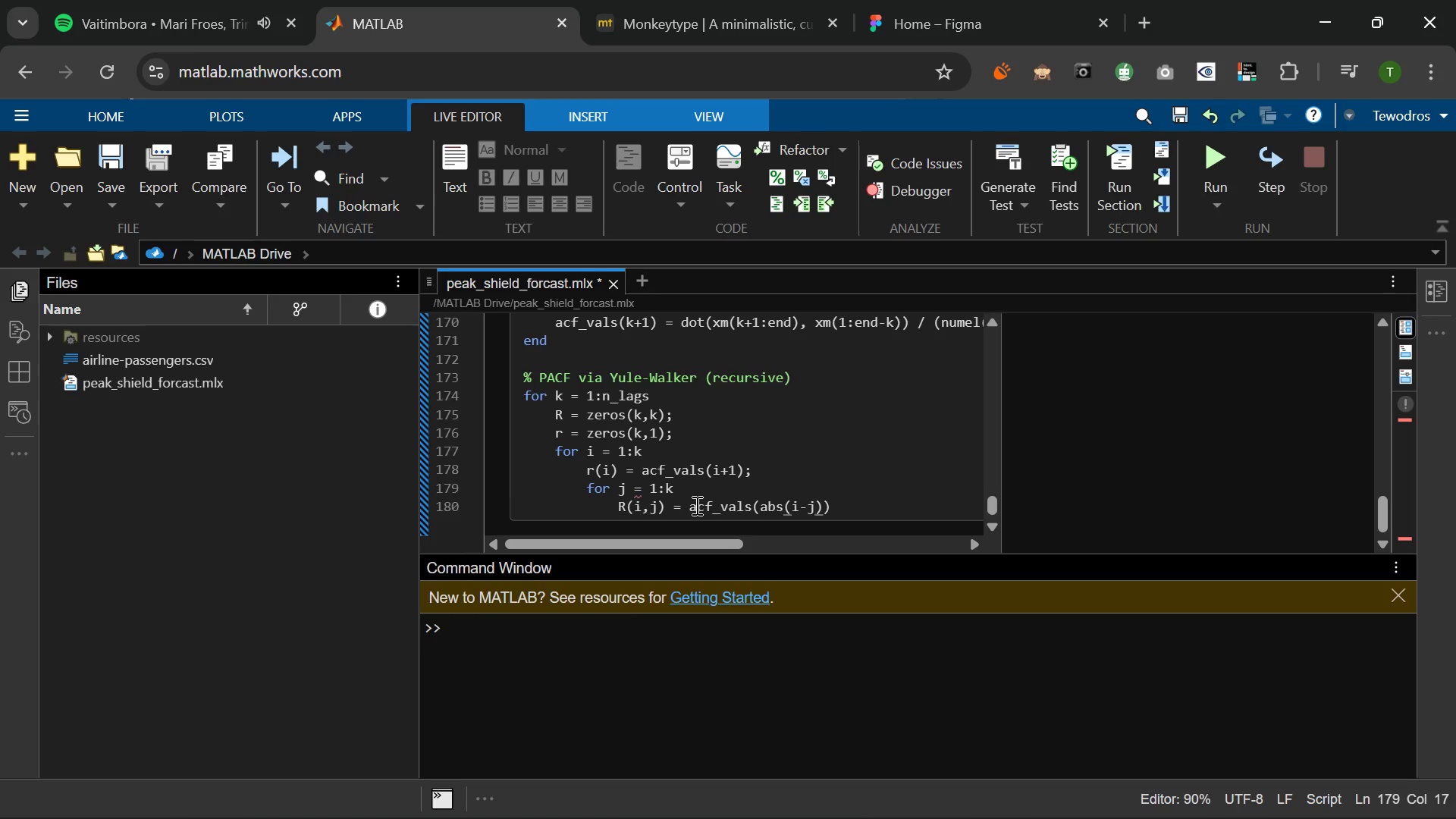 
key(ArrowRight)
 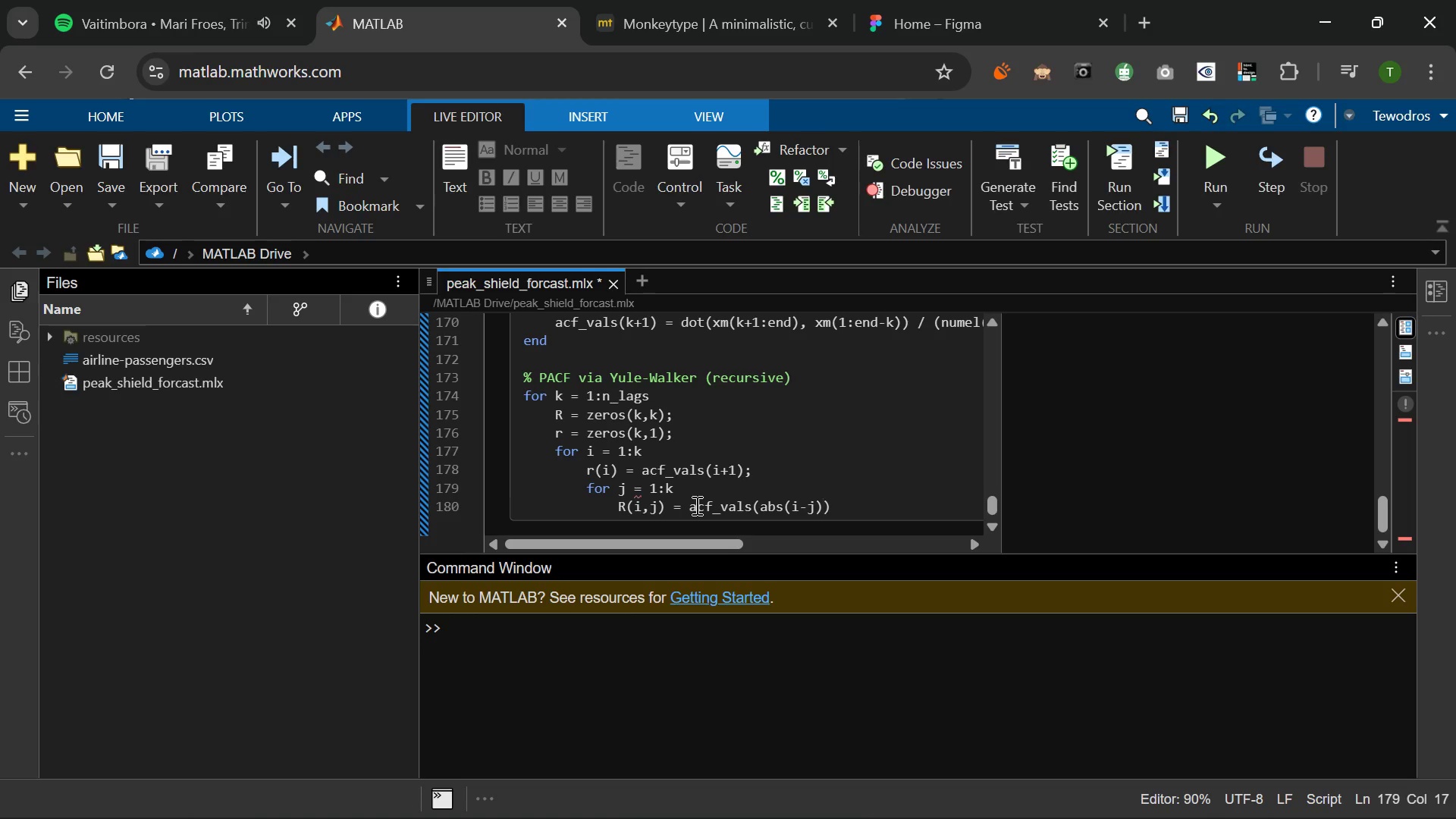 
key(Shift+Equal)
 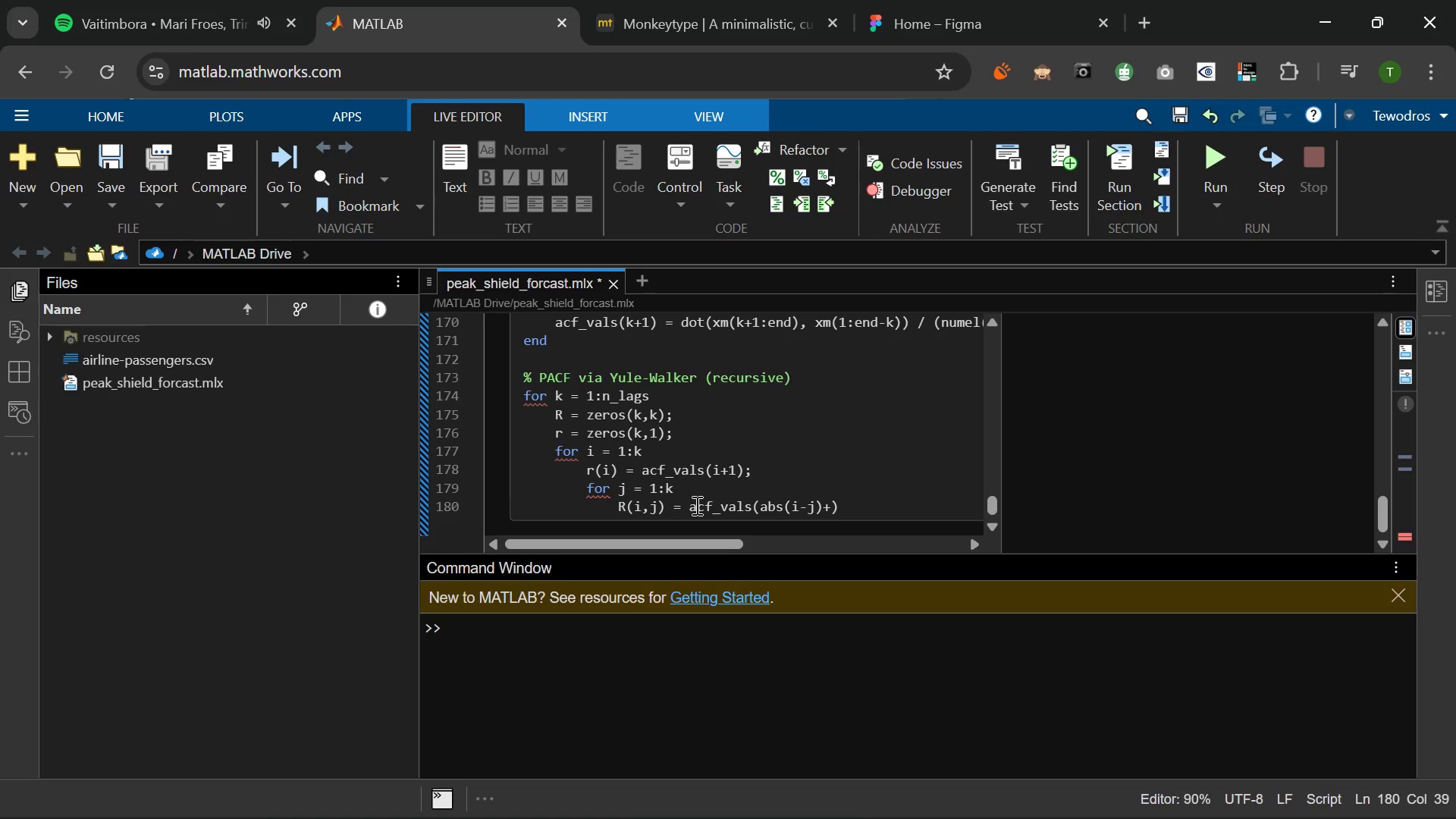 
key(1)
 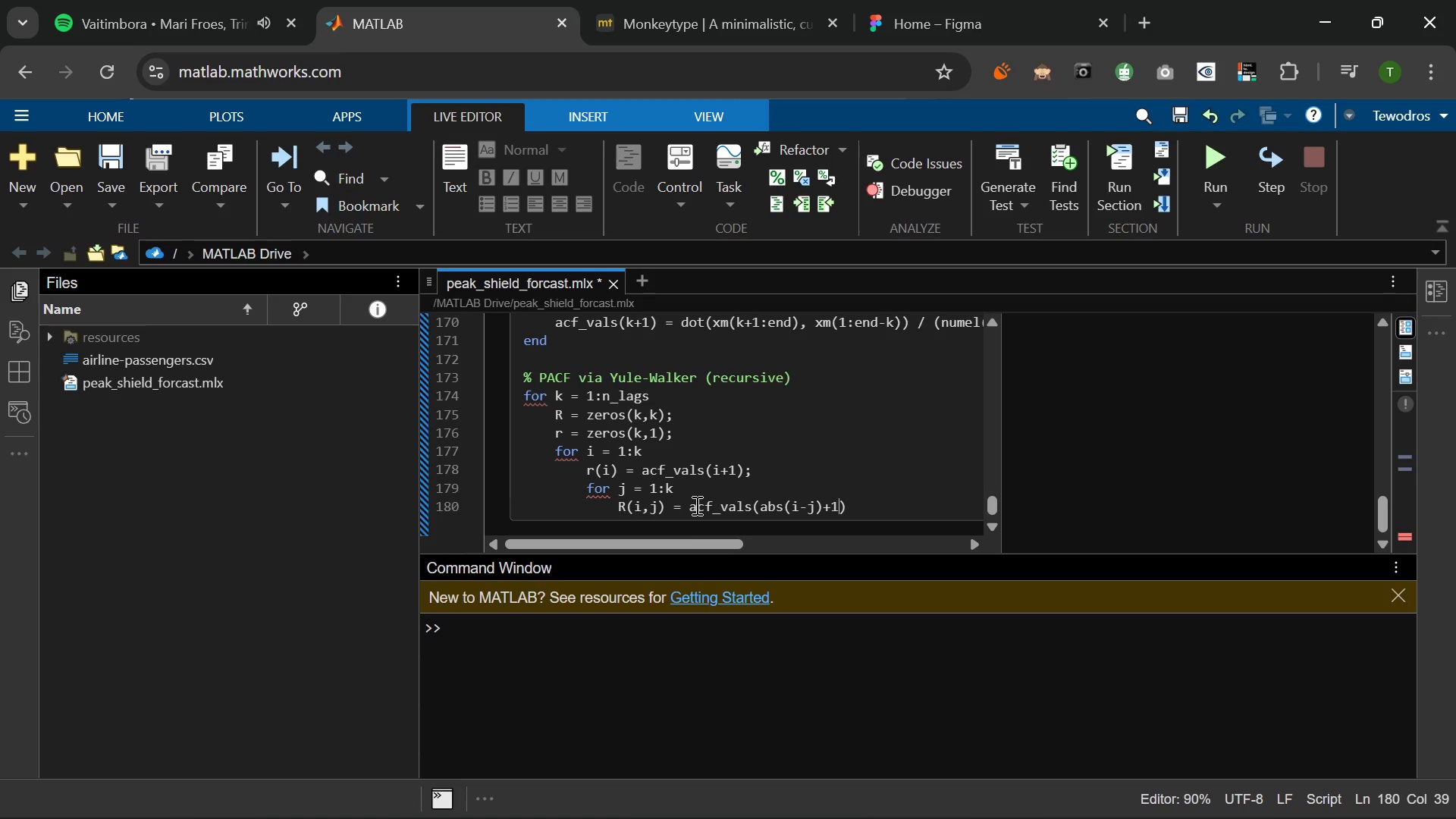 
key(ArrowRight)
 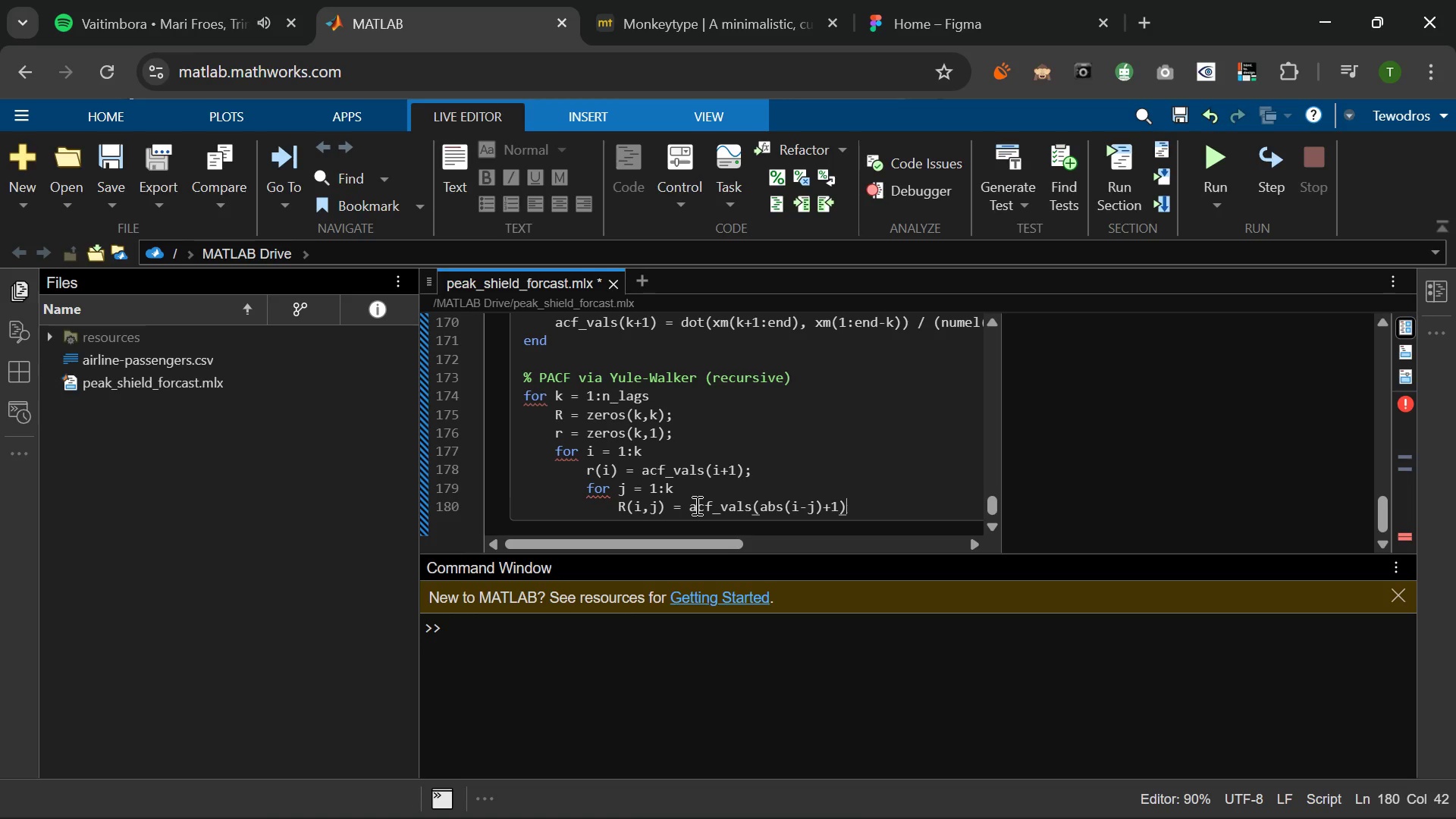 
key(ArrowRight)
 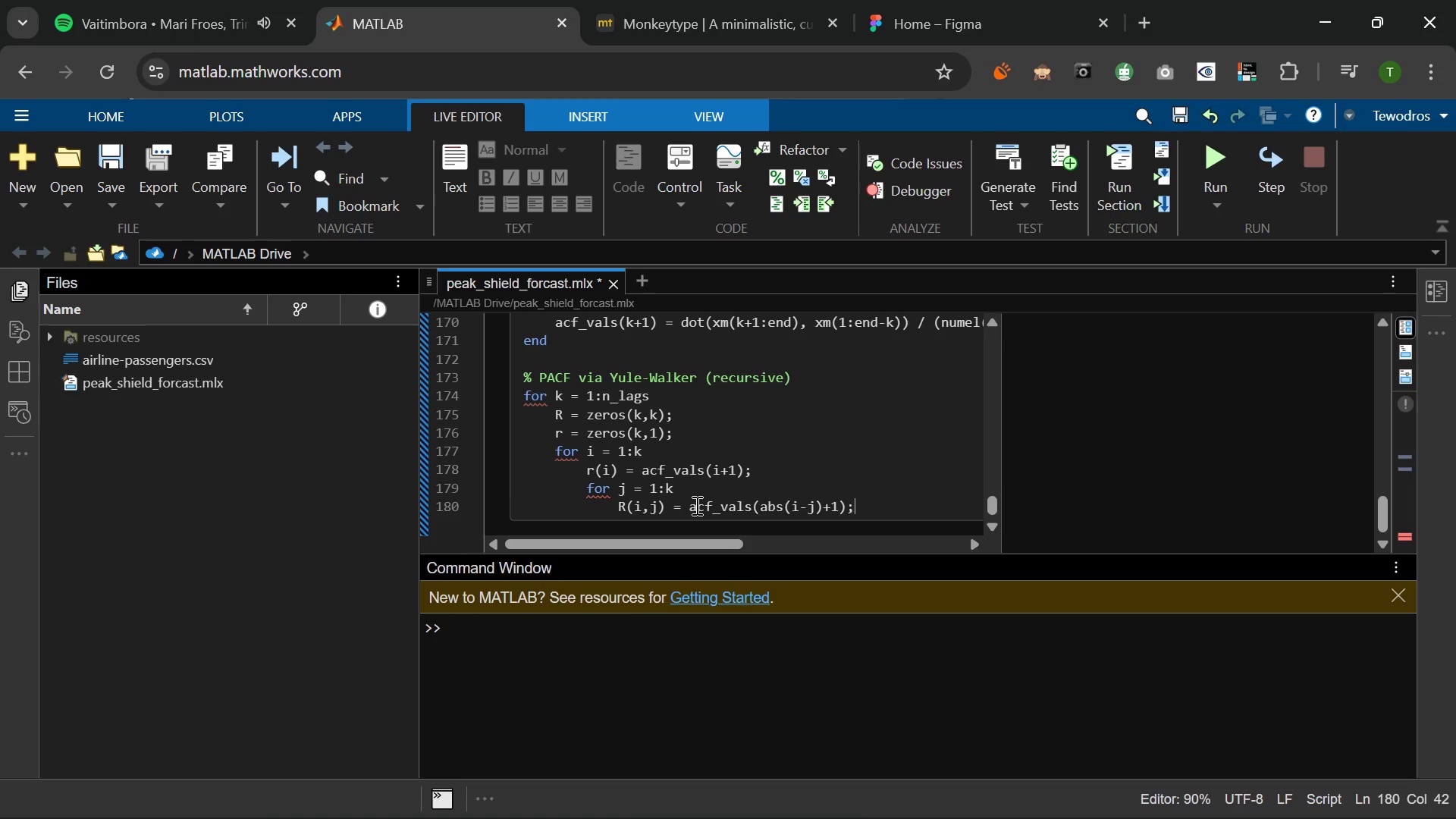 
key(Semicolon)
 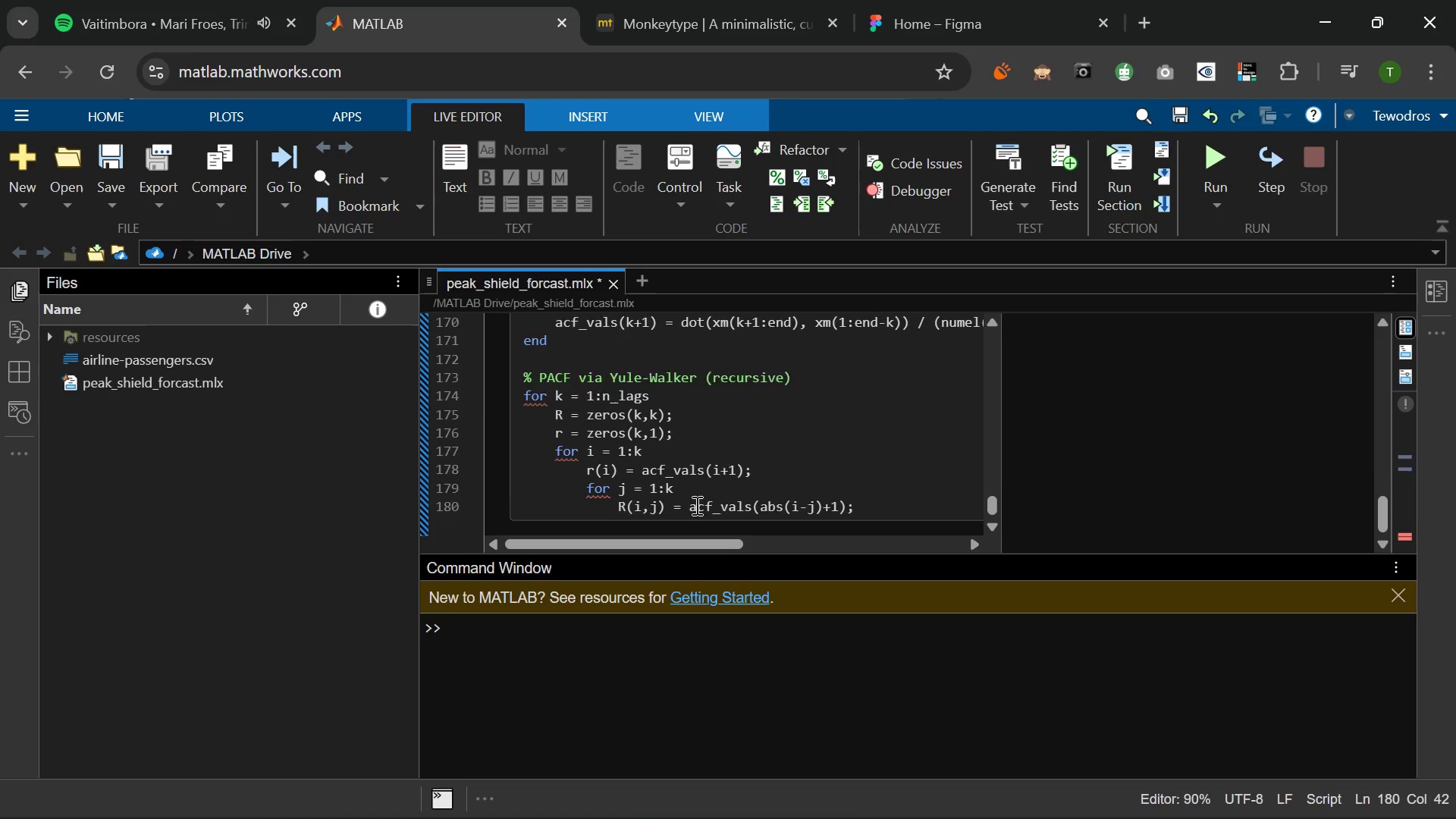 
key(Enter)
 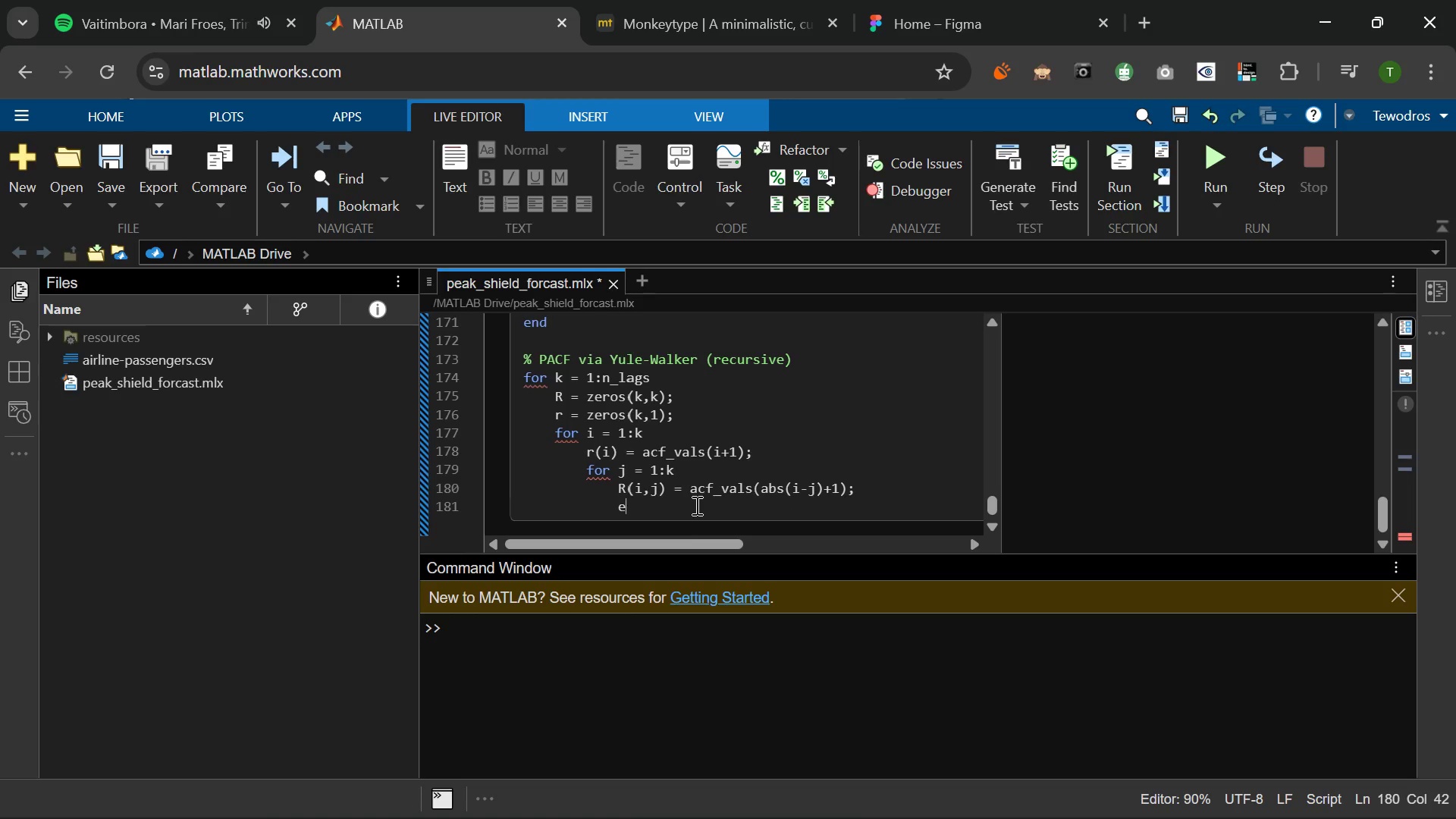 
type(end)
 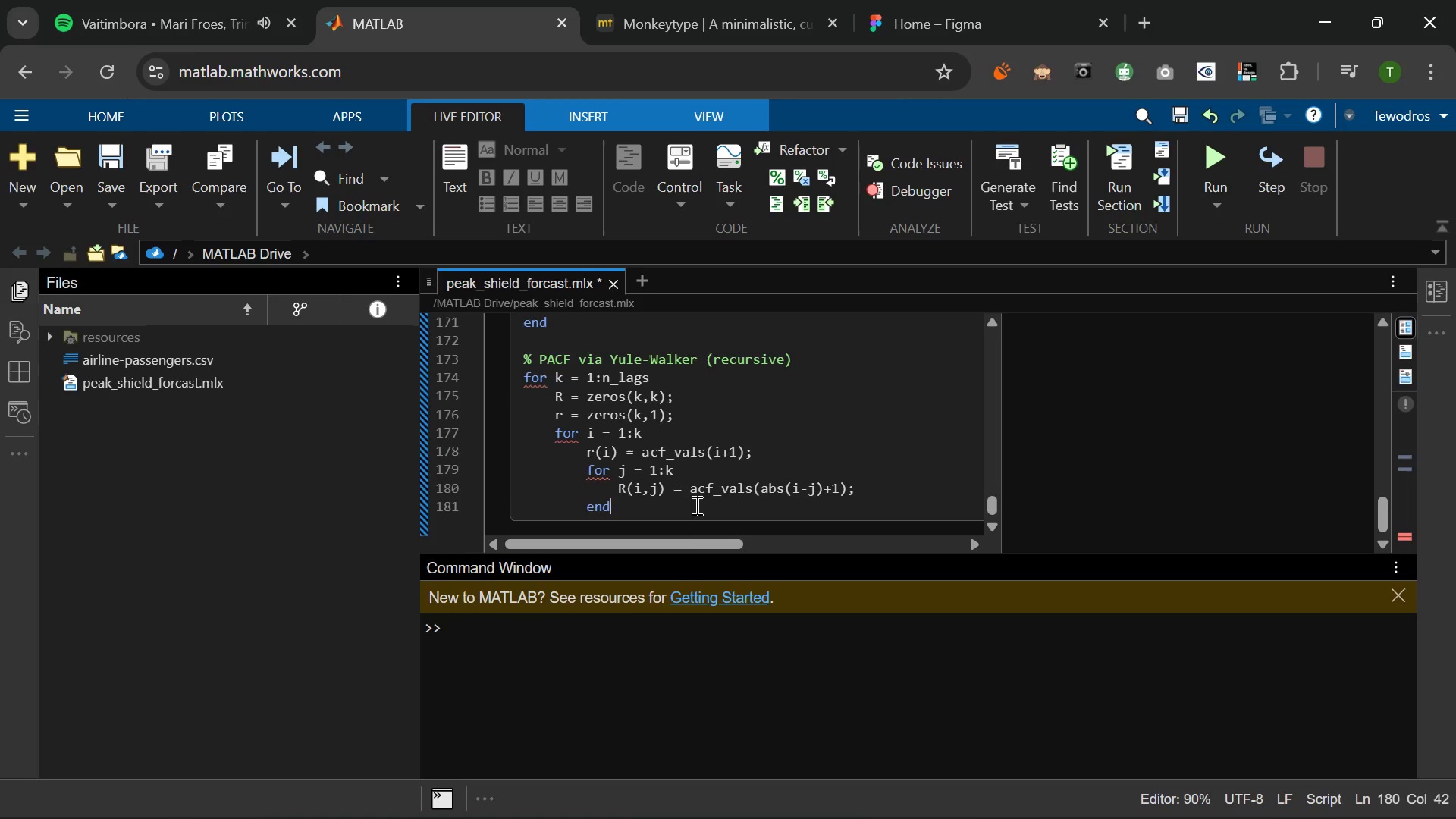 
key(Enter)
 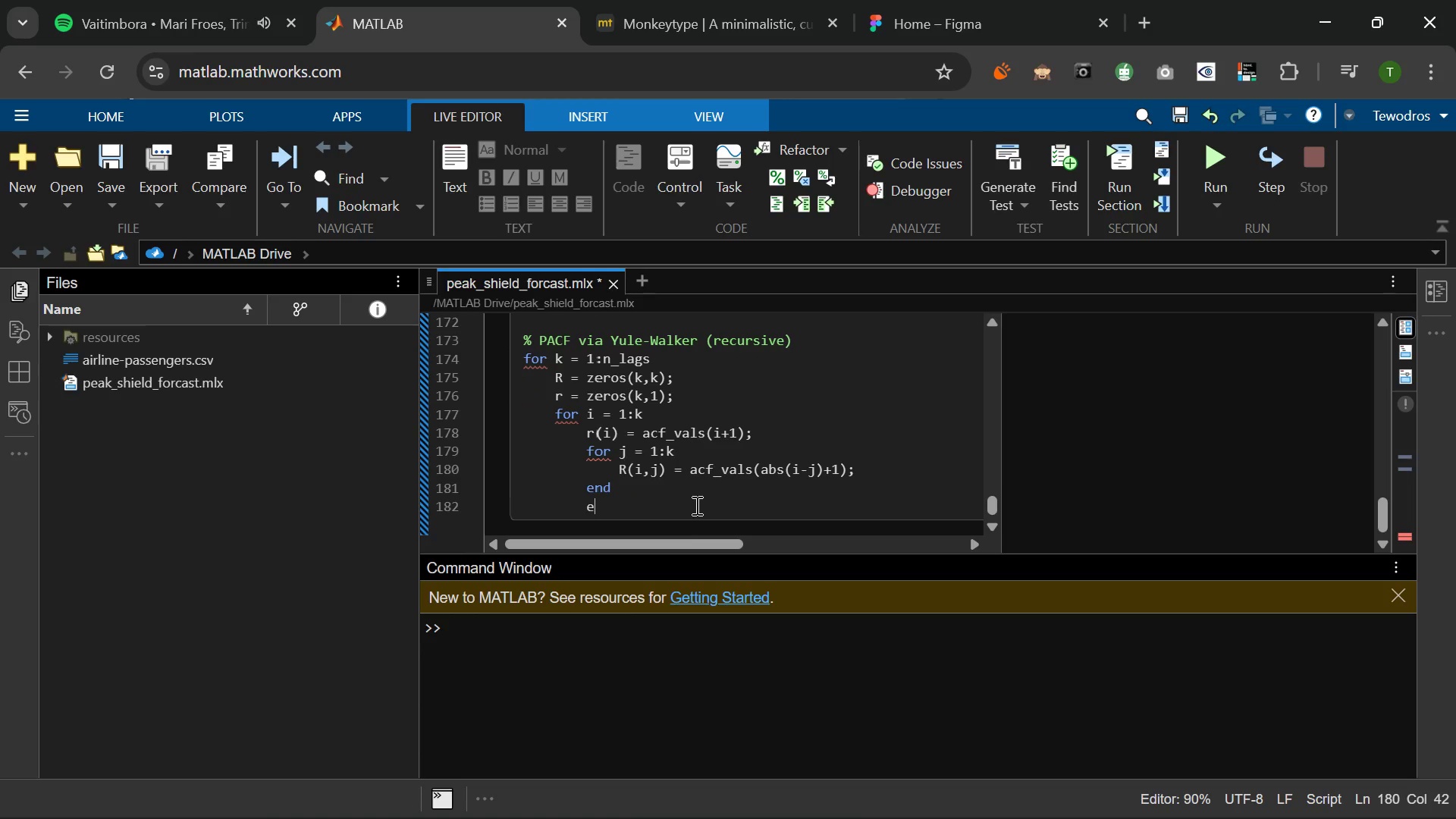 
type(end)
 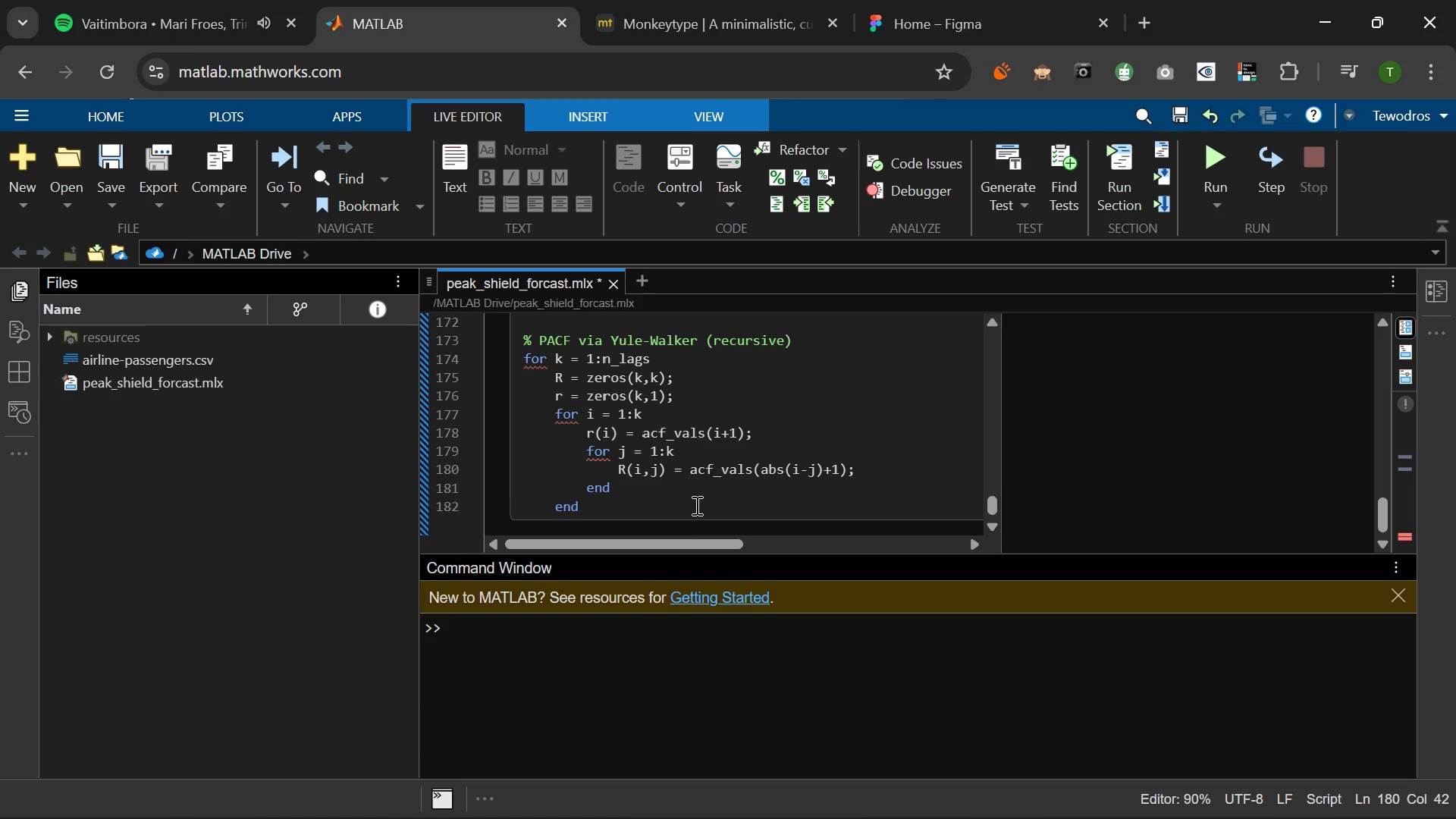 
key(Enter)
 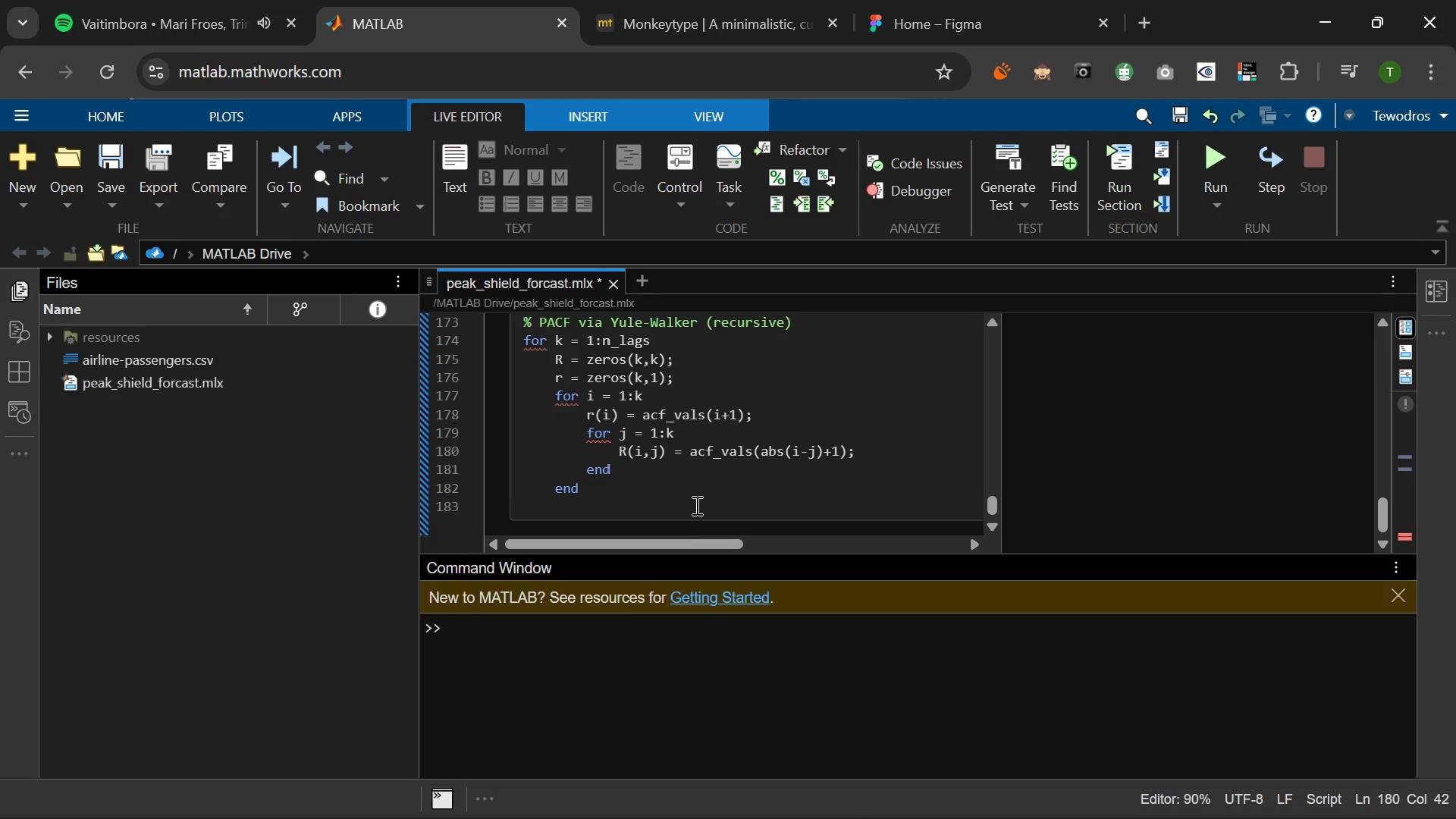 
type(phi)
 